 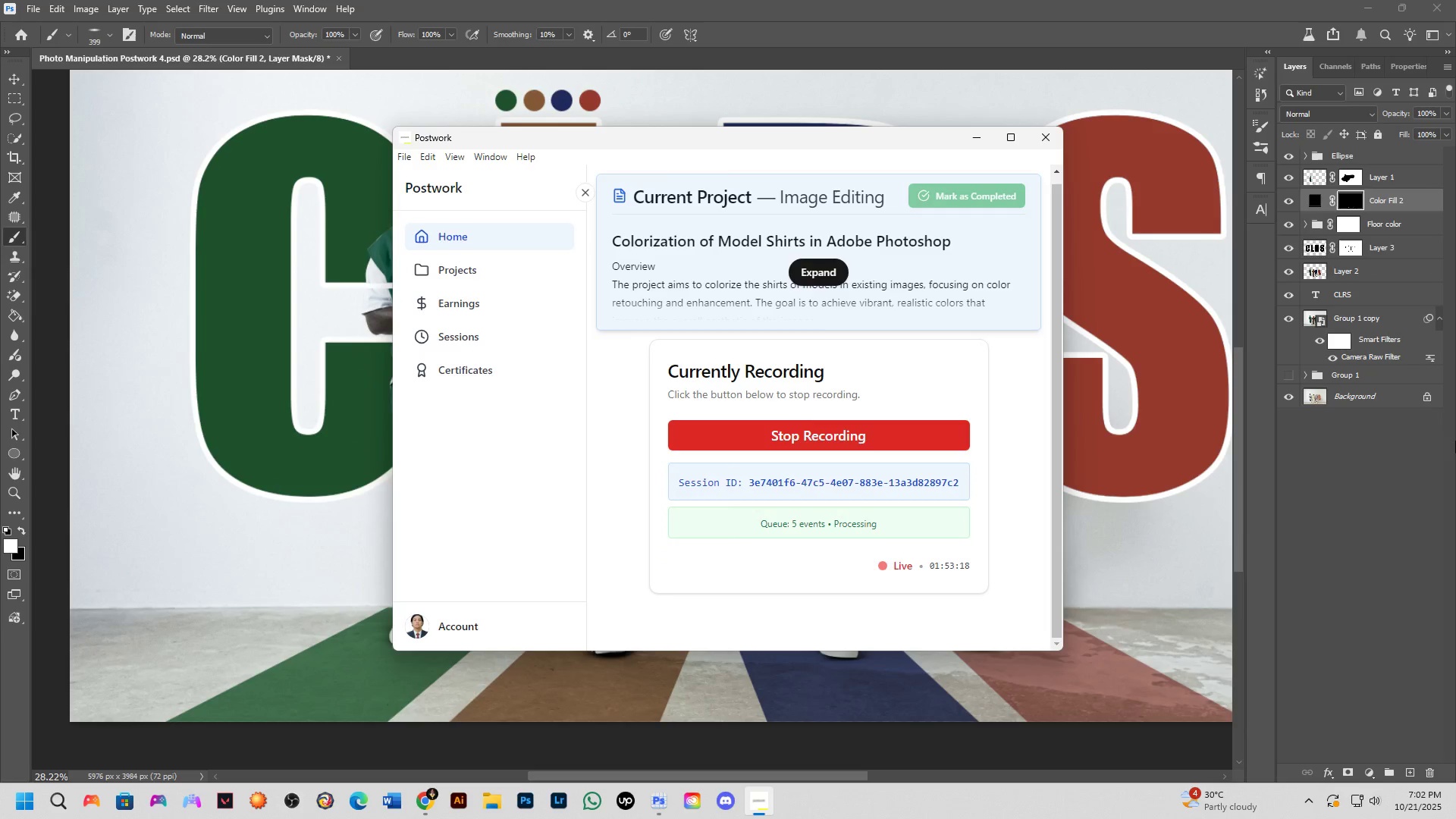 
key(Alt+Tab)
 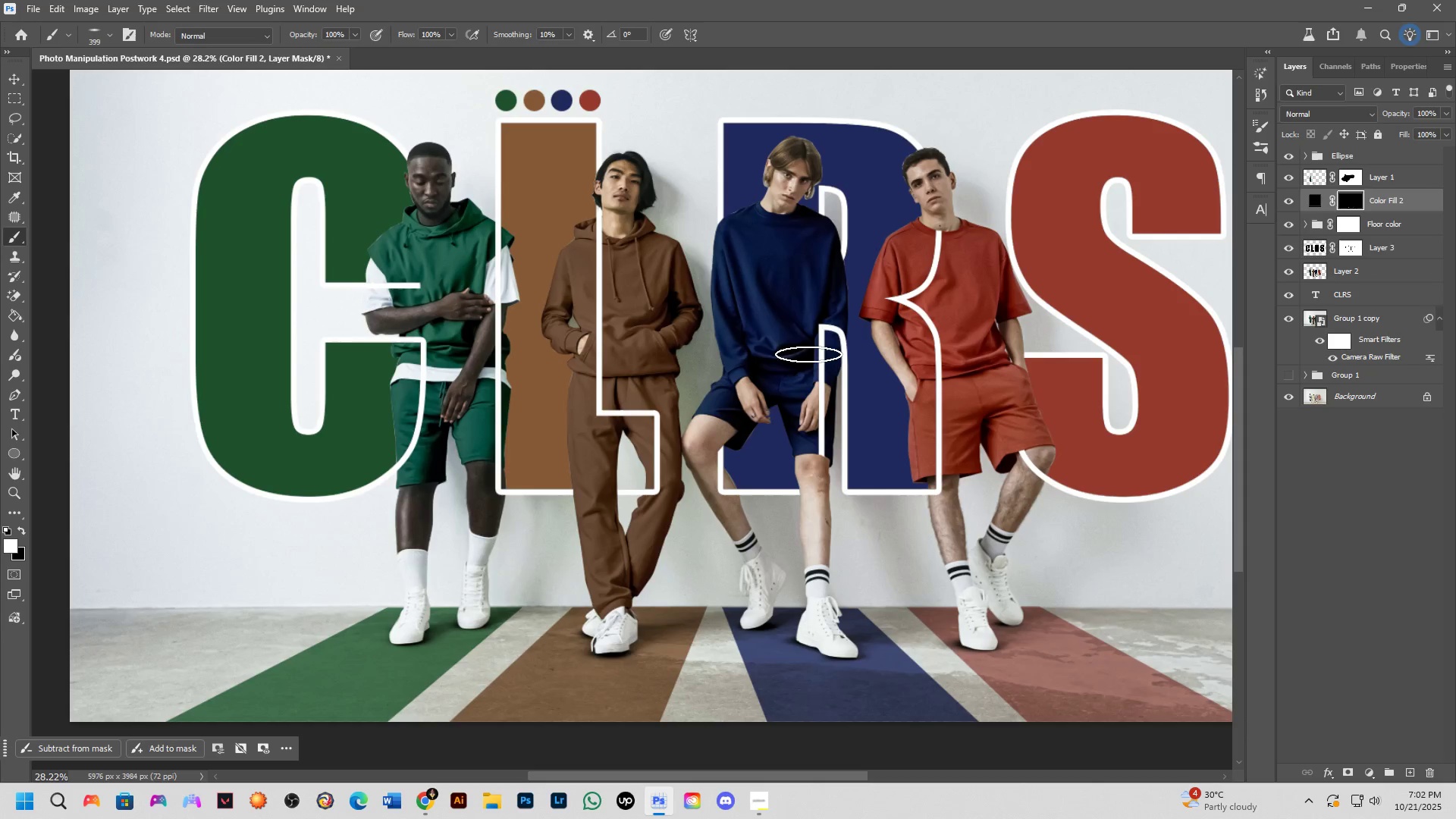 
scroll: coordinate [790, 373], scroll_direction: down, amount: 2.0
 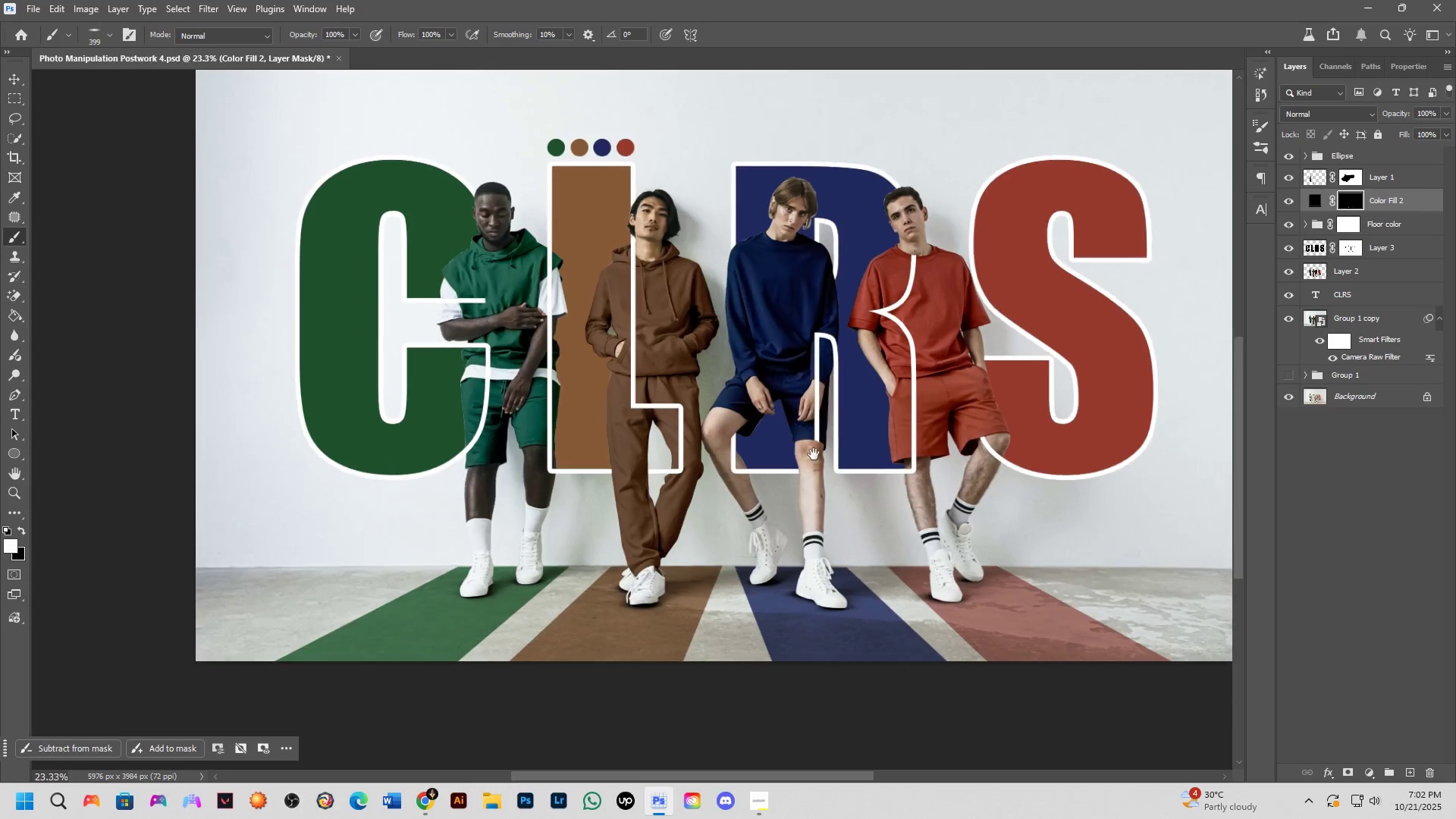 
hold_key(key=Space, duration=0.85)
 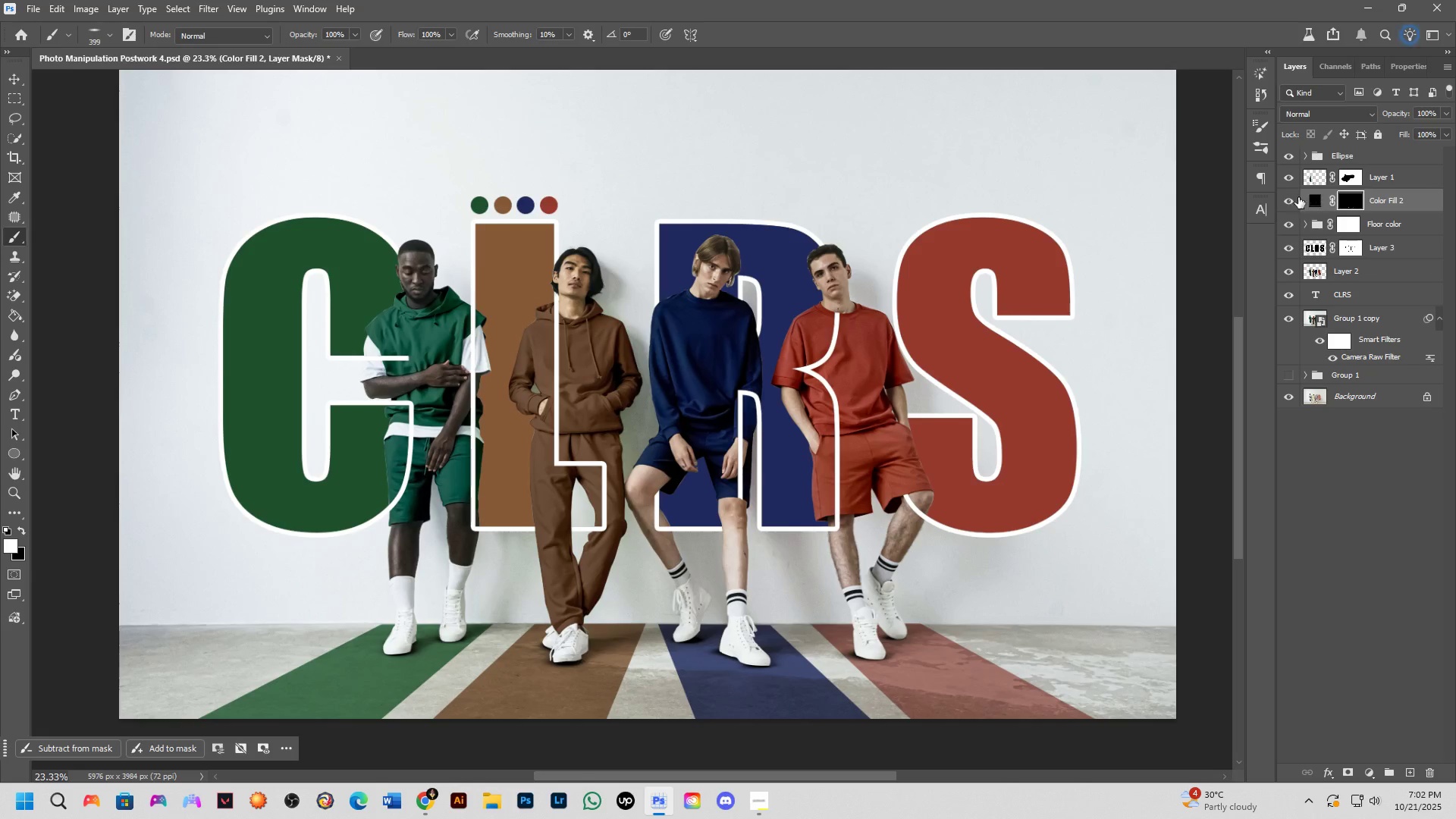 
double_click([1285, 198])
 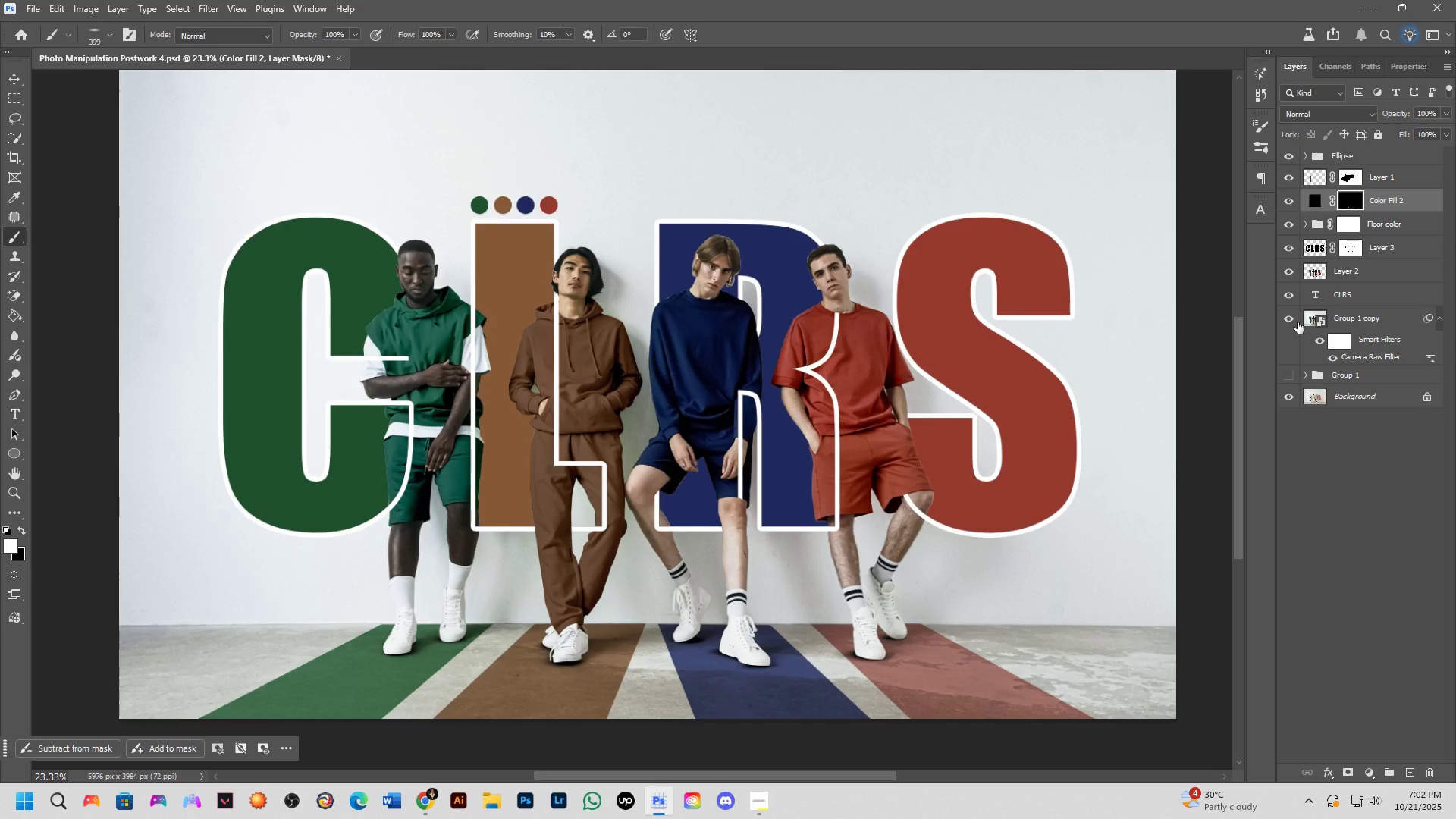 
left_click([1304, 372])
 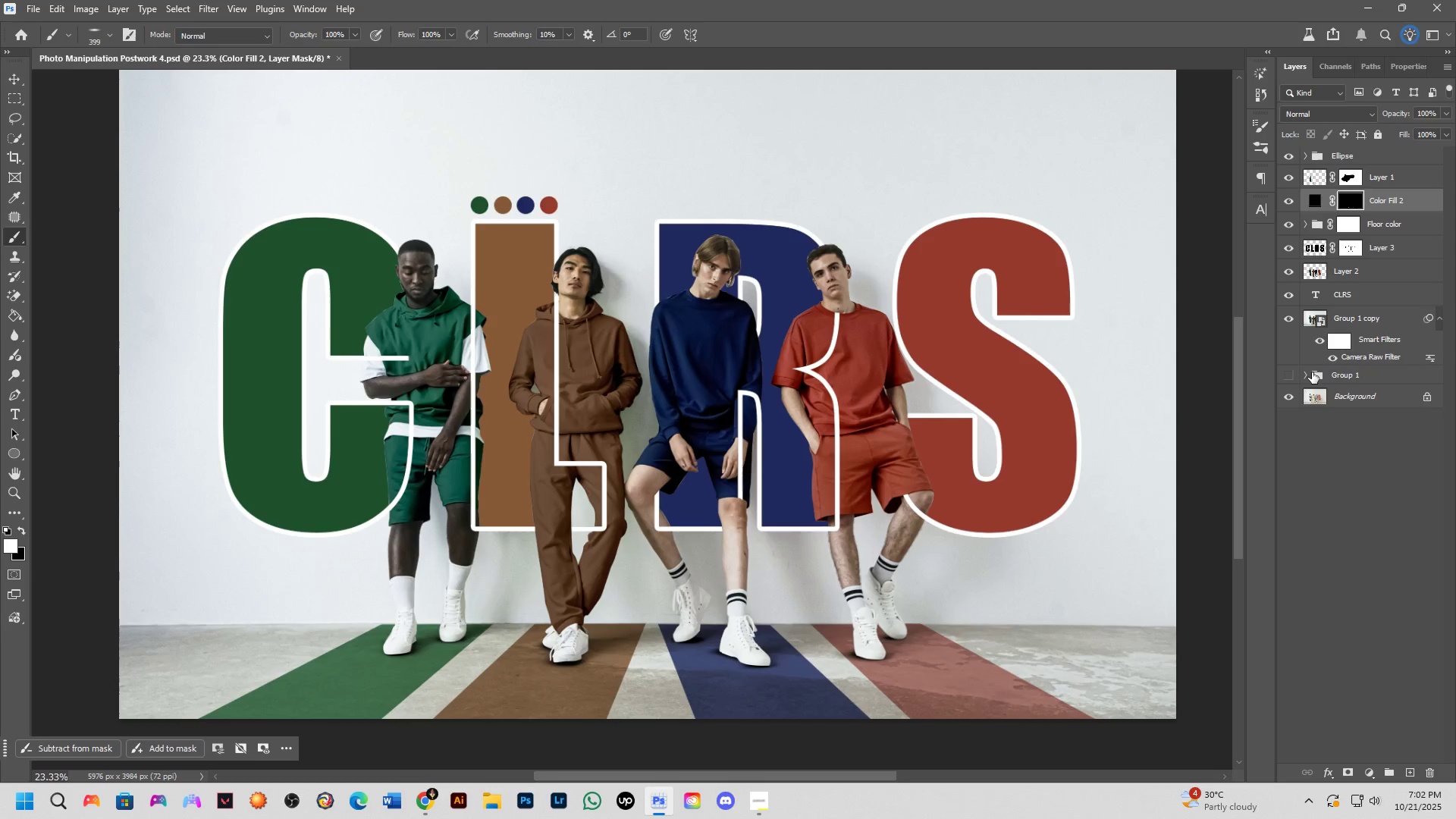 
mouse_move([1301, 393])
 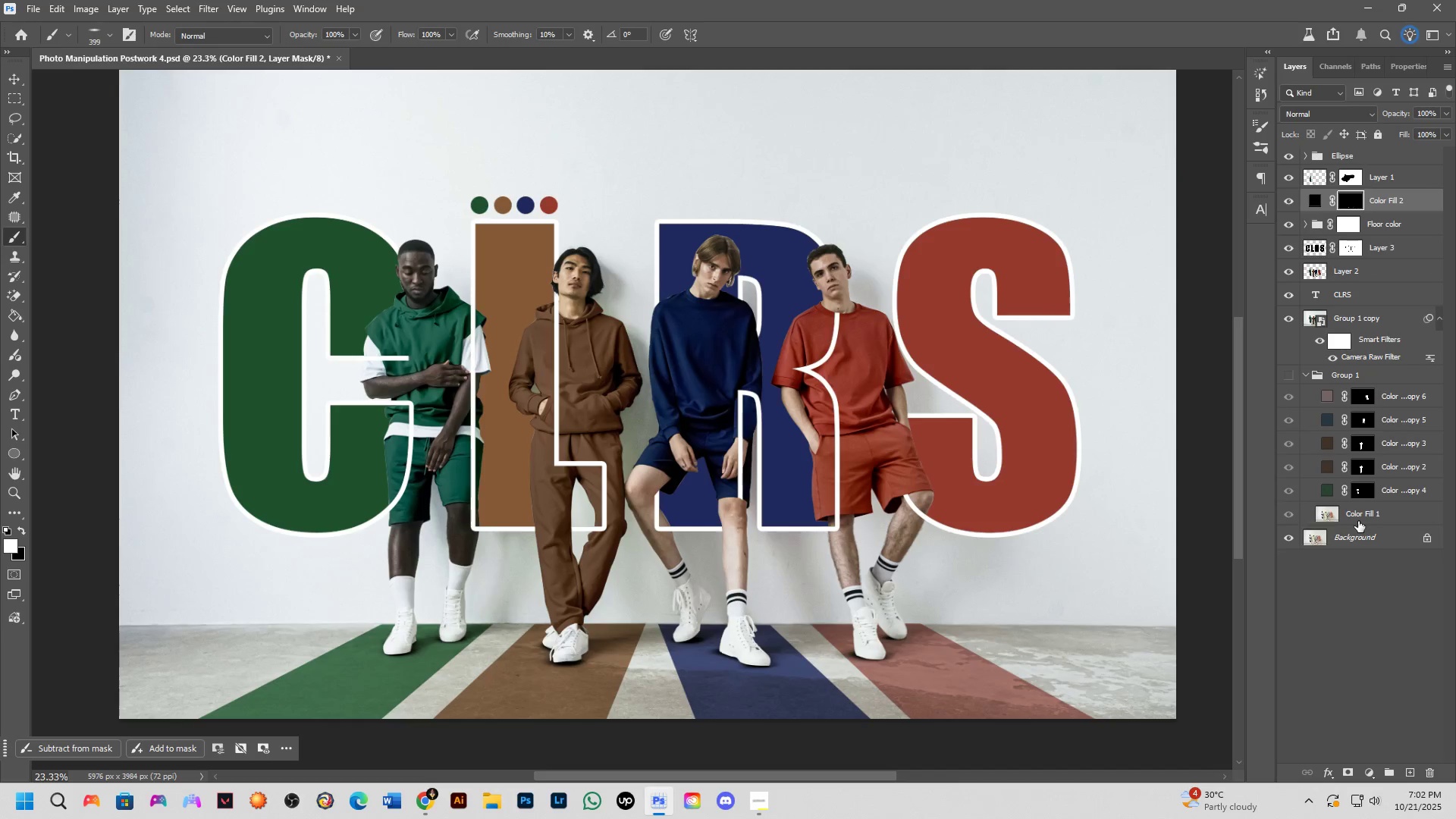 
left_click([1359, 520])
 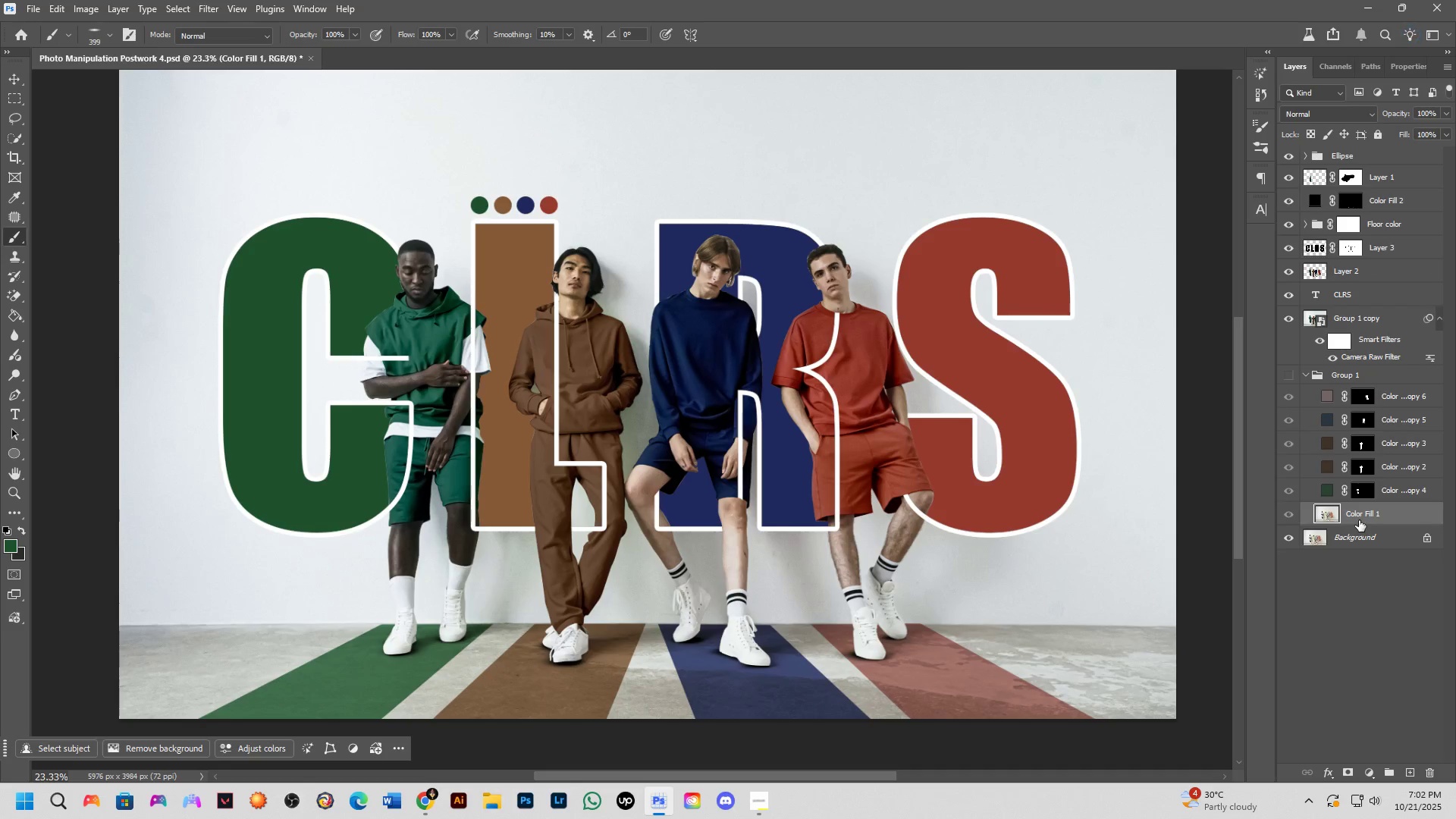 
hold_key(key=ControlLeft, duration=0.47)
hold_key(key=ShiftLeft, duration=0.47)
left_click([1375, 510])
 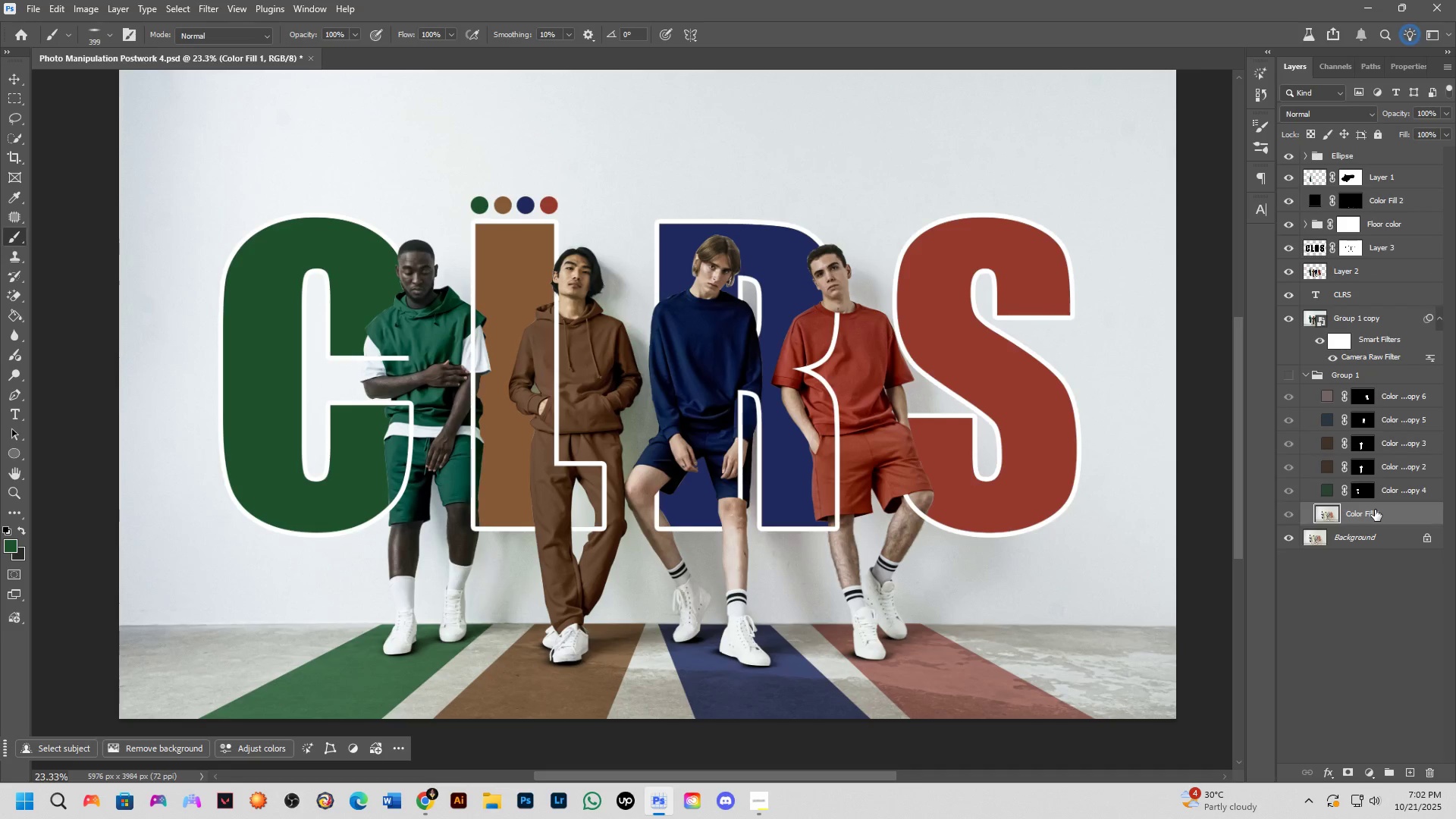 
hold_key(key=AltLeft, duration=1.98)
 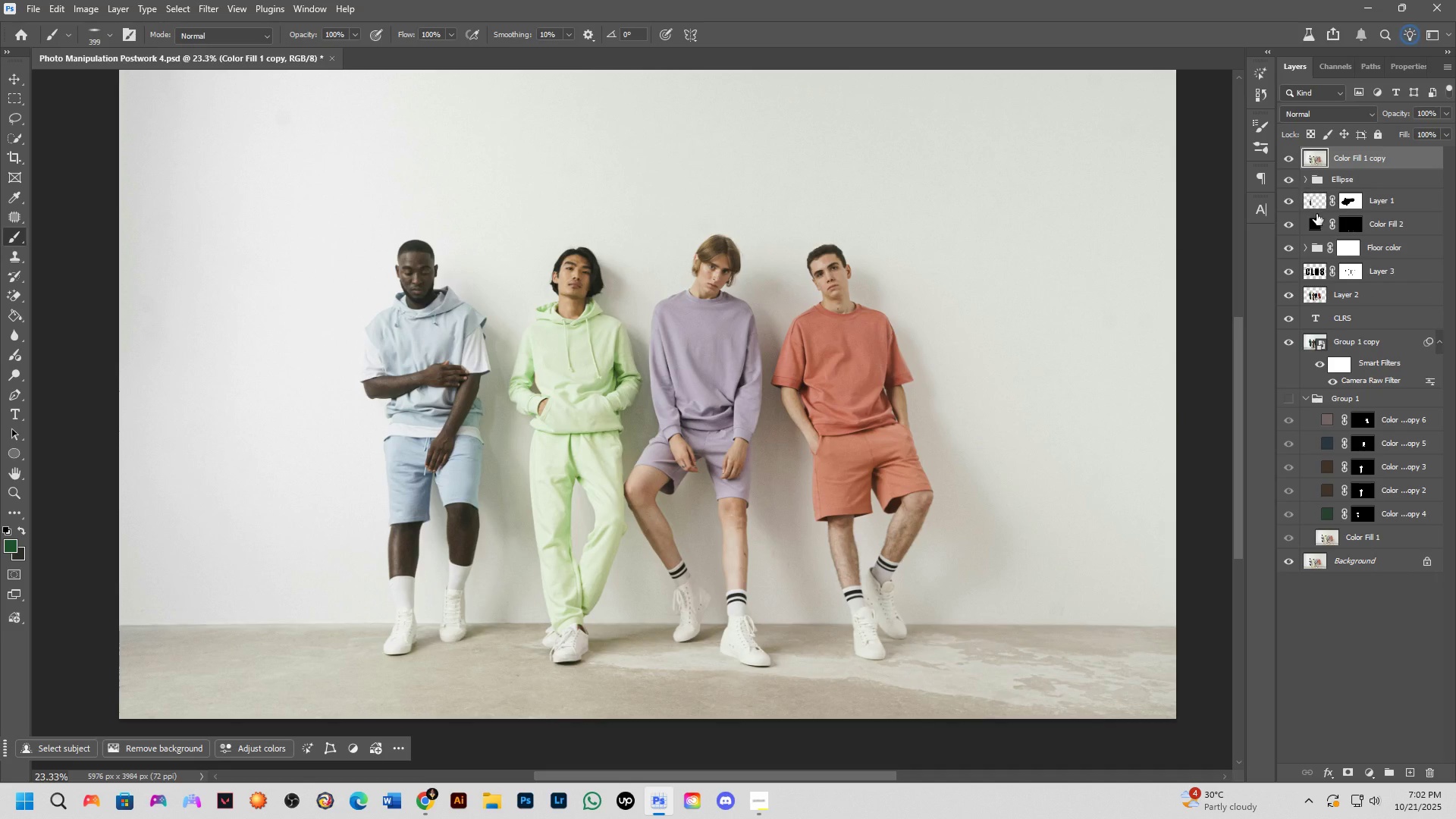 
hold_key(key=ControlLeft, duration=1.92)
 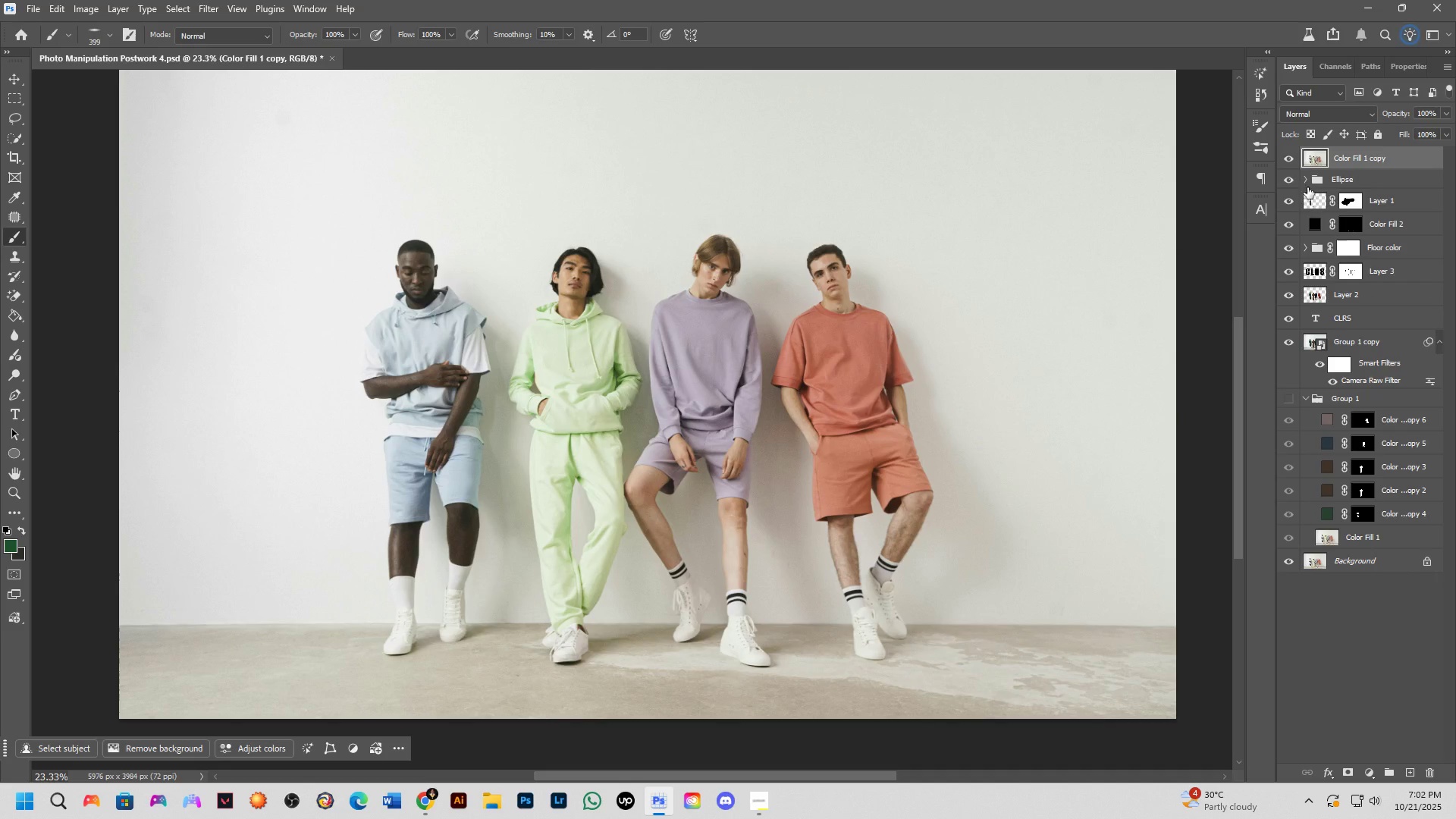 
hold_key(key=ShiftLeft, duration=1.53)
 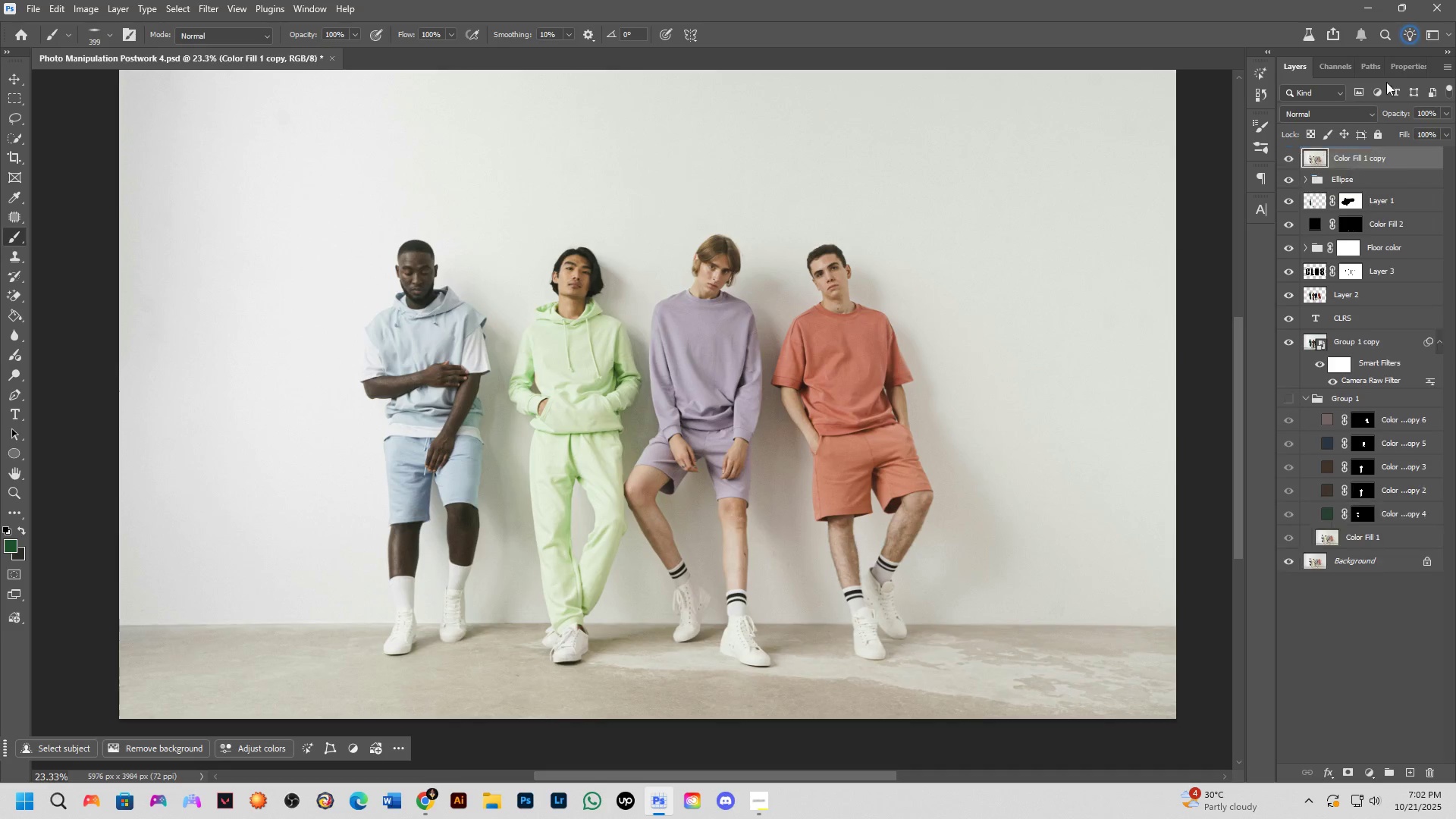 
hold_key(key=ShiftLeft, duration=0.4)
 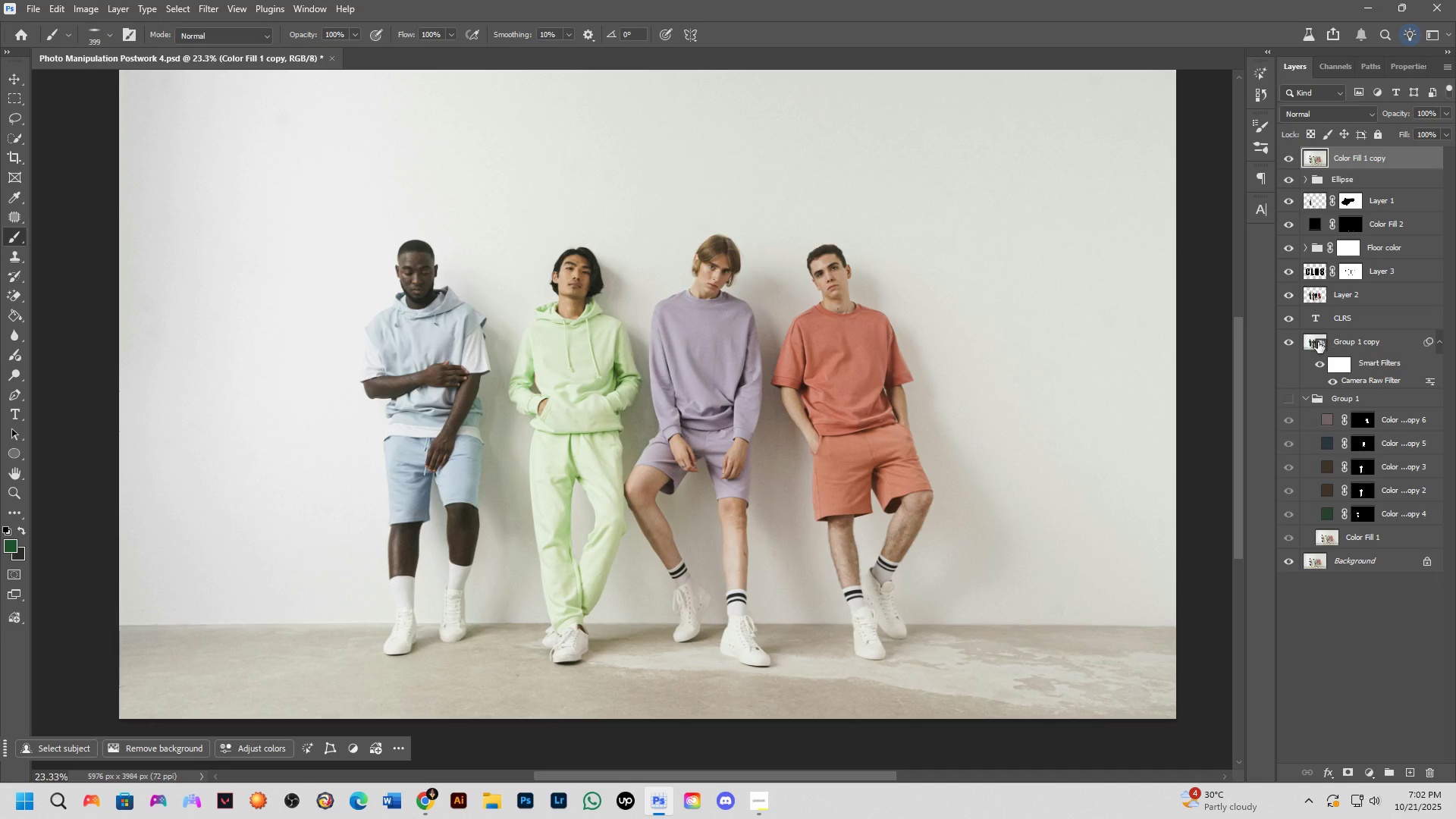 
left_click([1309, 403])
 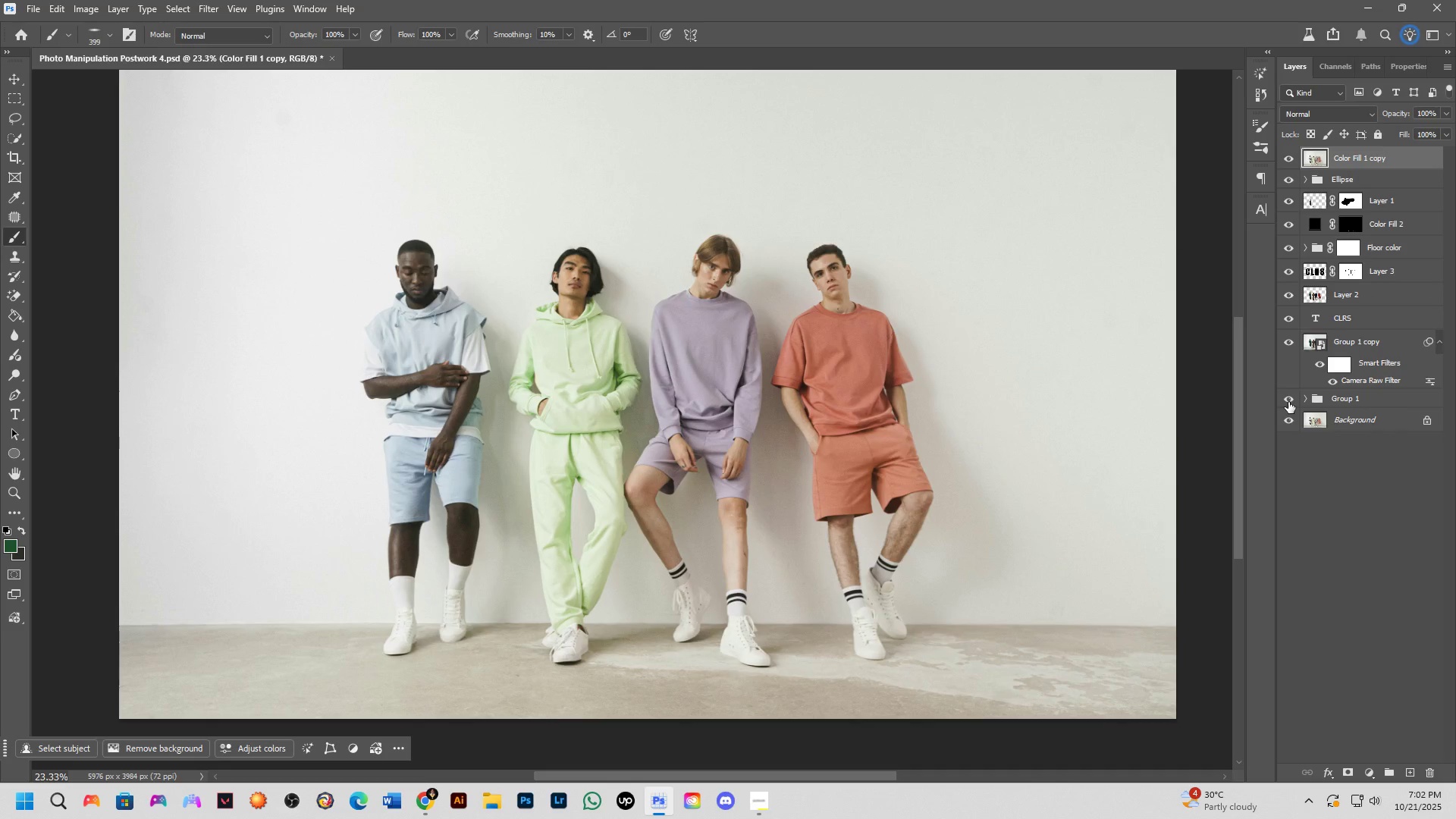 
left_click([1288, 161])
 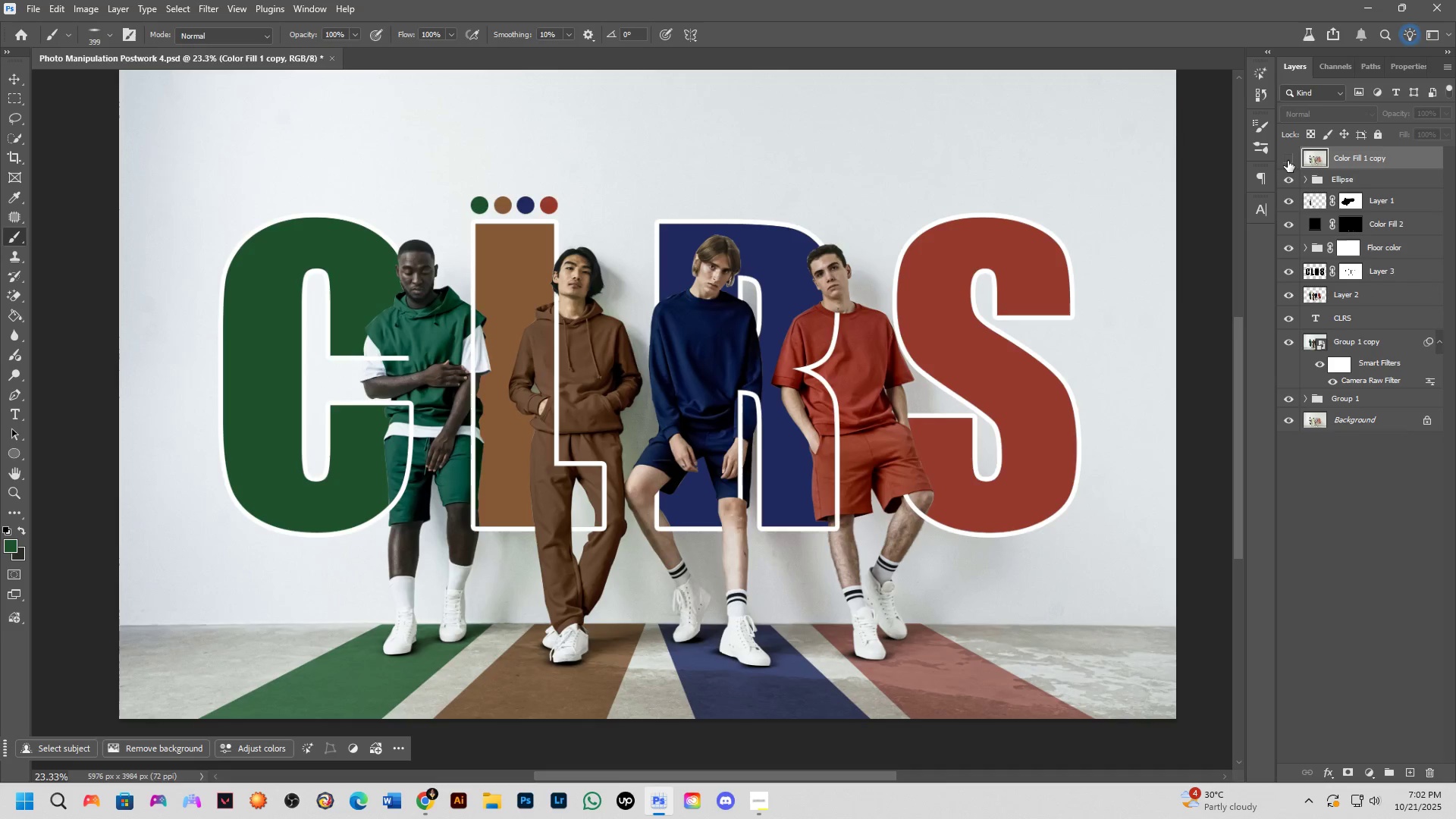 
double_click([1288, 161])
 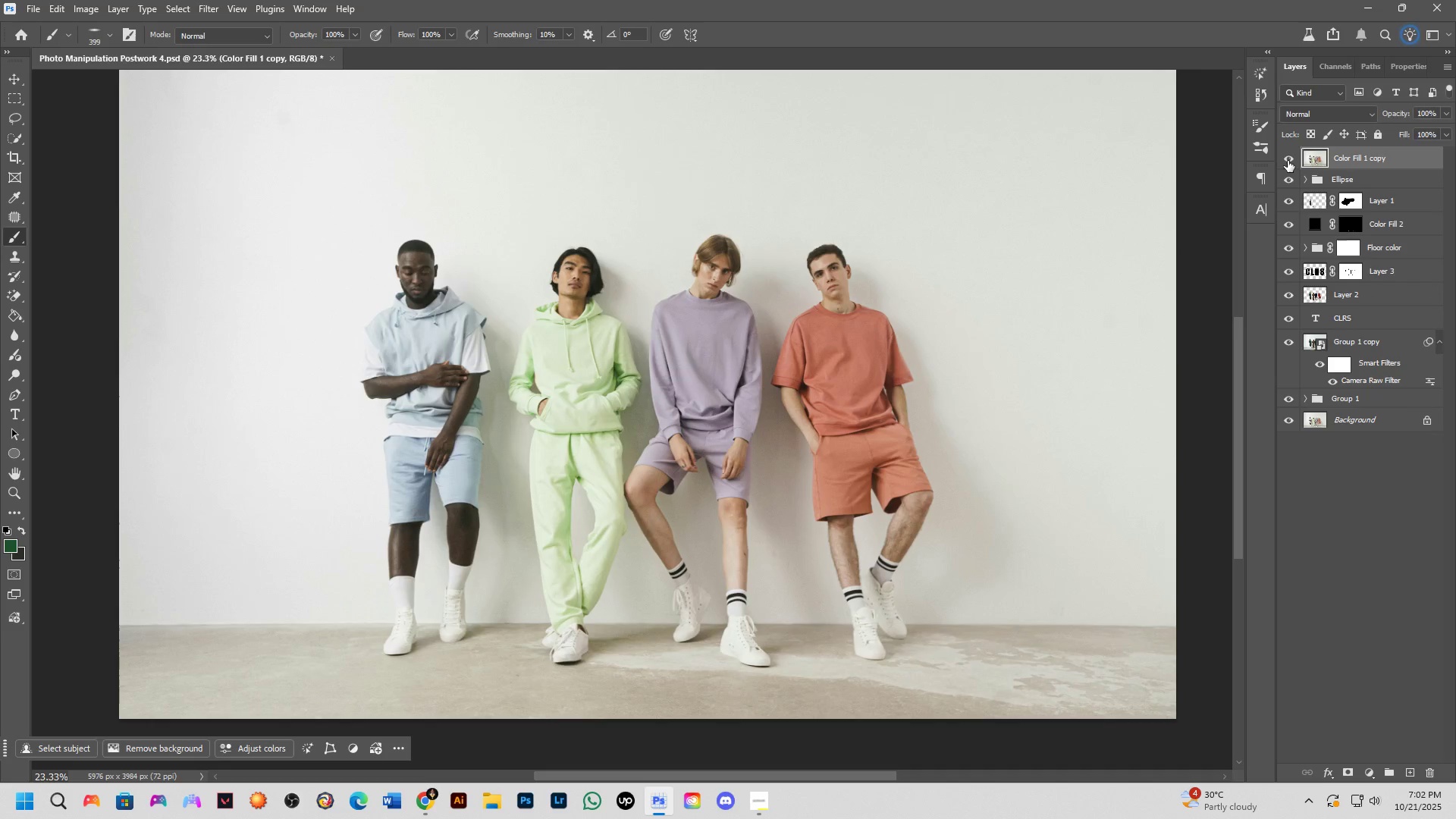 
triple_click([1288, 161])
 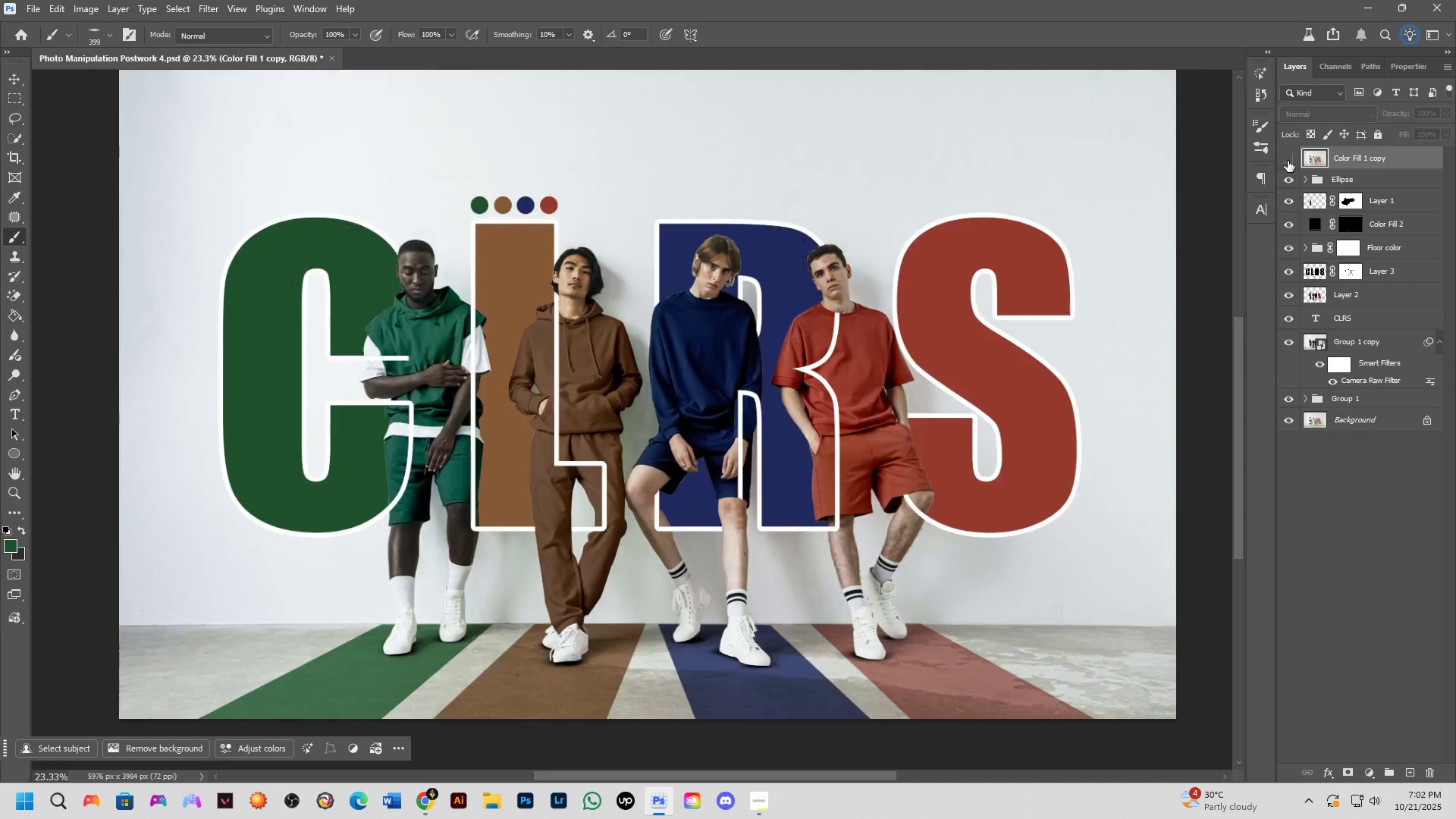 
triple_click([1288, 161])
 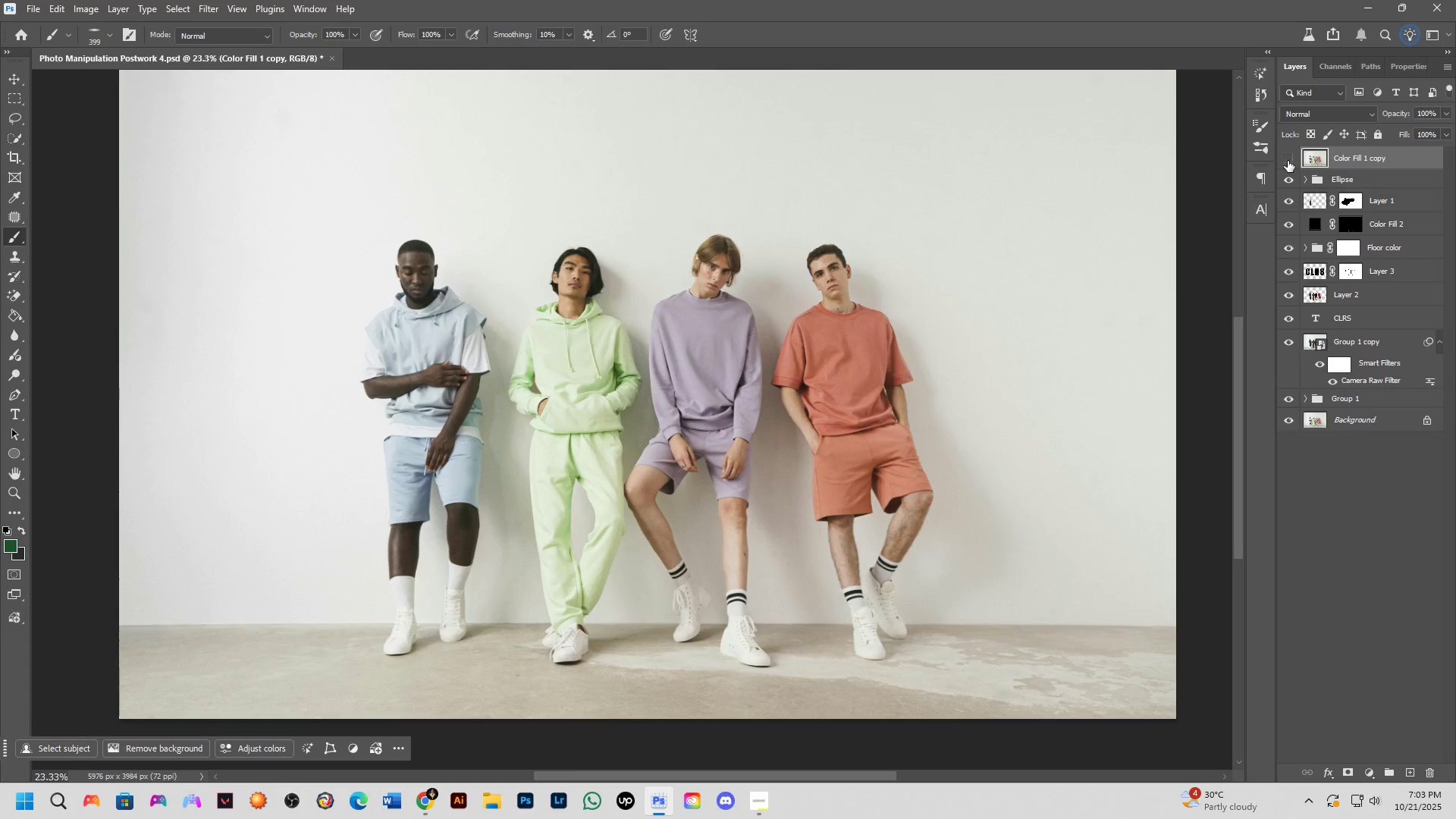 
triple_click([1288, 161])
 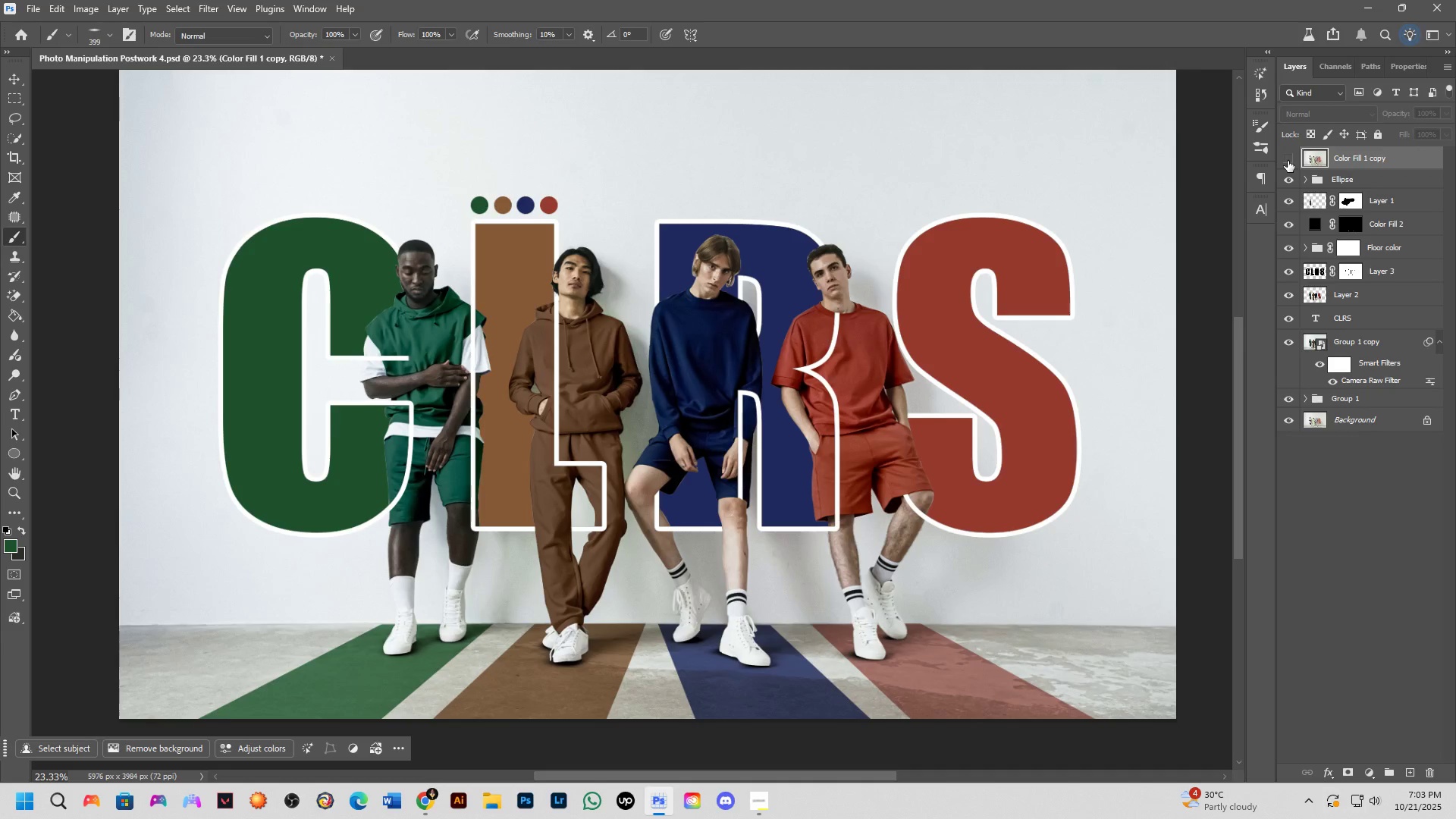 
triple_click([1288, 161])
 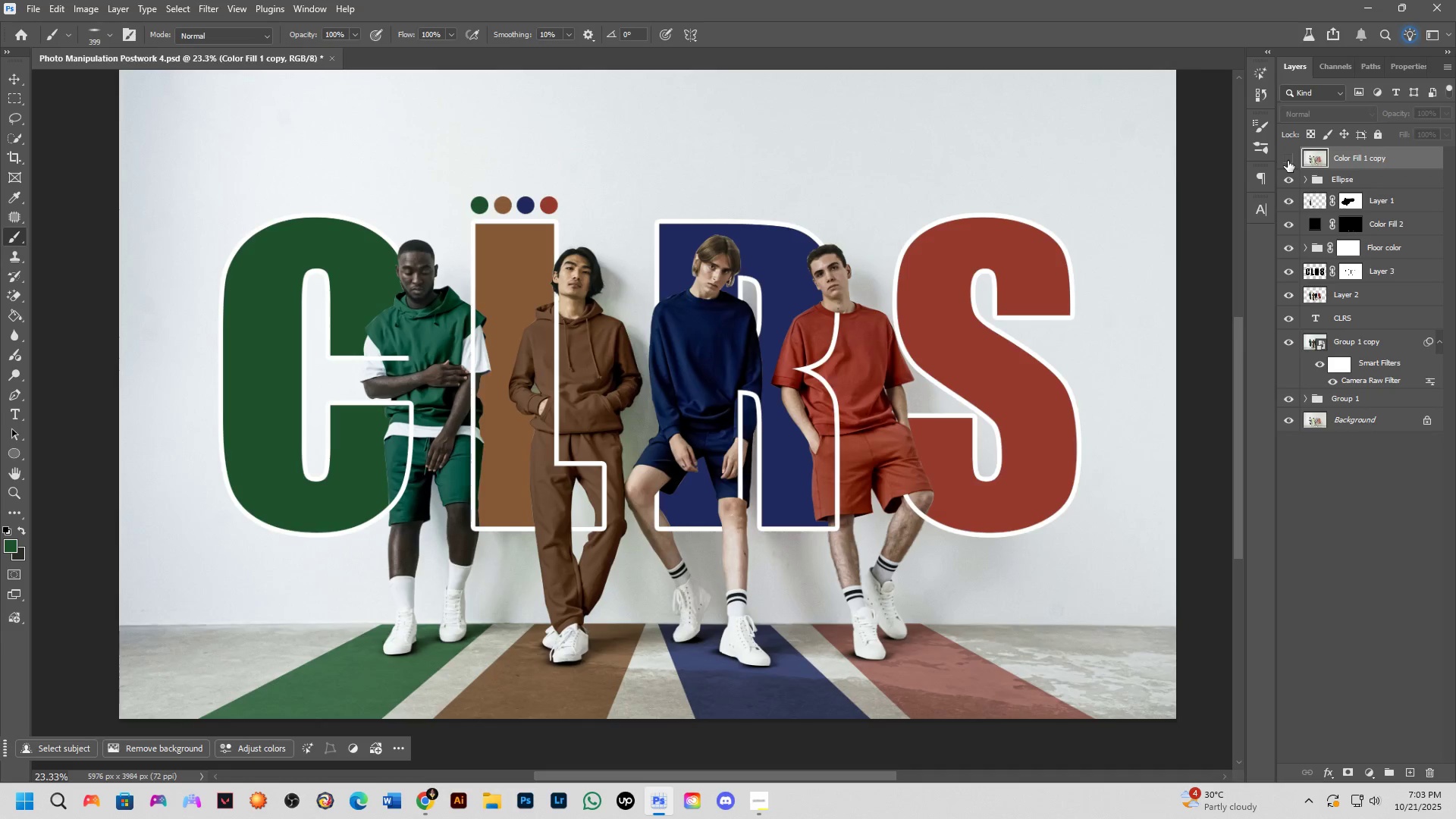 
double_click([1288, 161])
 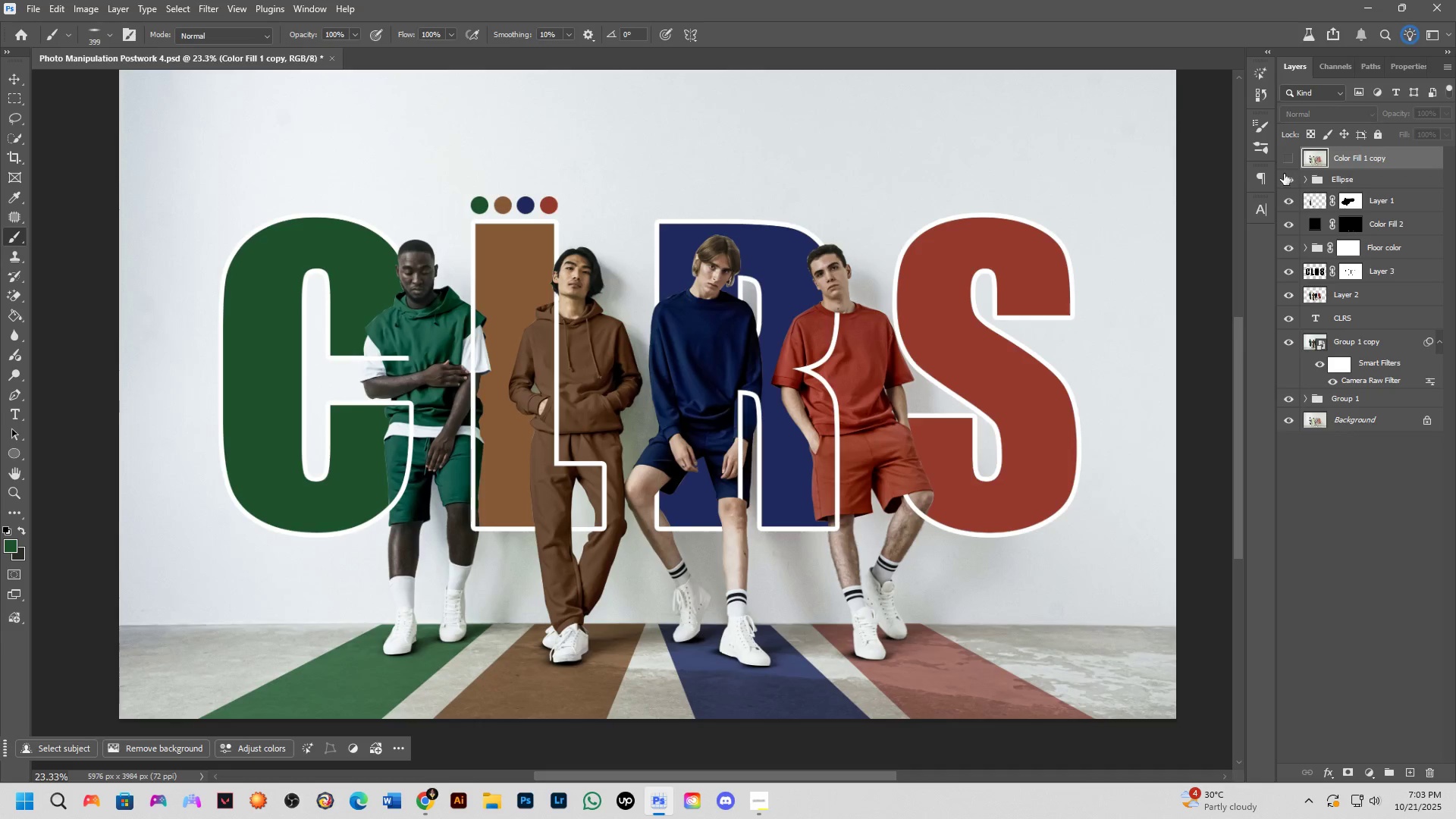 
hold_key(key=ShiftLeft, duration=0.49)
scroll: coordinate [858, 332], scroll_direction: up, amount: 18.0
 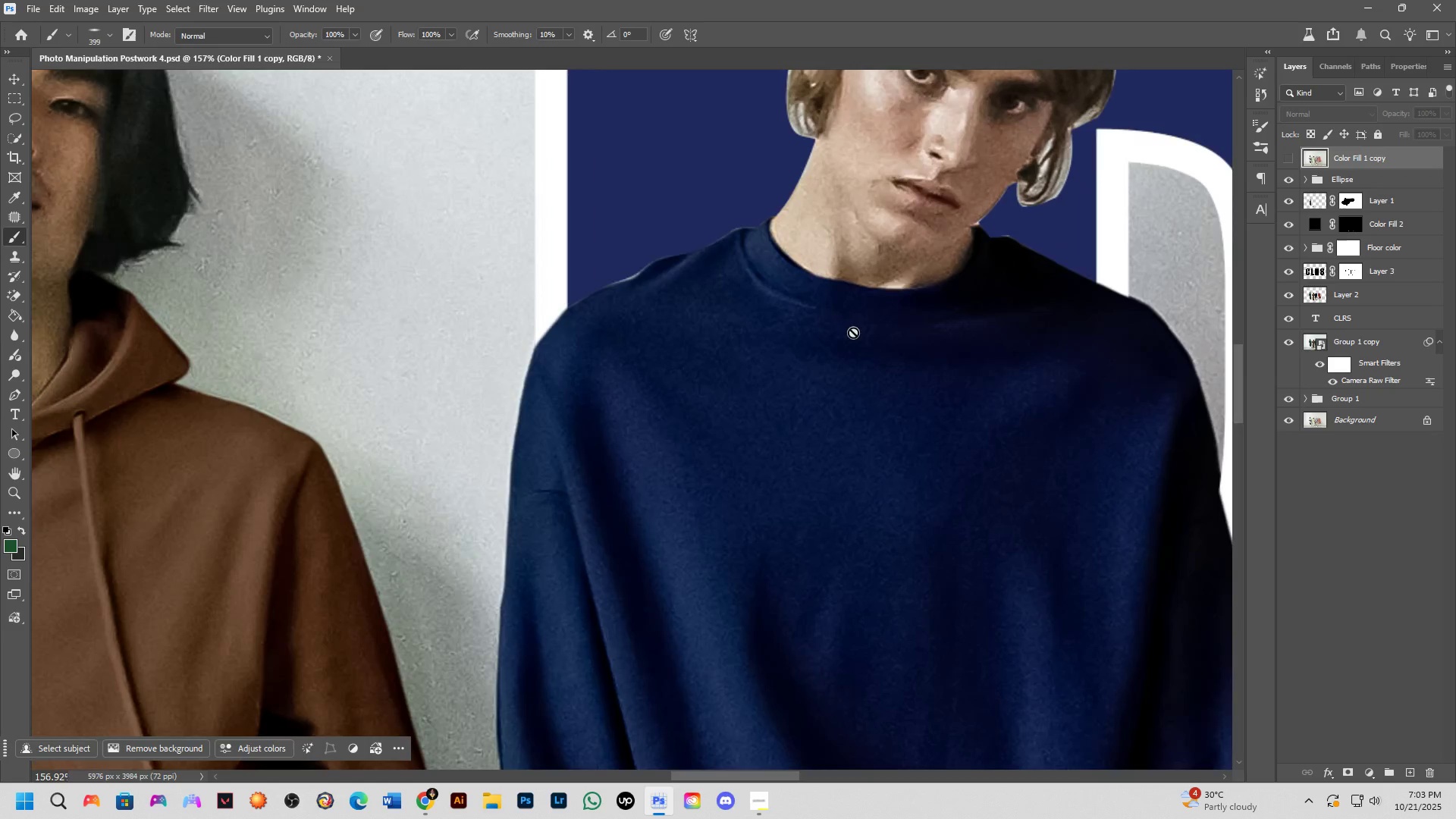 
hold_key(key=ControlLeft, duration=0.45)
left_click([793, 328])
 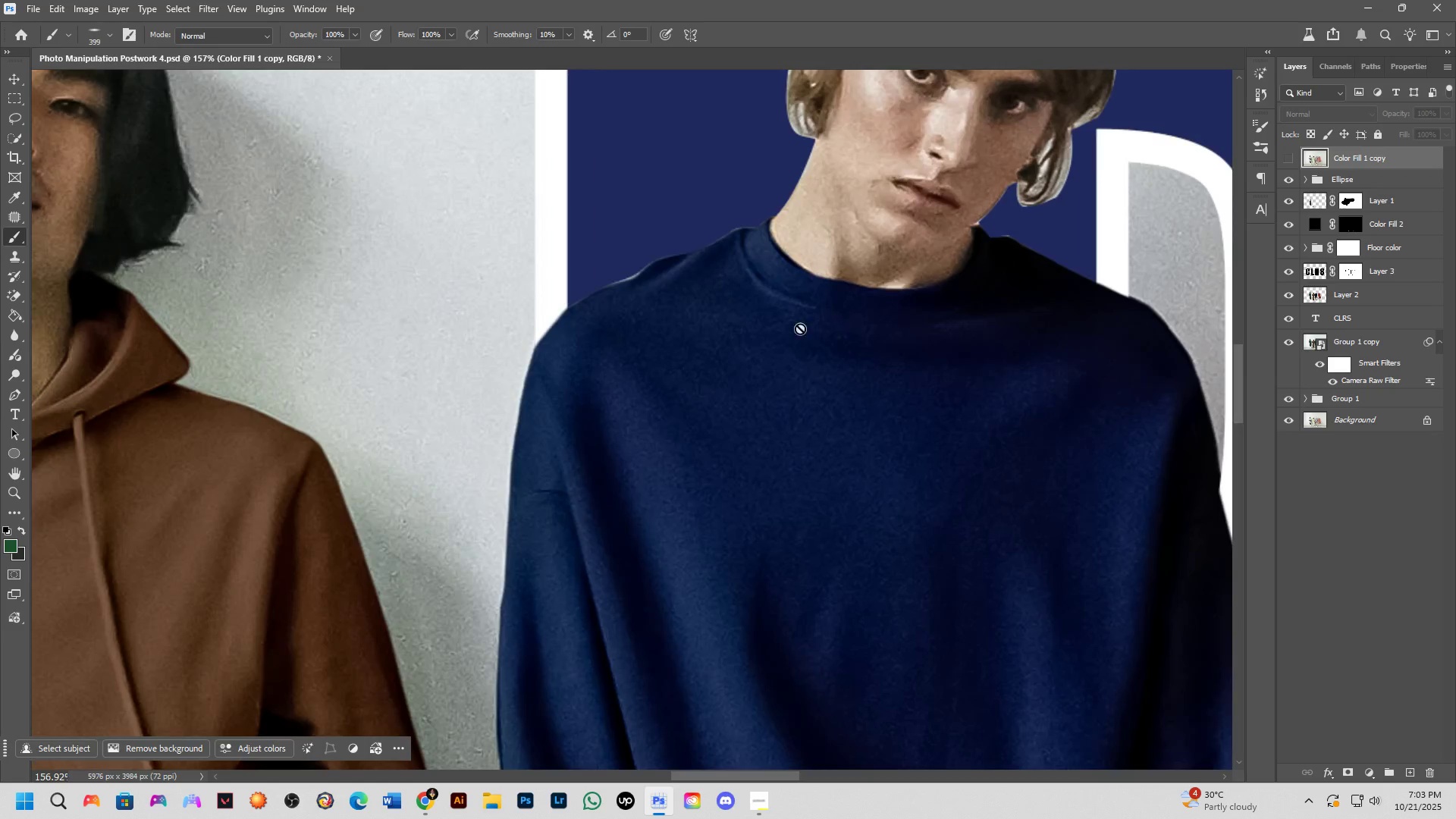 
left_click([1291, 276])
 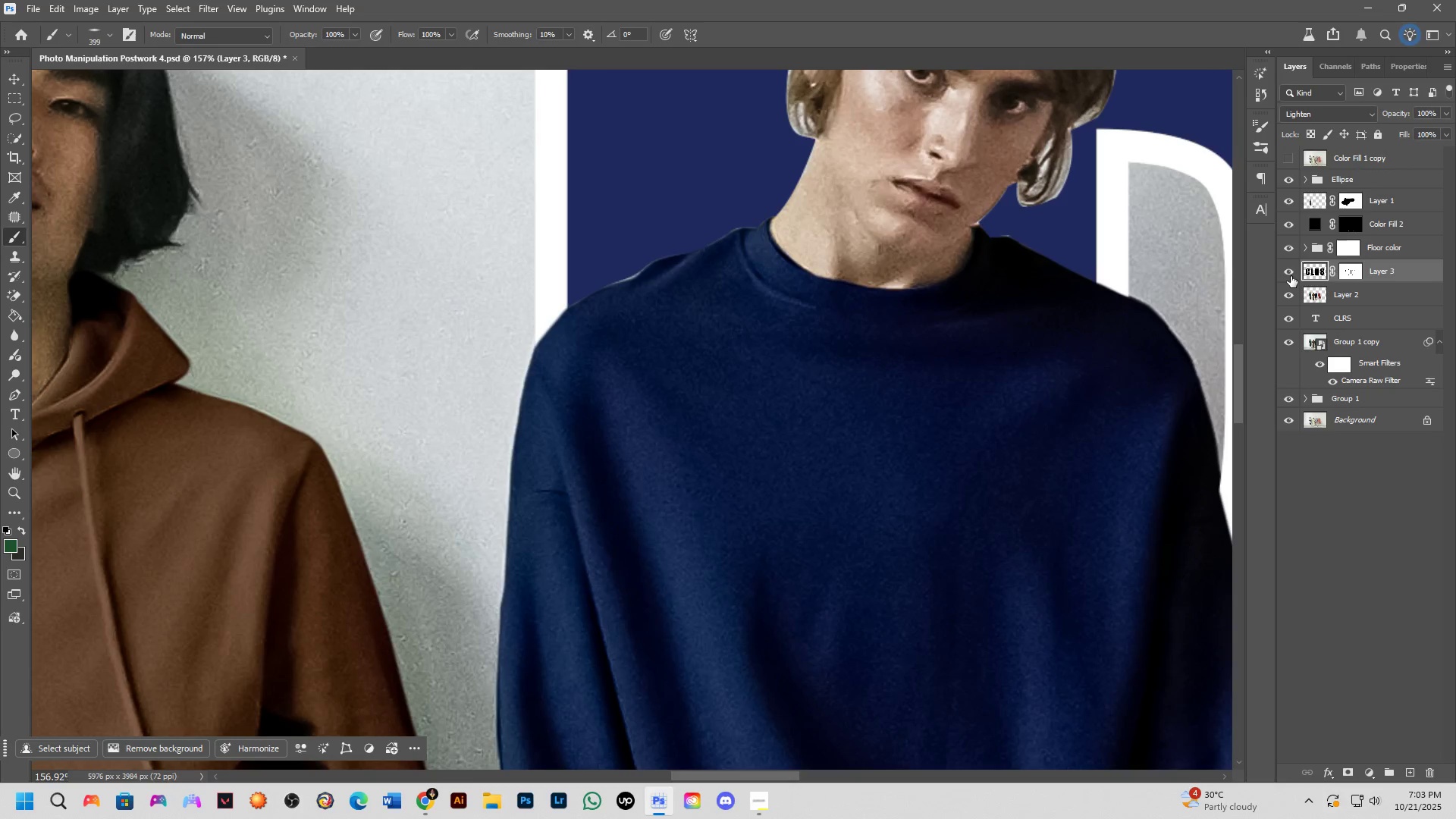 
double_click([1291, 276])
 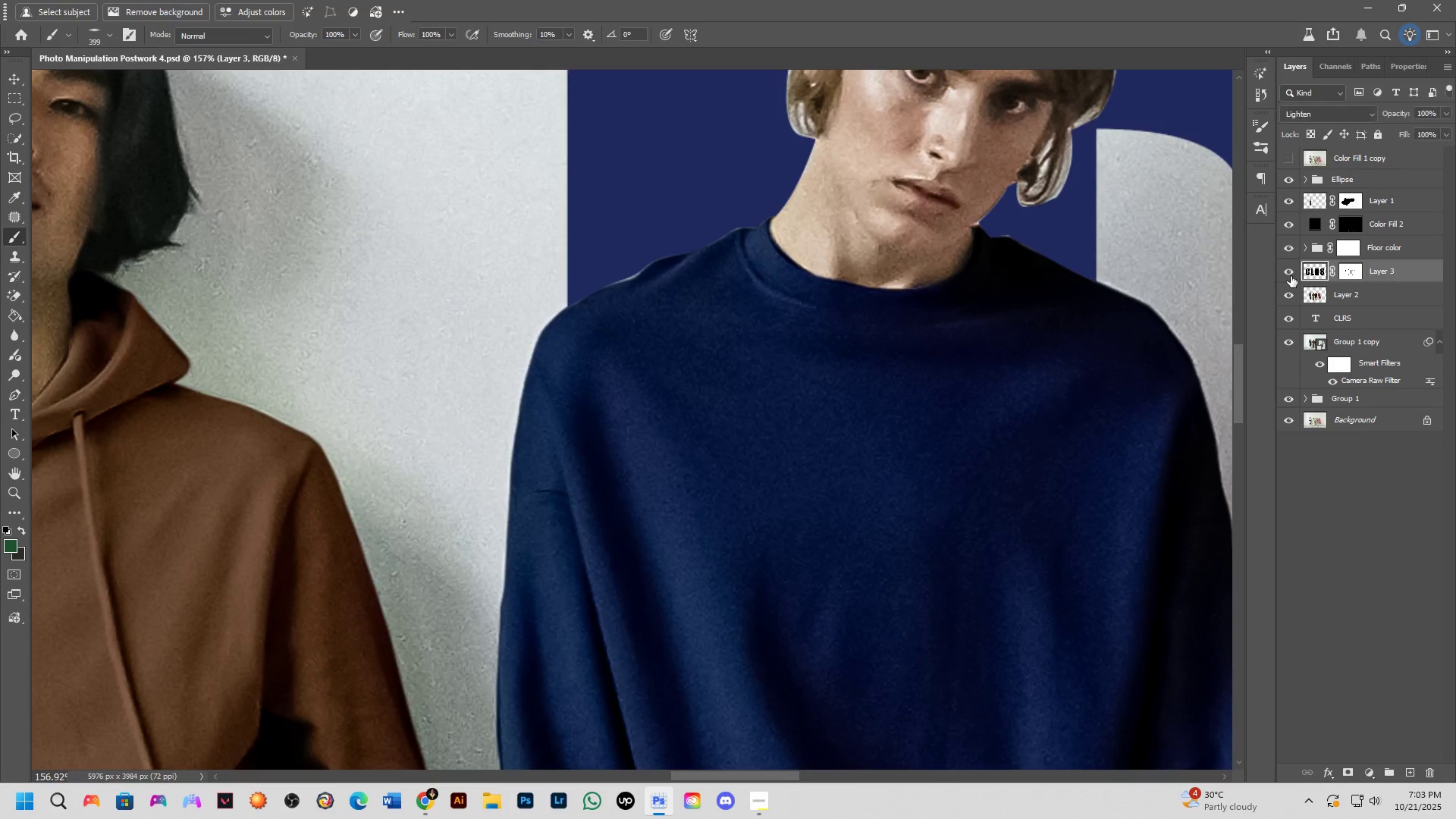 
left_click([1297, 294])
 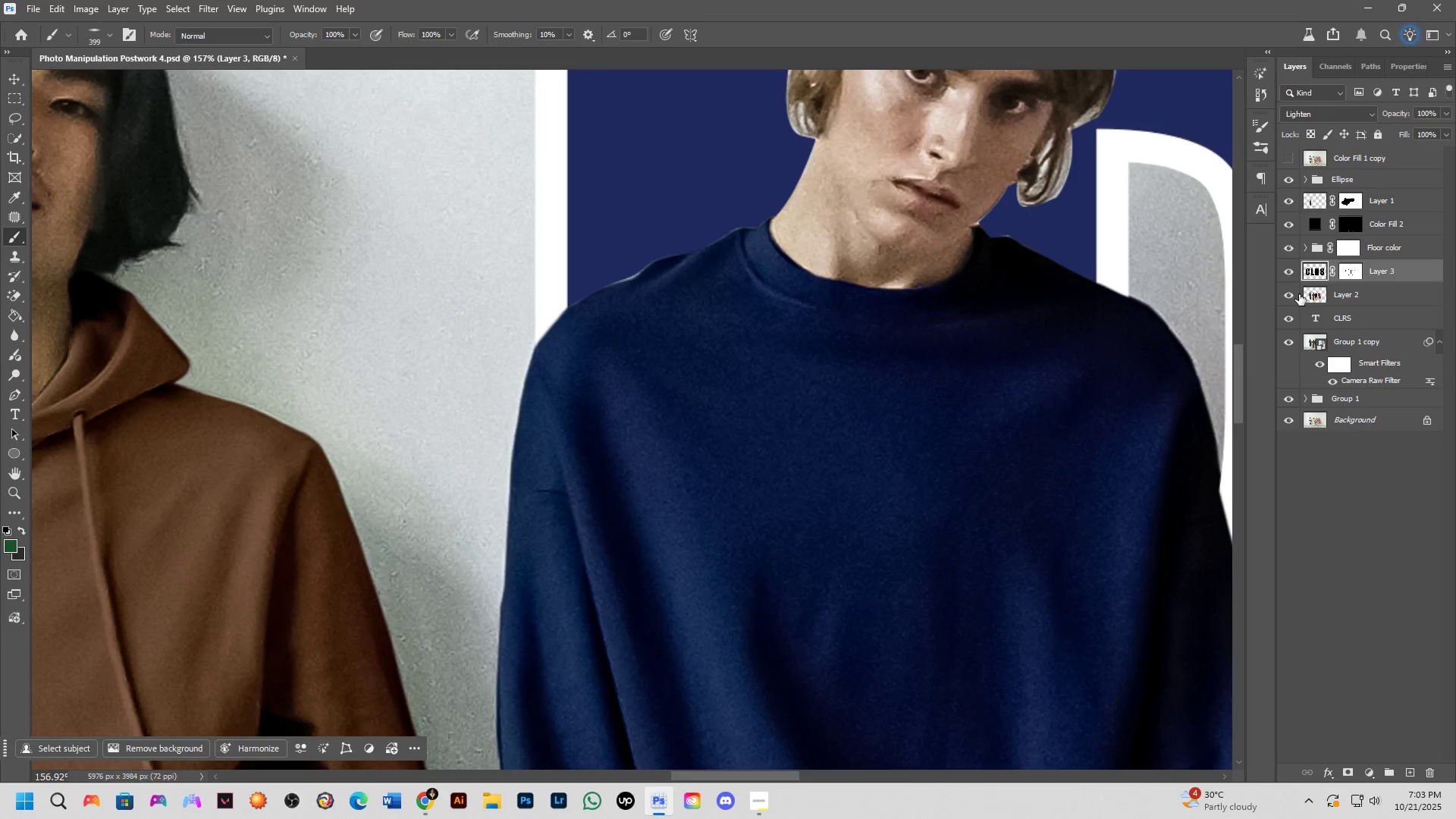 
left_click([1297, 294])
 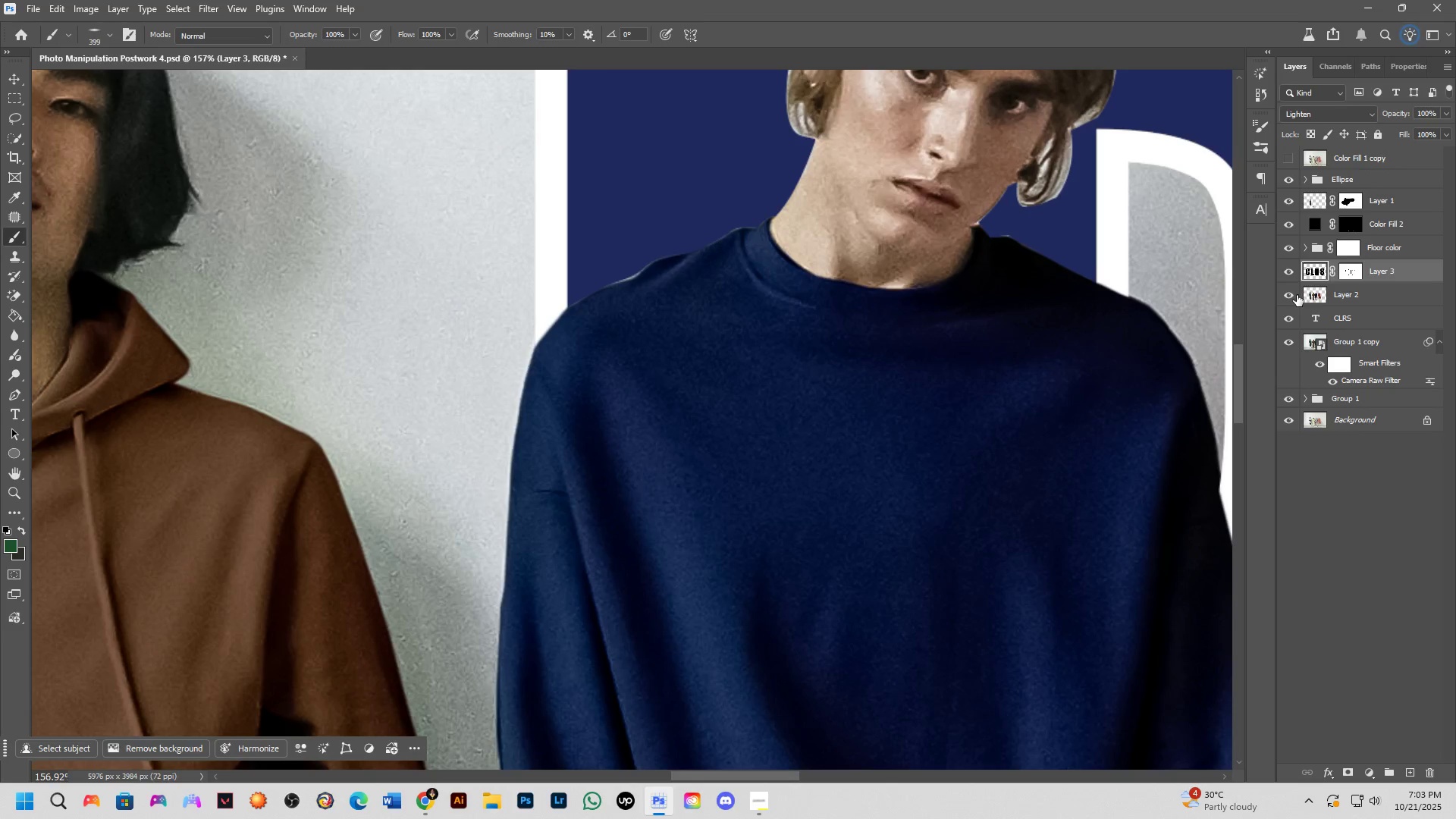 
left_click([1341, 299])
 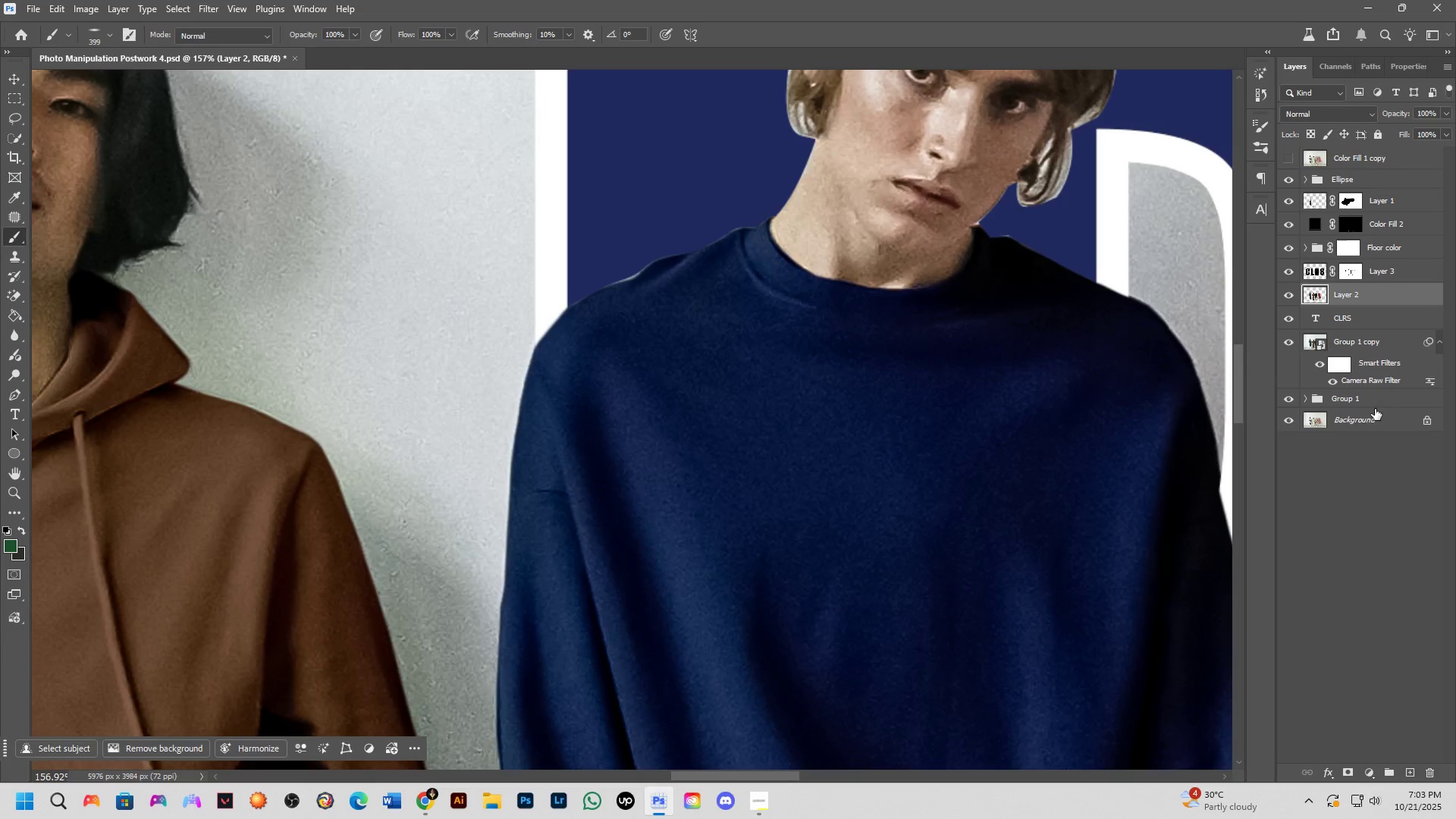 
left_click([1346, 770])
 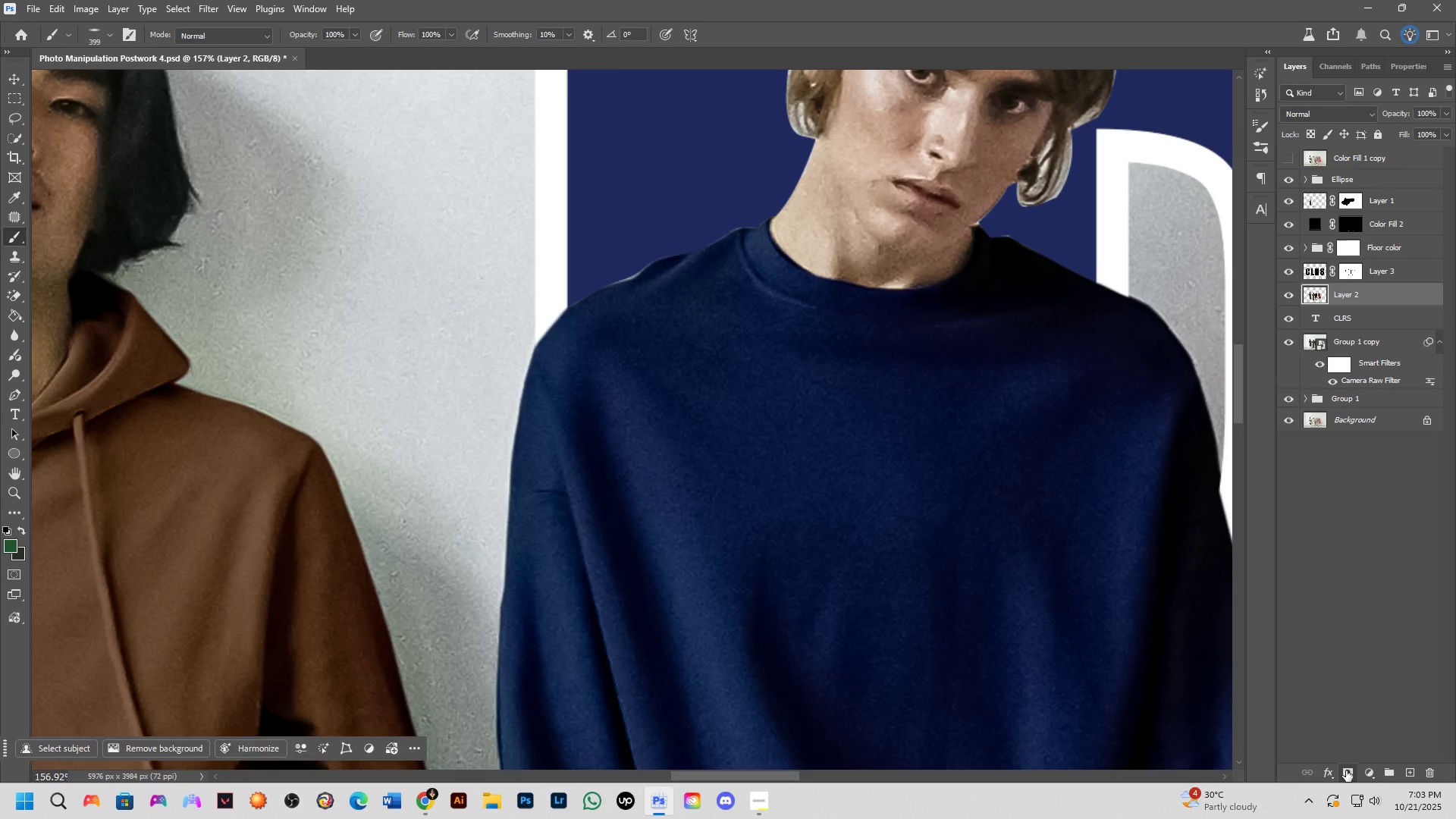 
hold_key(key=Space, duration=0.35)
 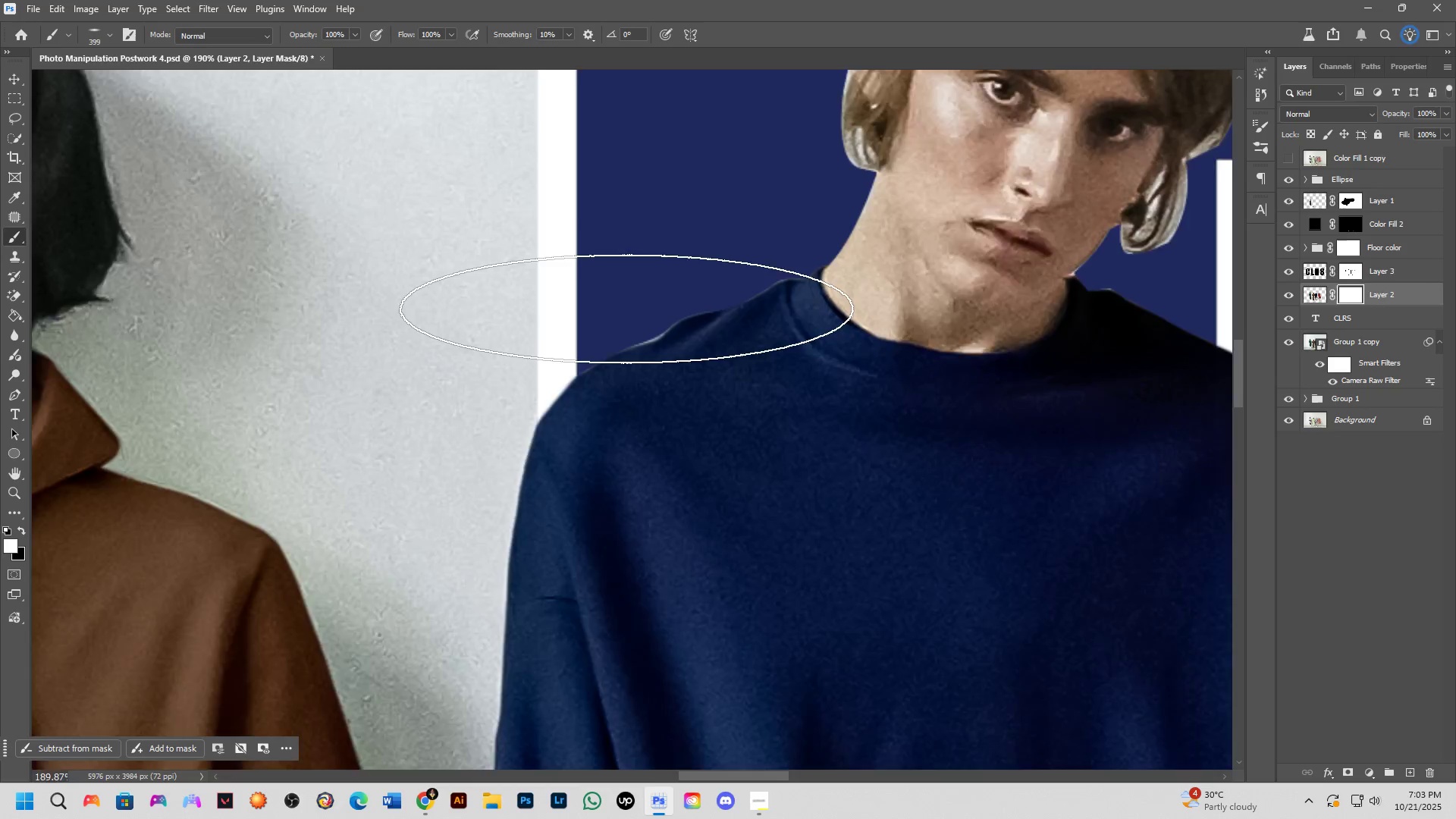 
key(B)
 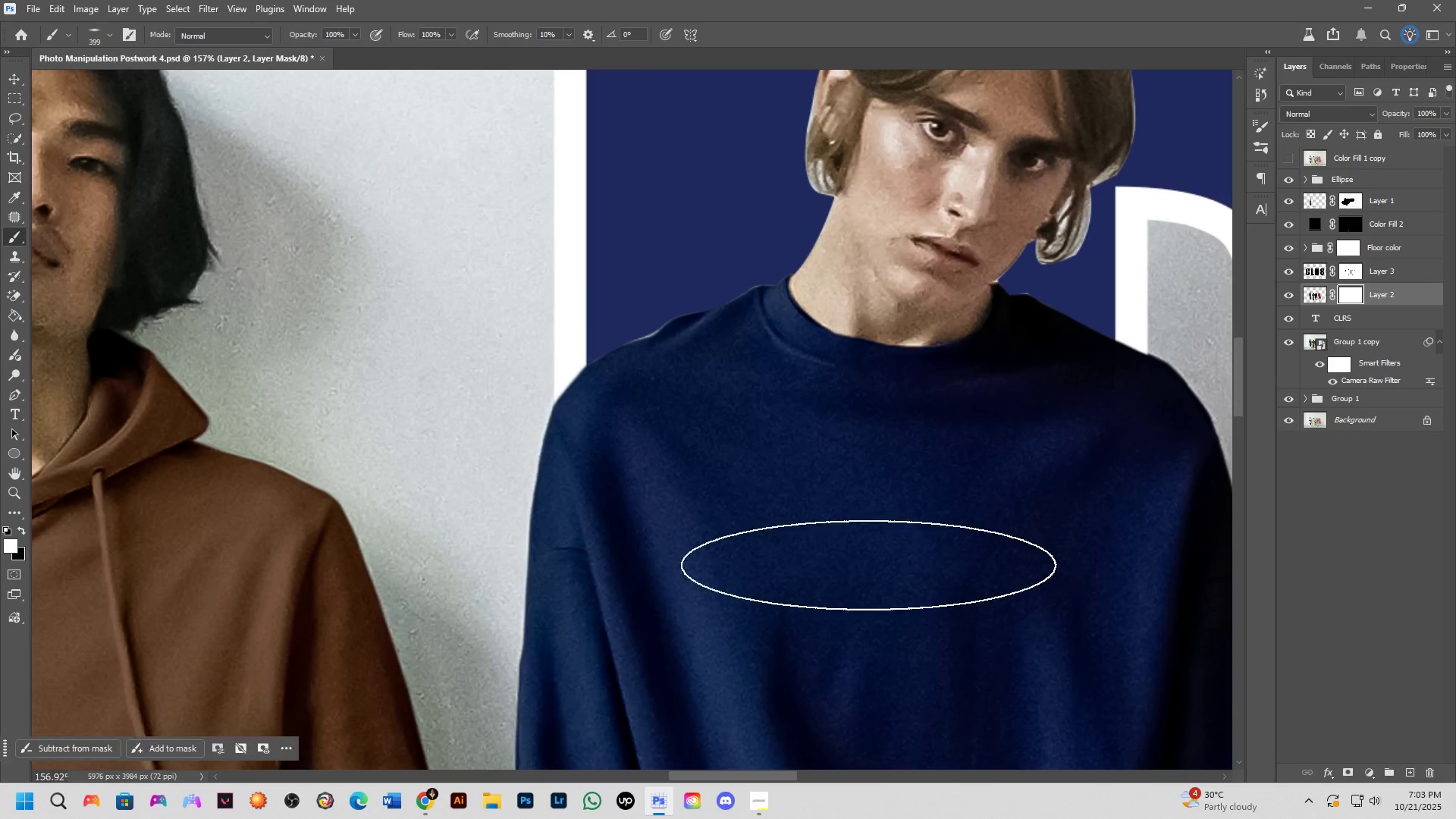 
scroll: coordinate [624, 306], scroll_direction: up, amount: 5.0
 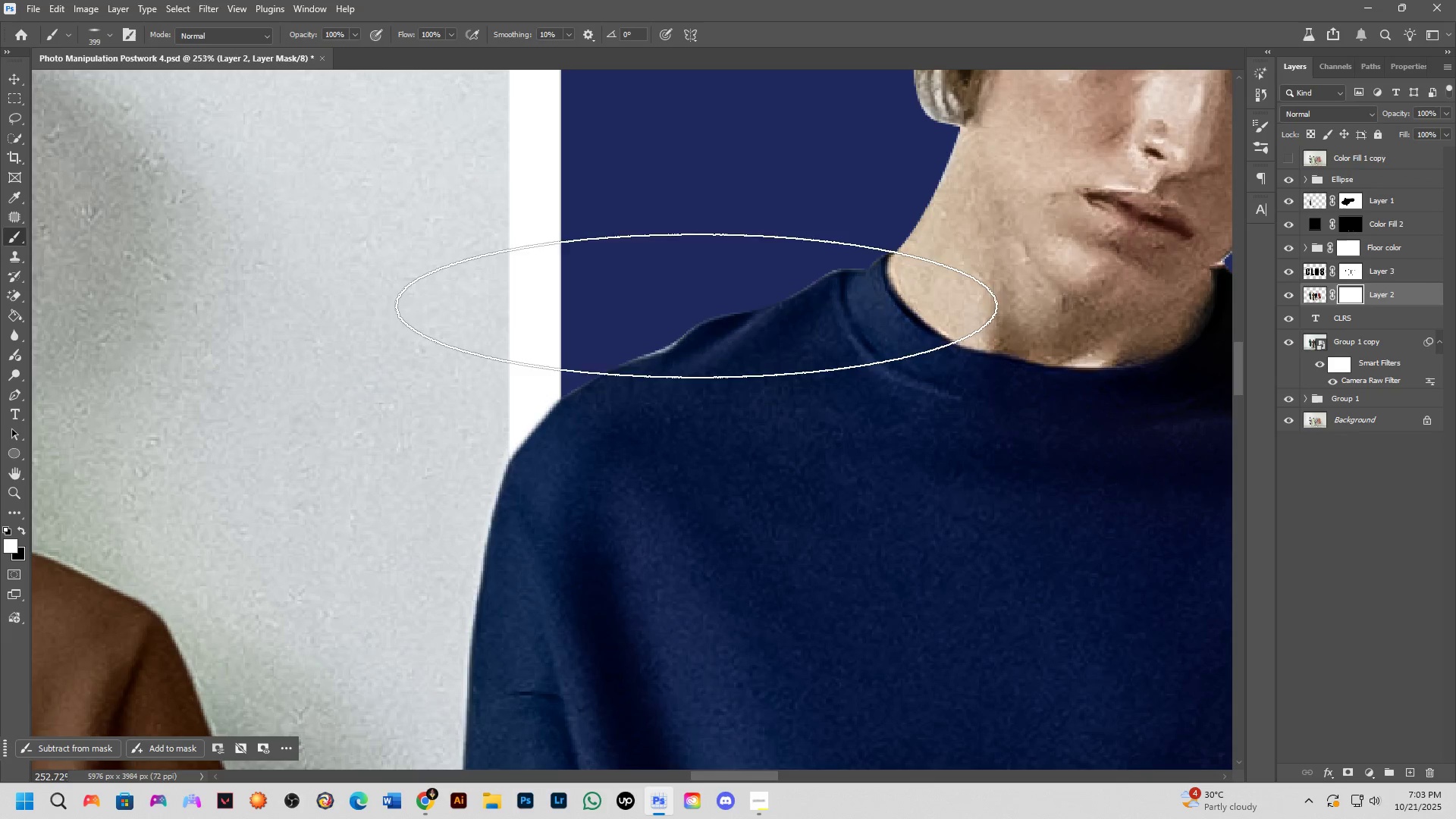 
hold_key(key=AltLeft, duration=0.74)
 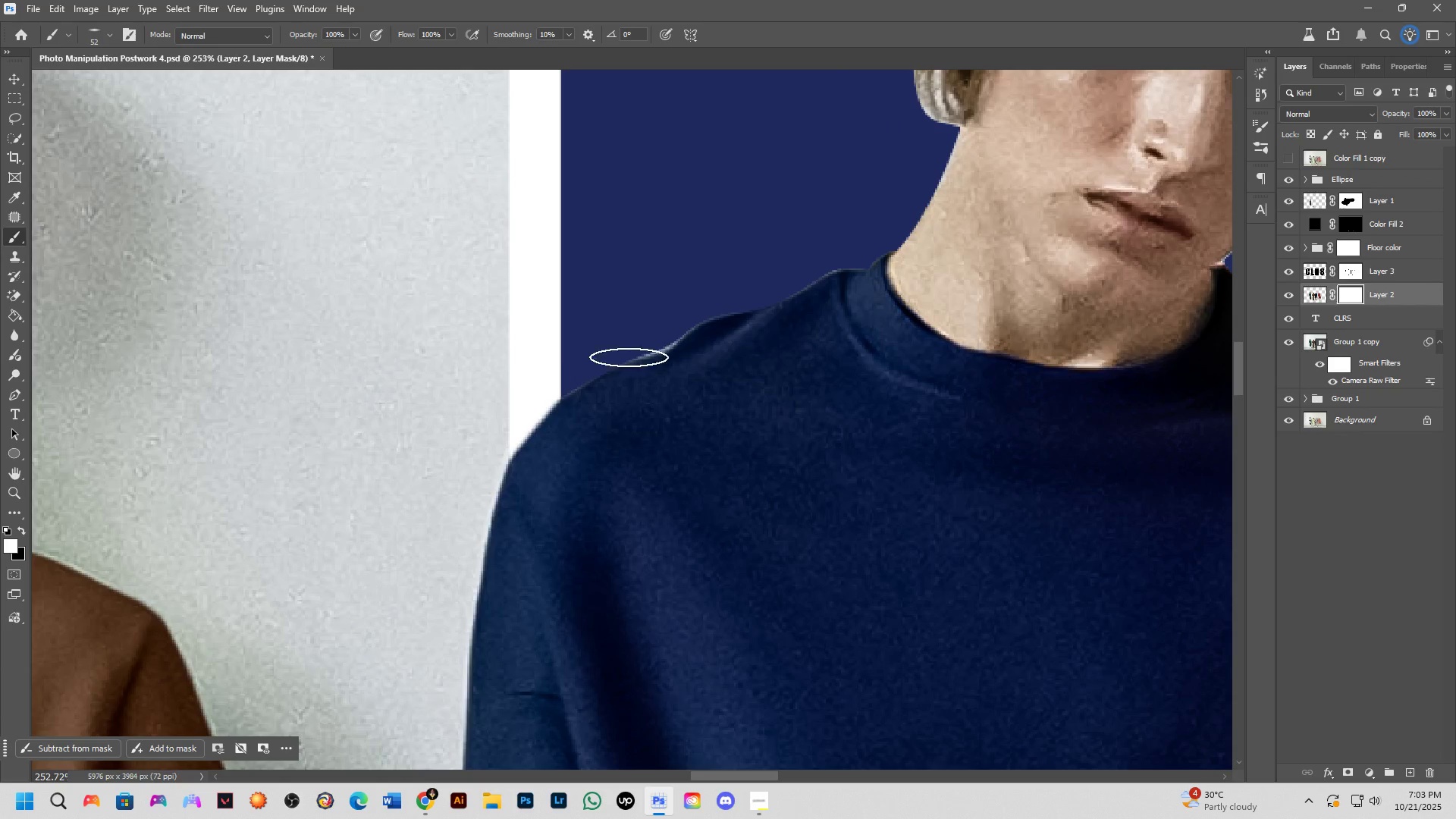 
hold_key(key=AltLeft, duration=0.66)
 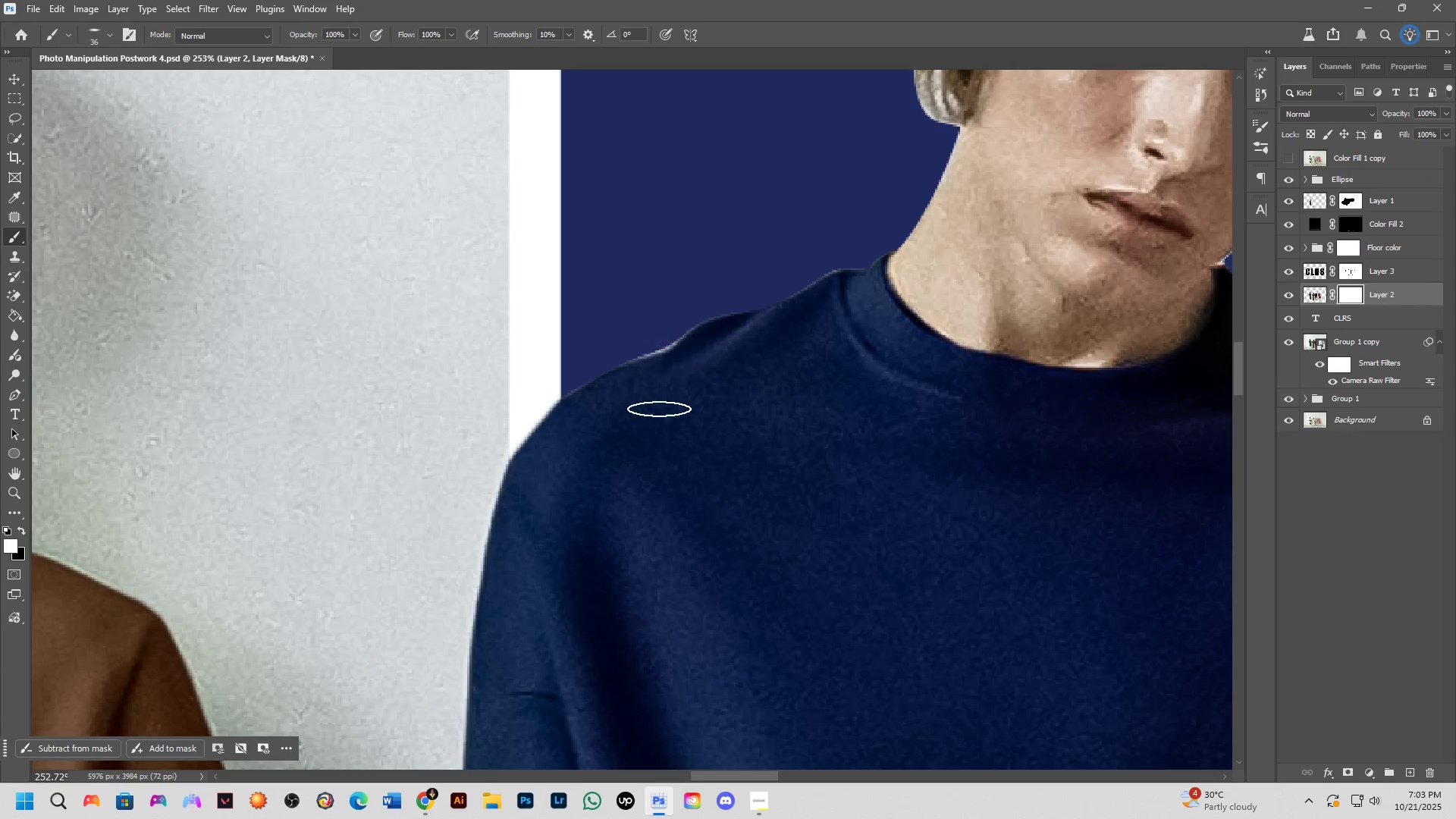 
hold_key(key=AltLeft, duration=0.33)
 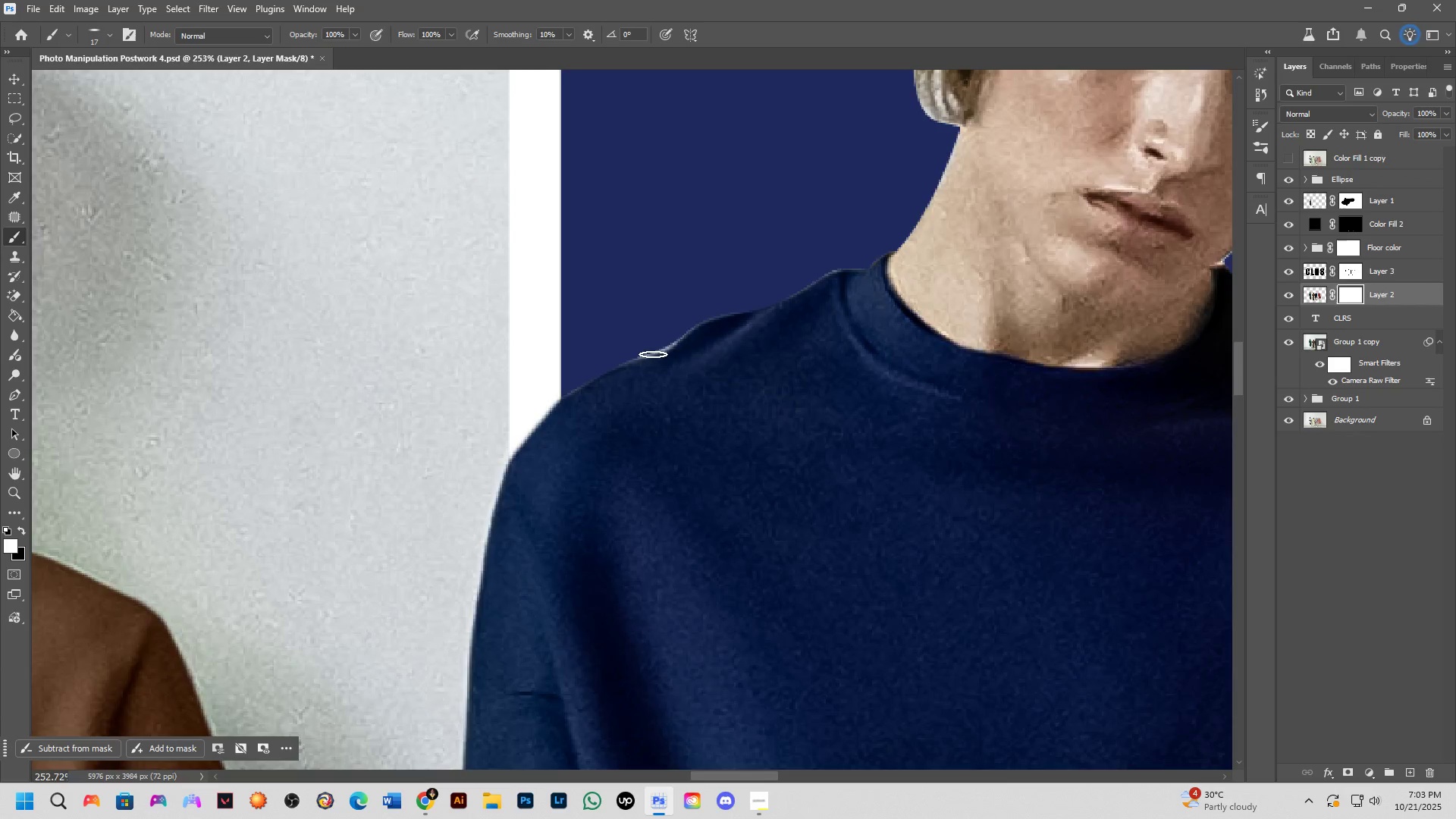 
scroll: coordinate [626, 353], scroll_direction: up, amount: 4.0
 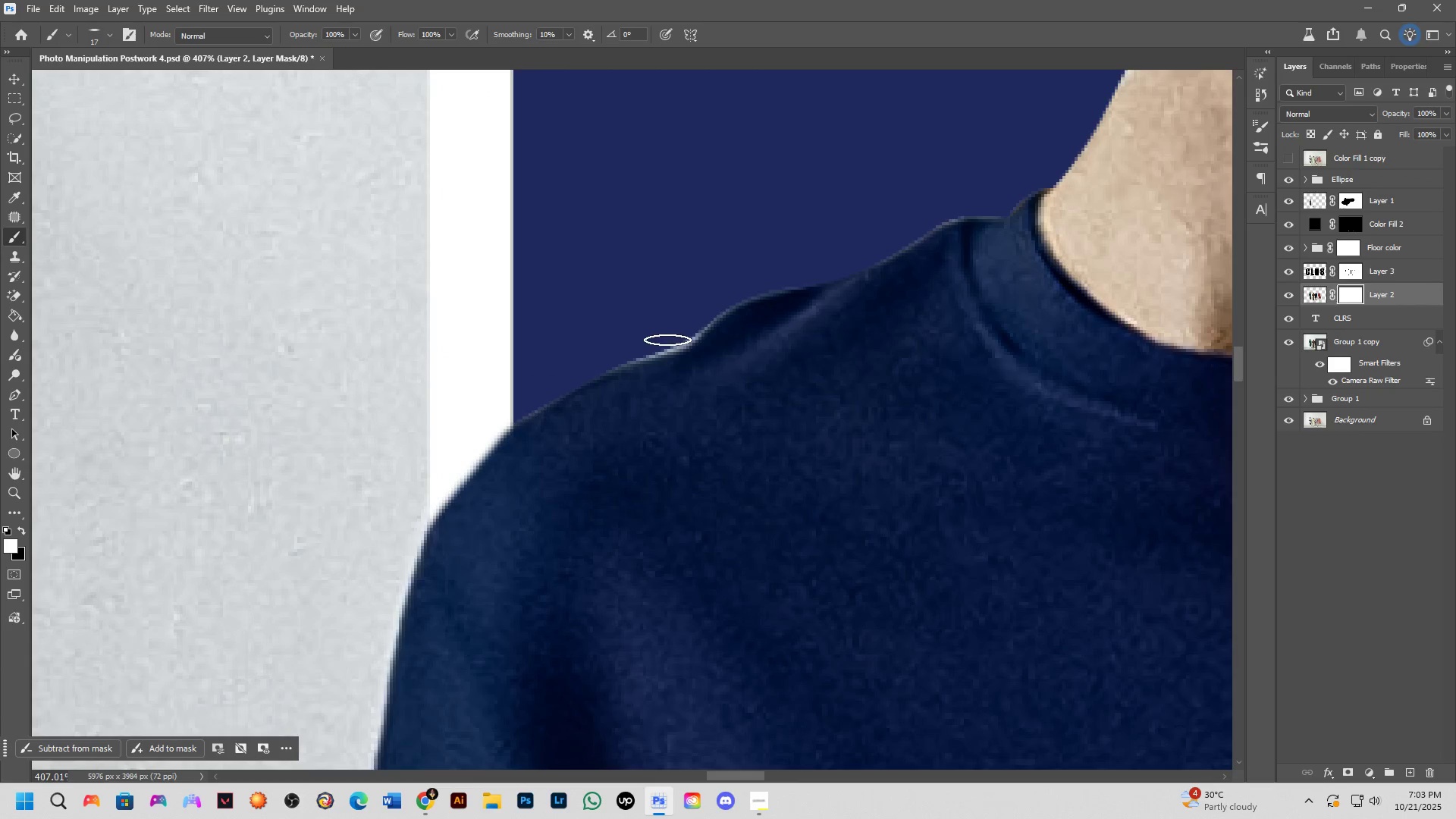 
key(X)
 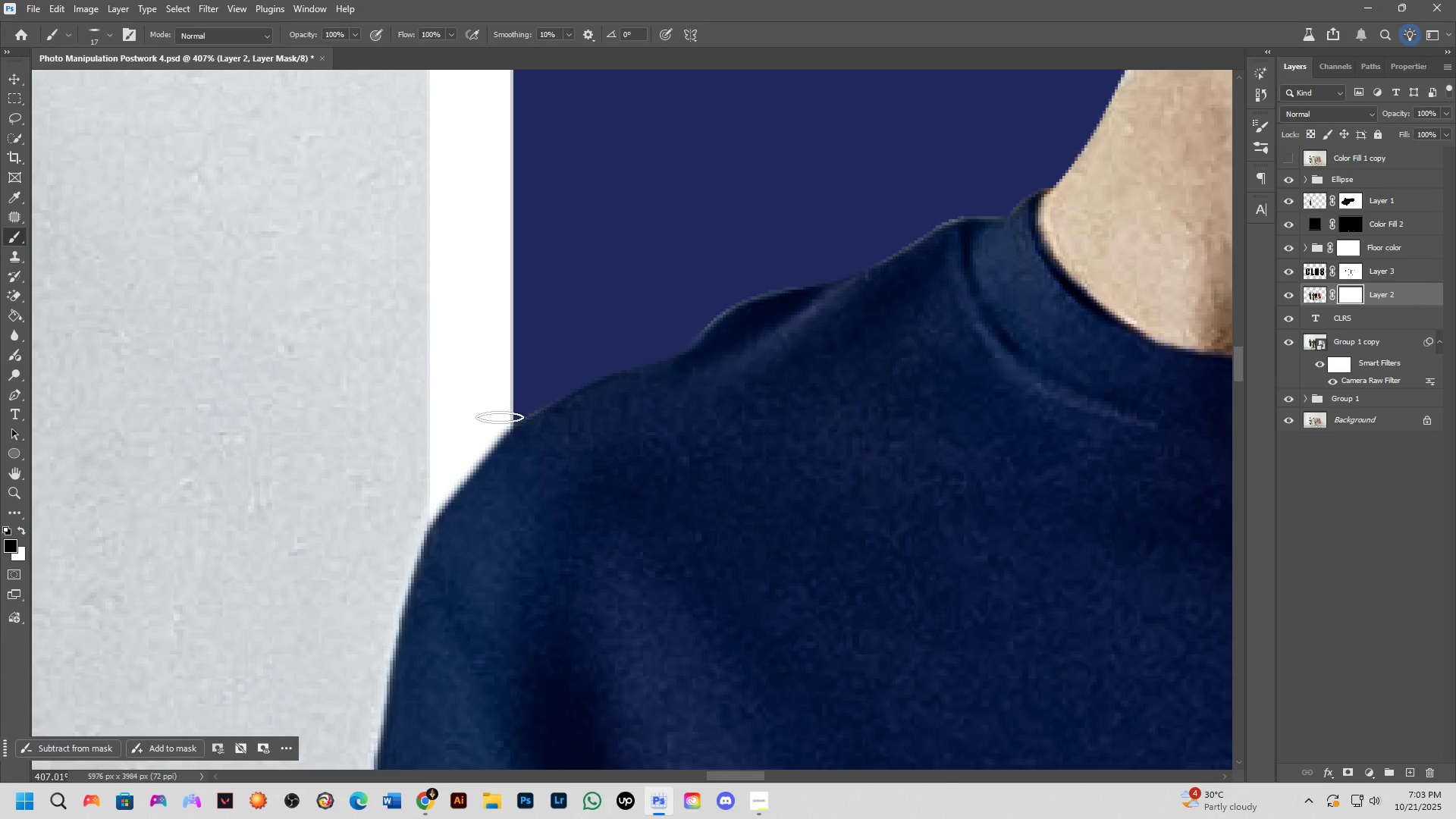 
hold_key(key=AltLeft, duration=0.33)
 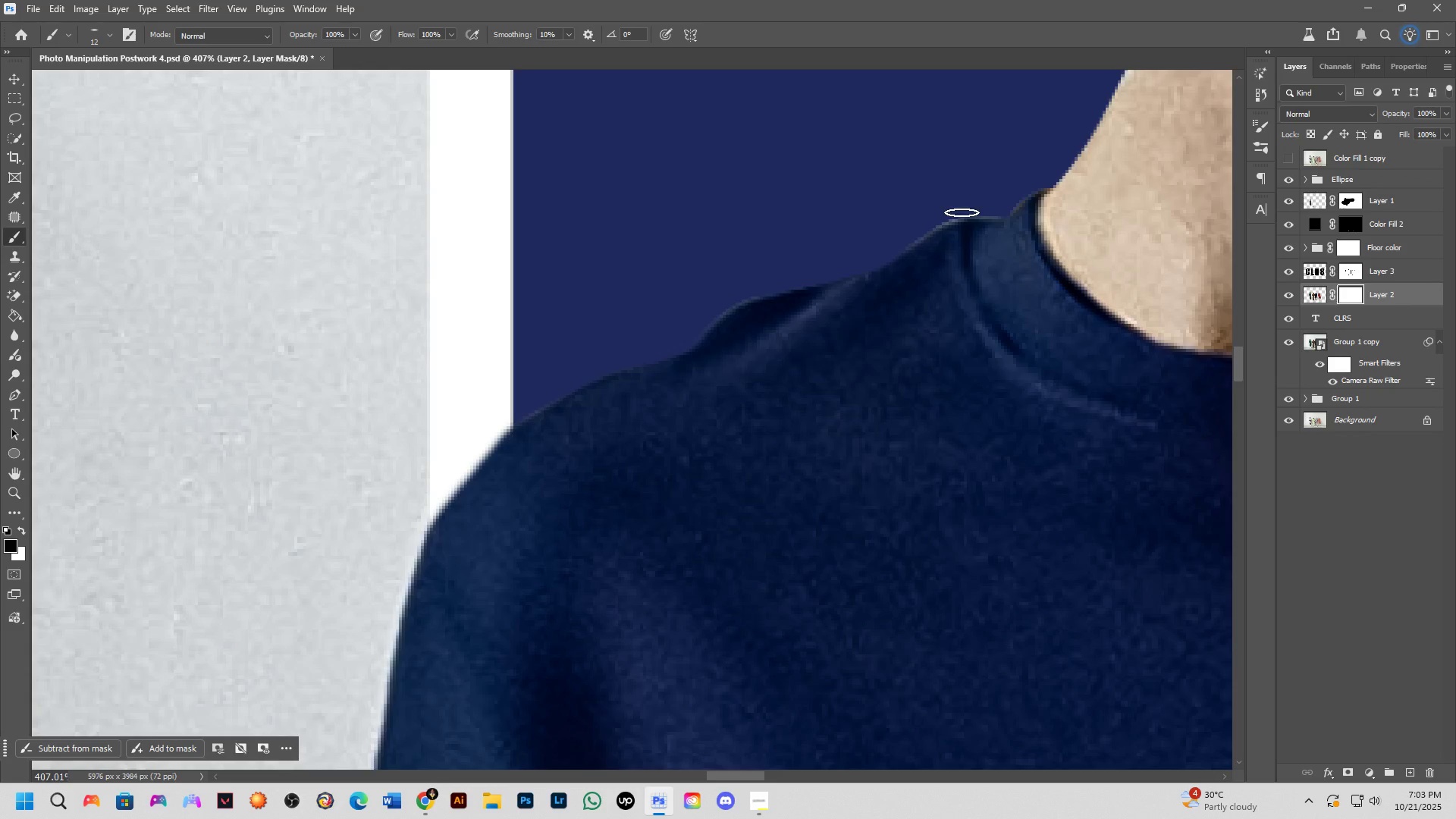 
wait(8.66)
 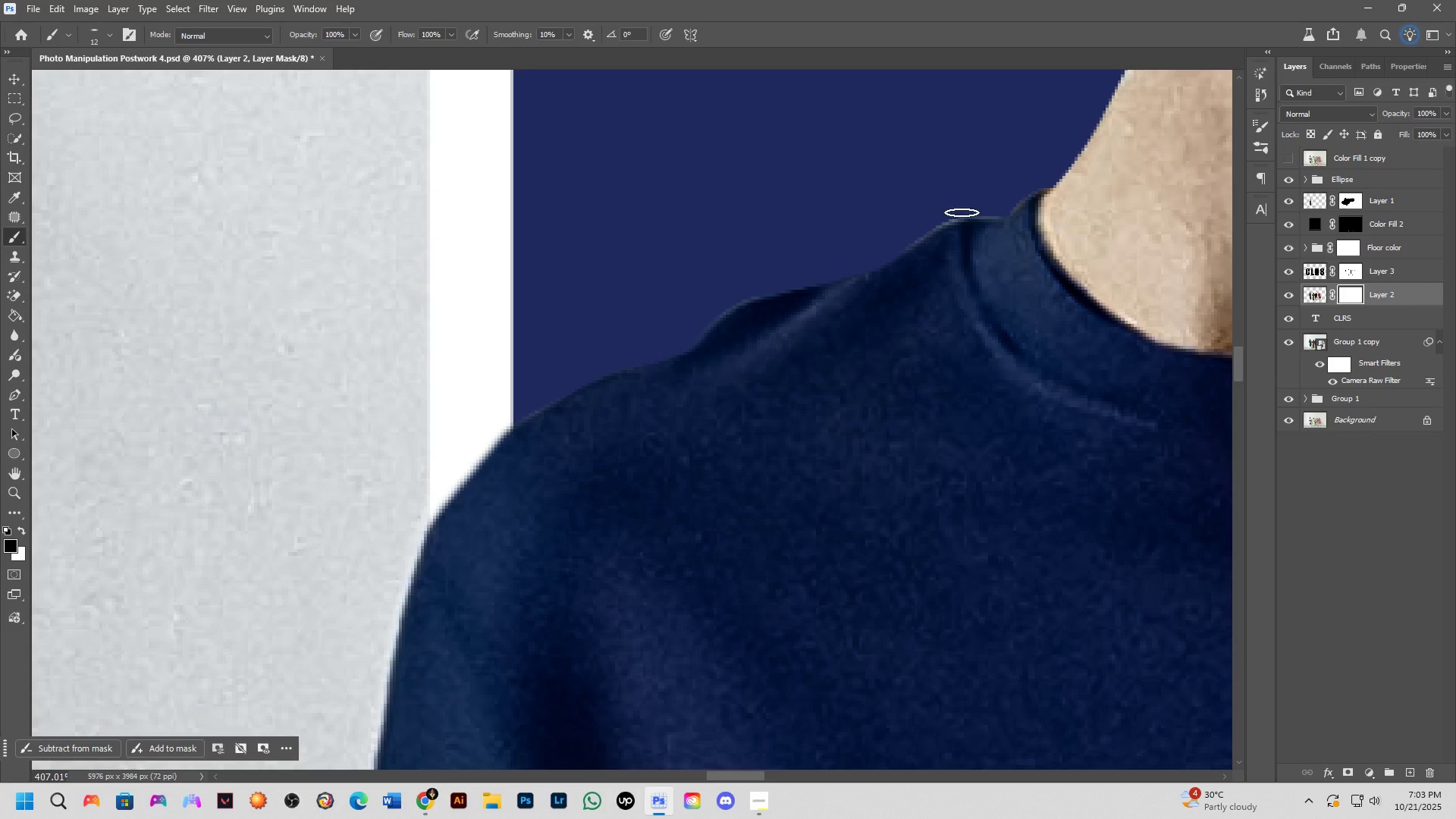 
key(Shift+ShiftLeft)
 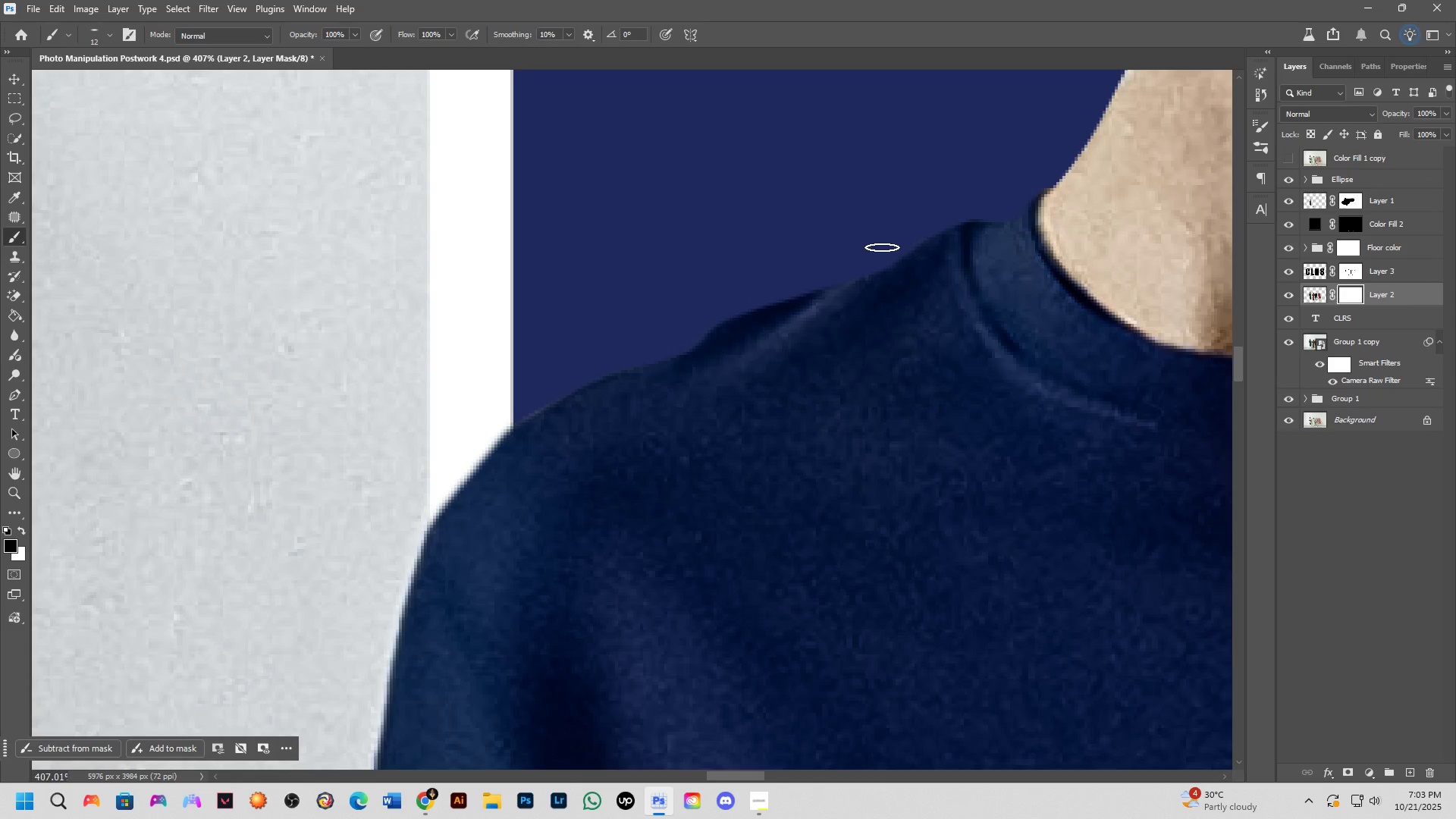 
scroll: coordinate [896, 251], scroll_direction: down, amount: 2.0
 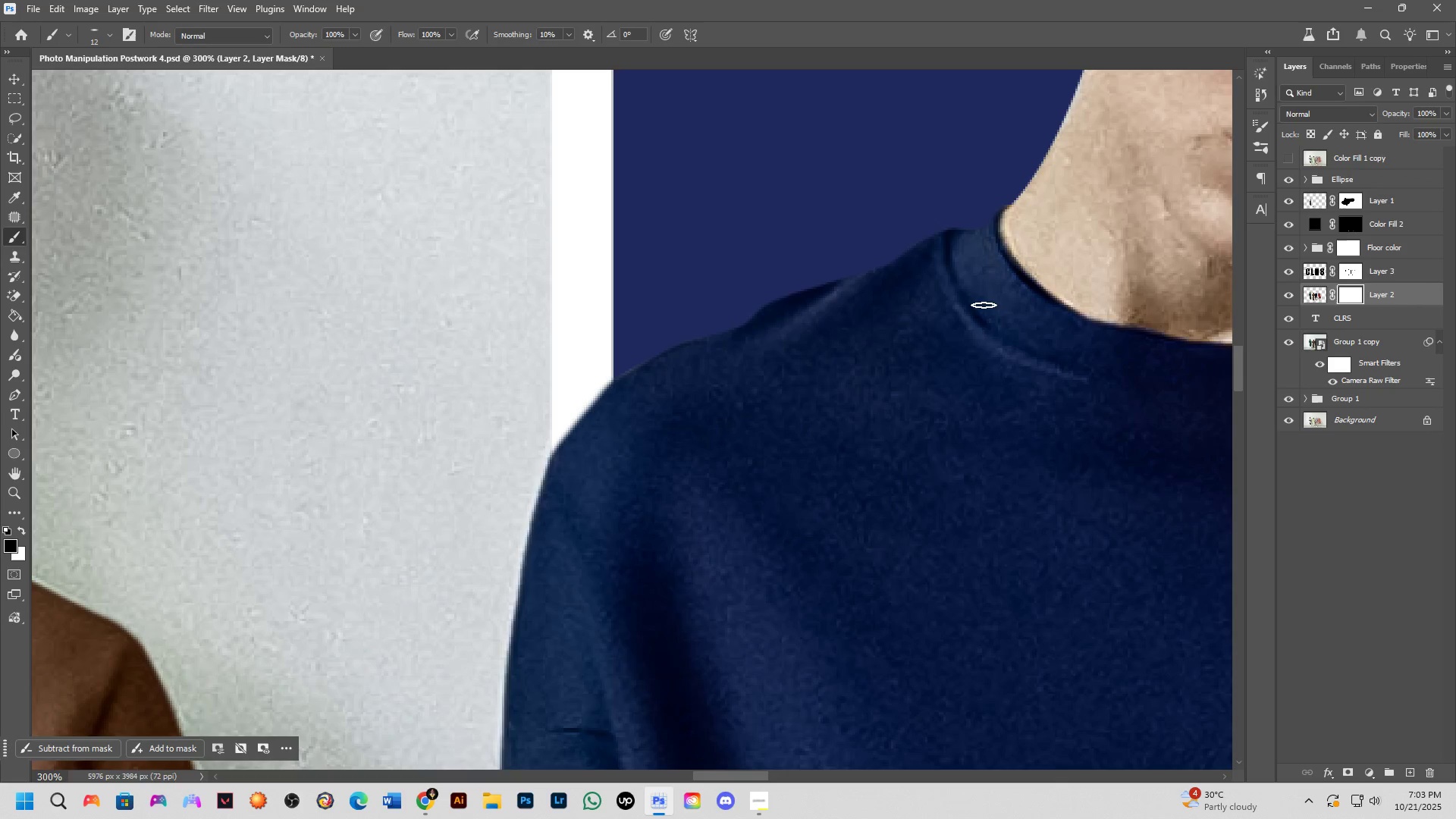 
hold_key(key=Space, duration=0.72)
 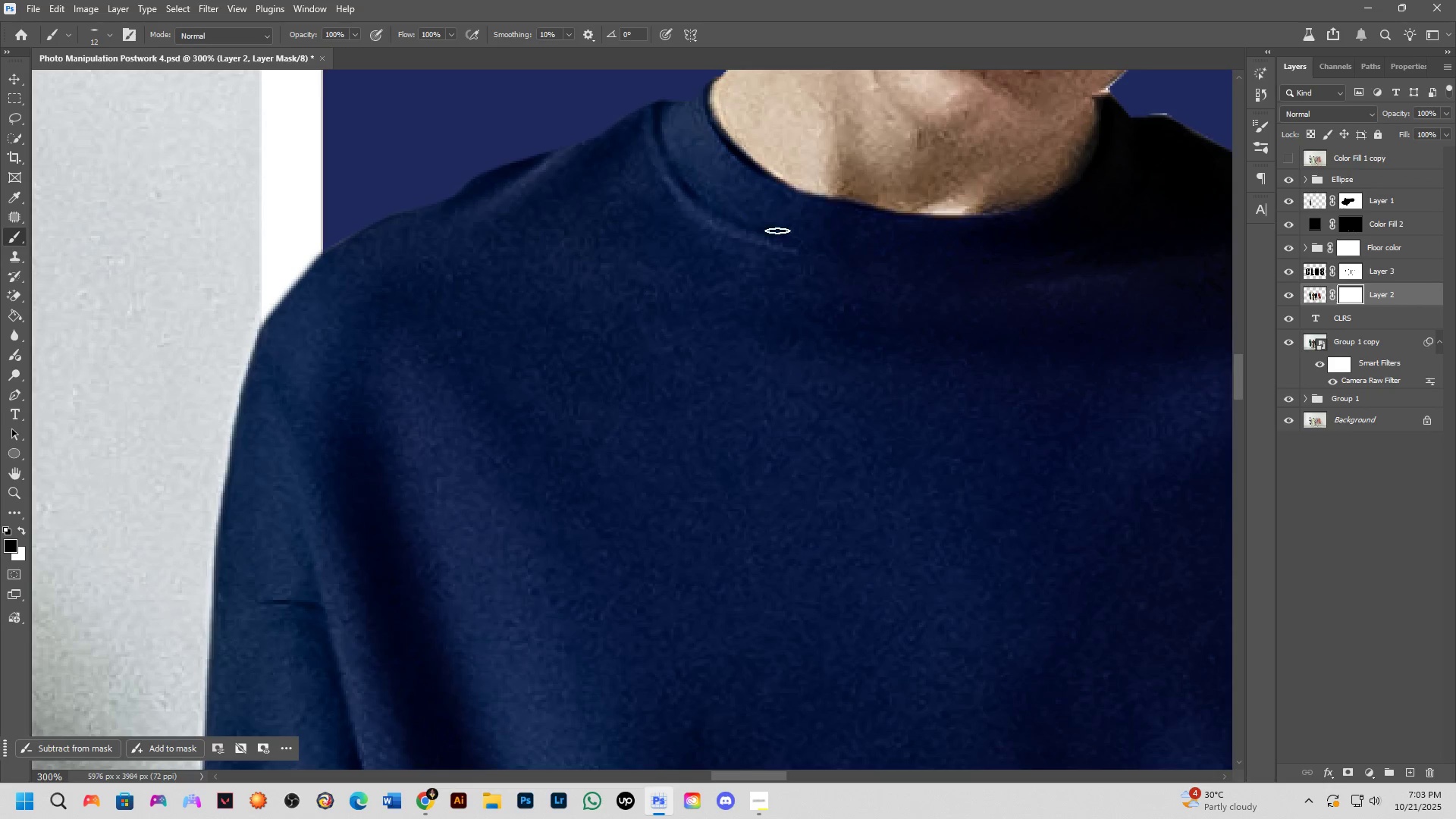 
scroll: coordinate [833, 250], scroll_direction: down, amount: 3.0
 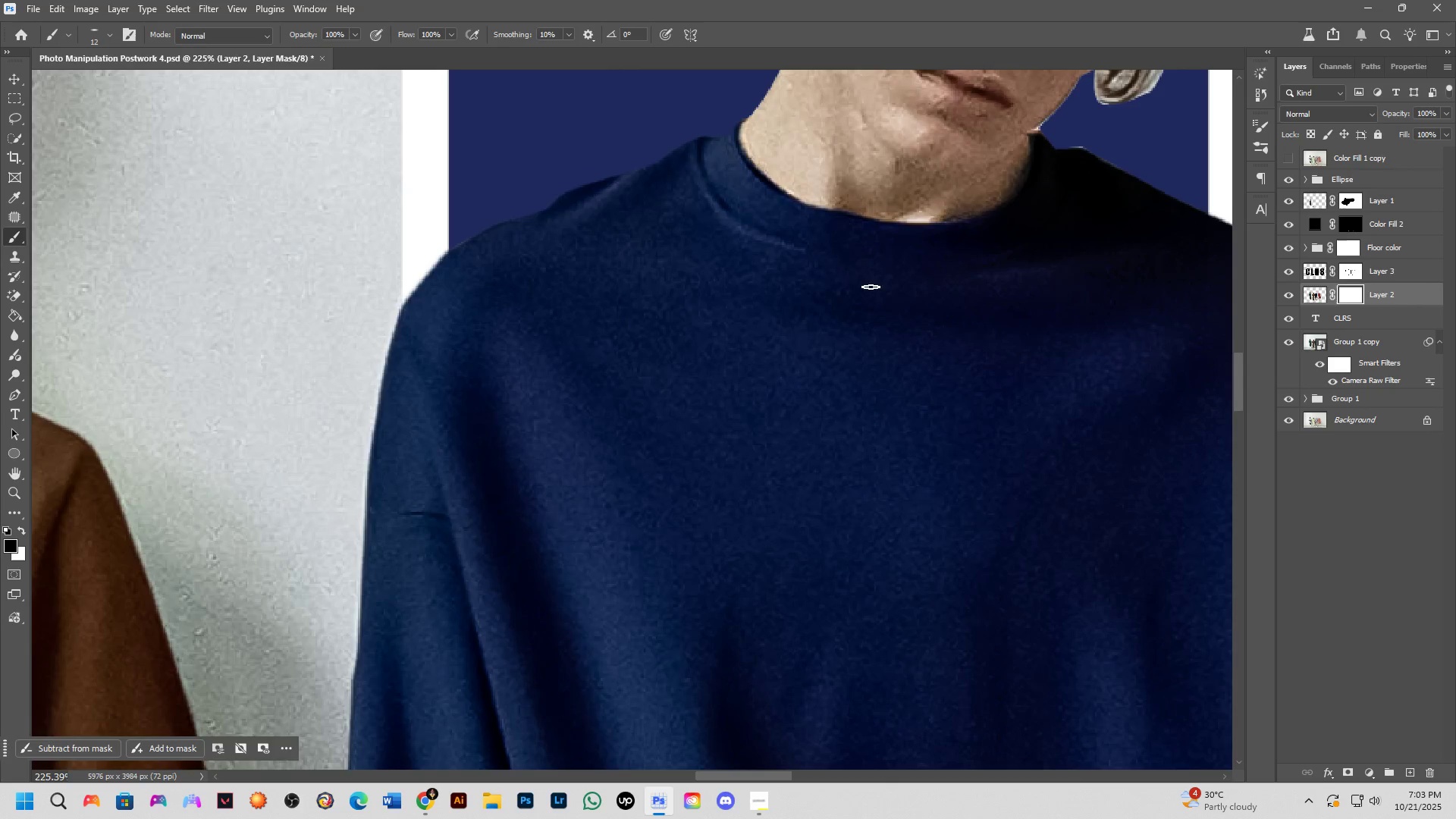 
hold_key(key=Space, duration=0.66)
 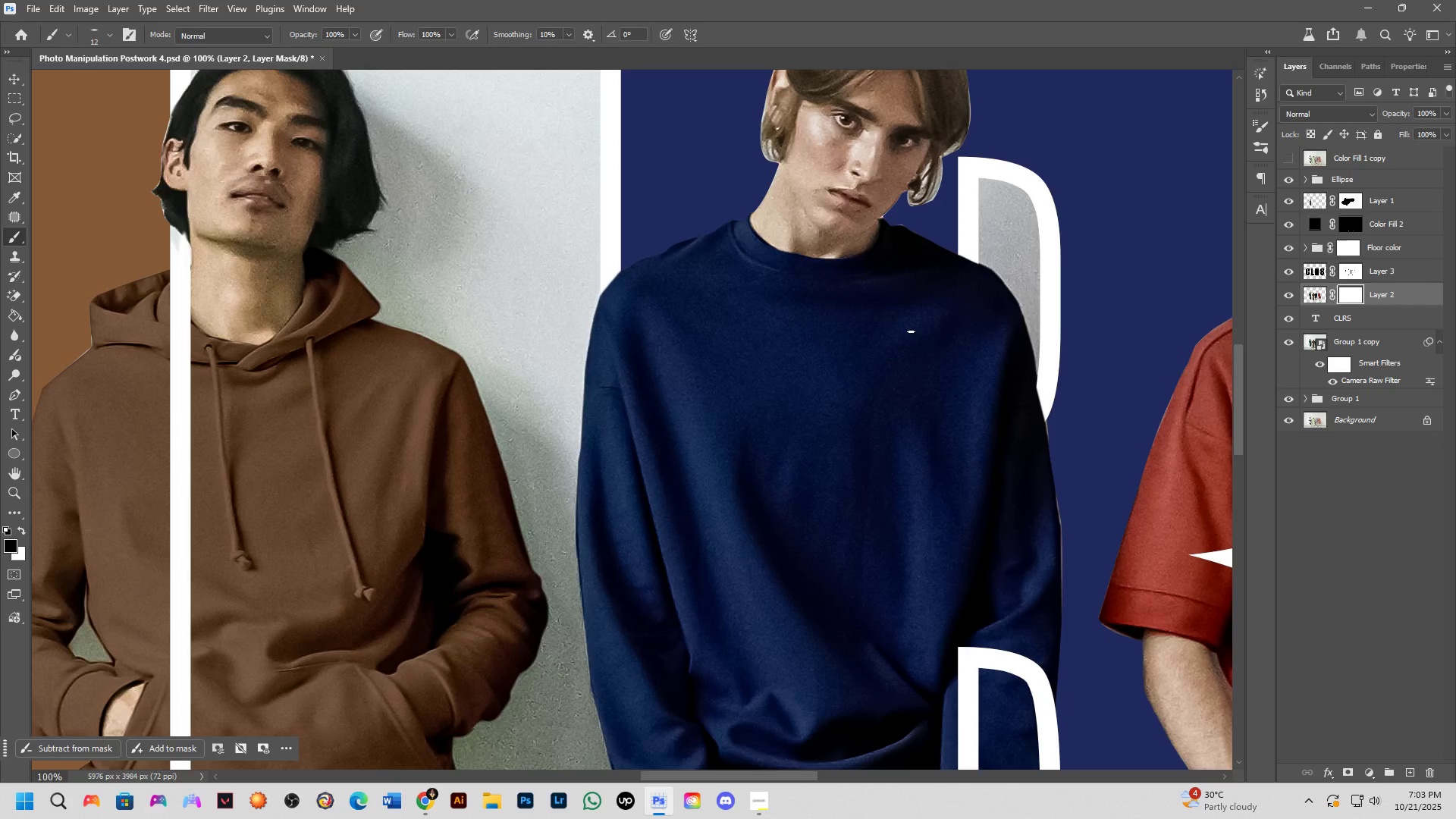 
key(Shift+ShiftLeft)
 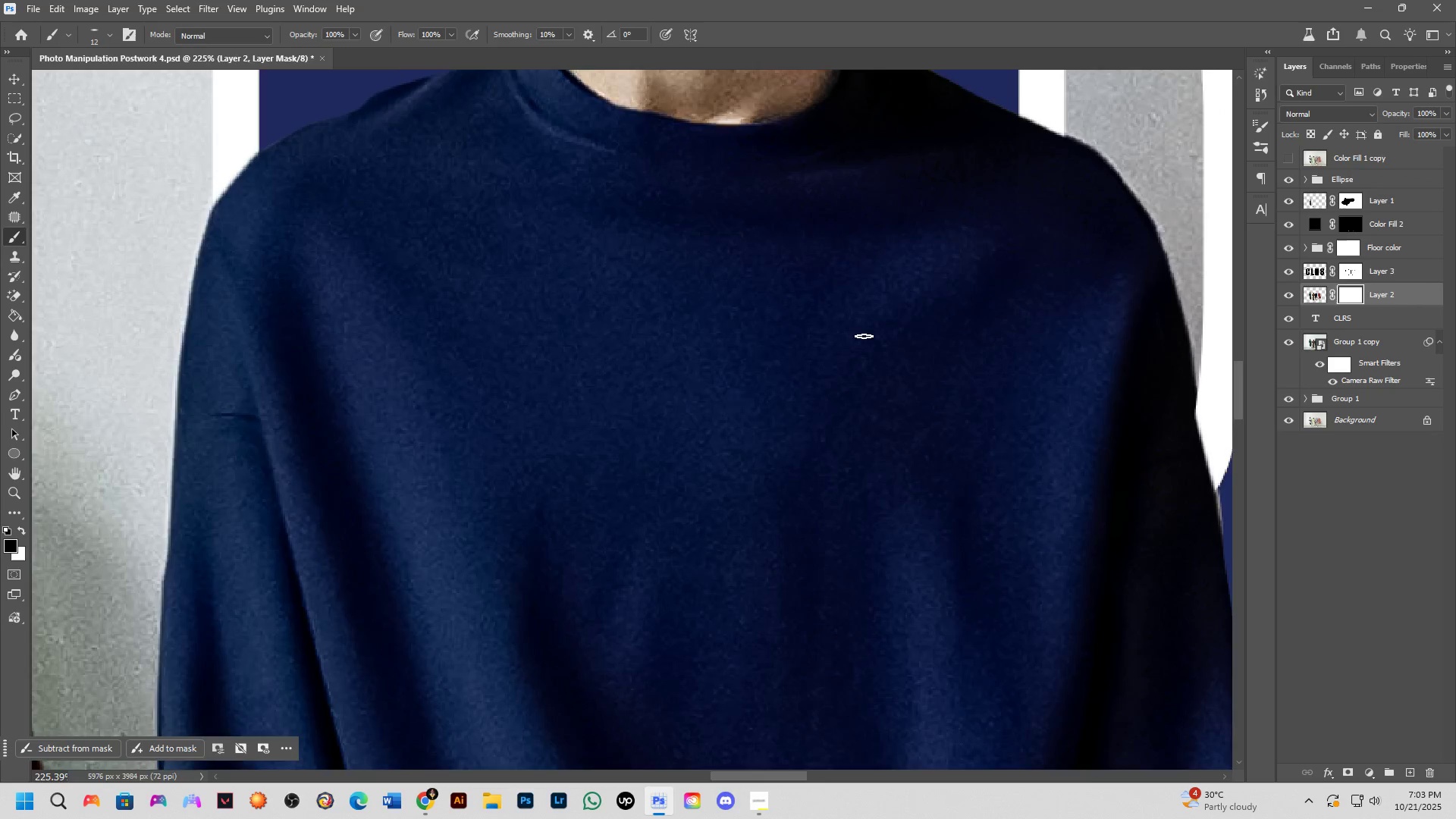 
scroll: coordinate [910, 366], scroll_direction: down, amount: 2.0
 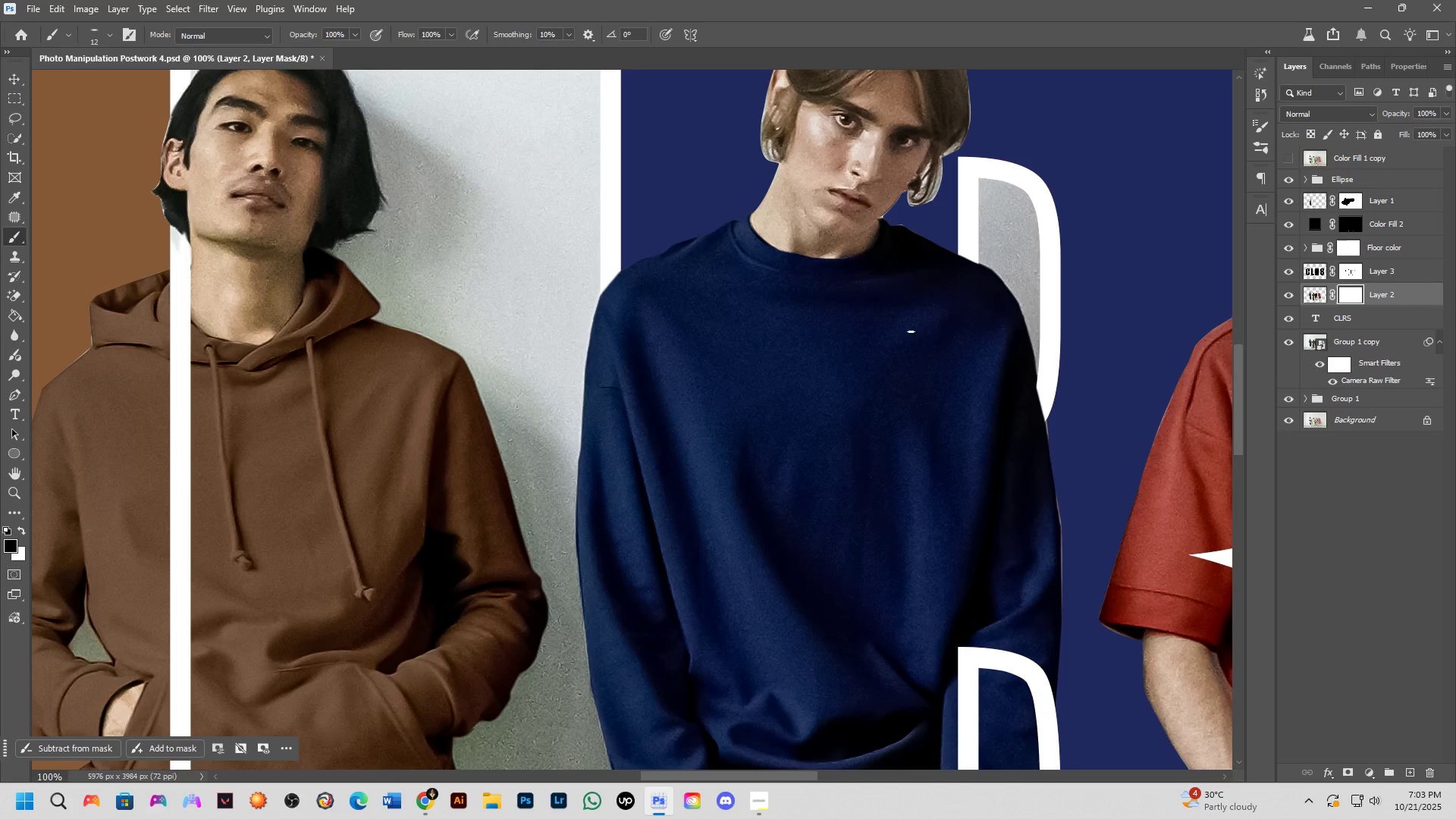 
hold_key(key=Space, duration=0.72)
 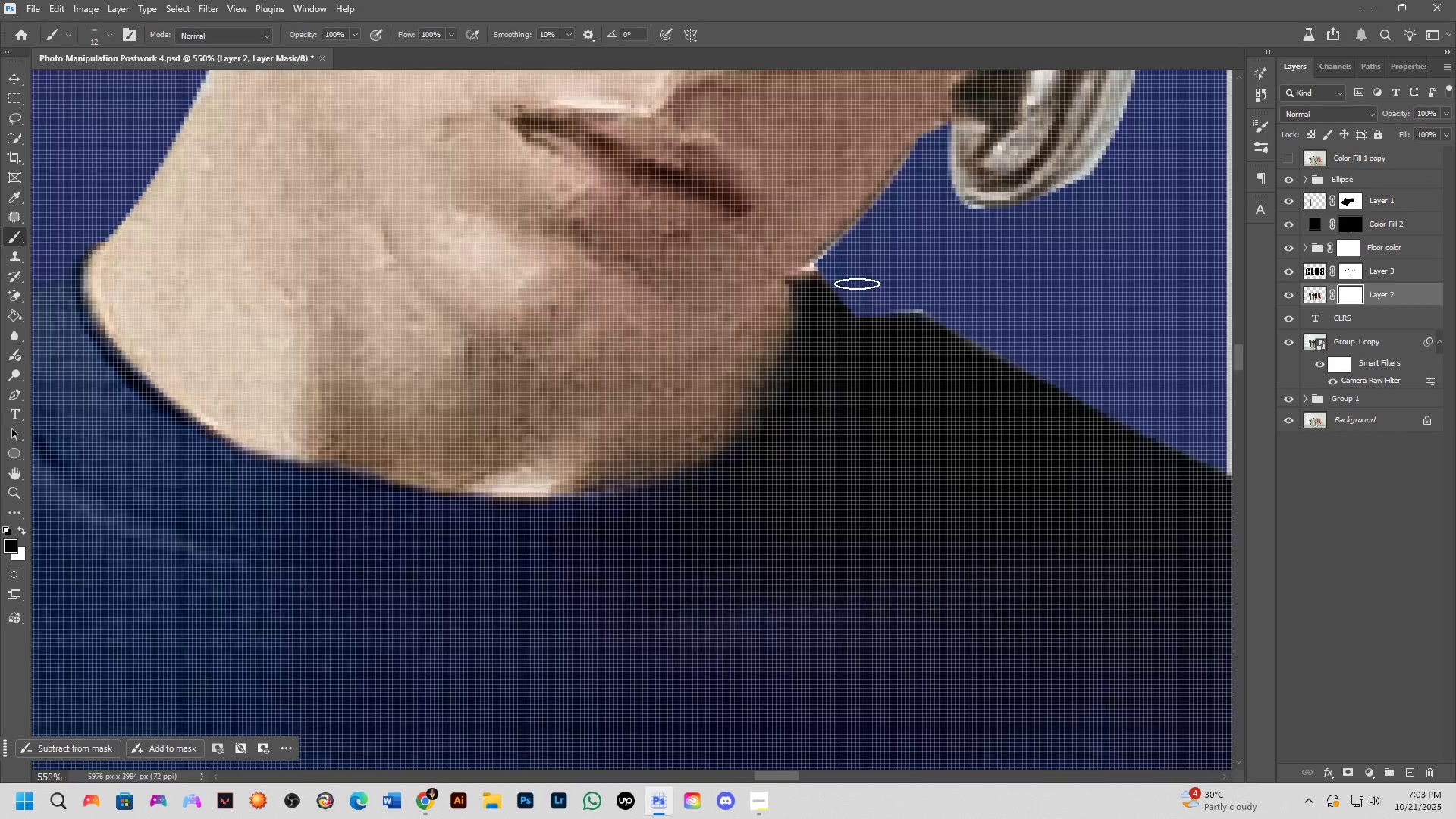 
key(Shift+ShiftLeft)
 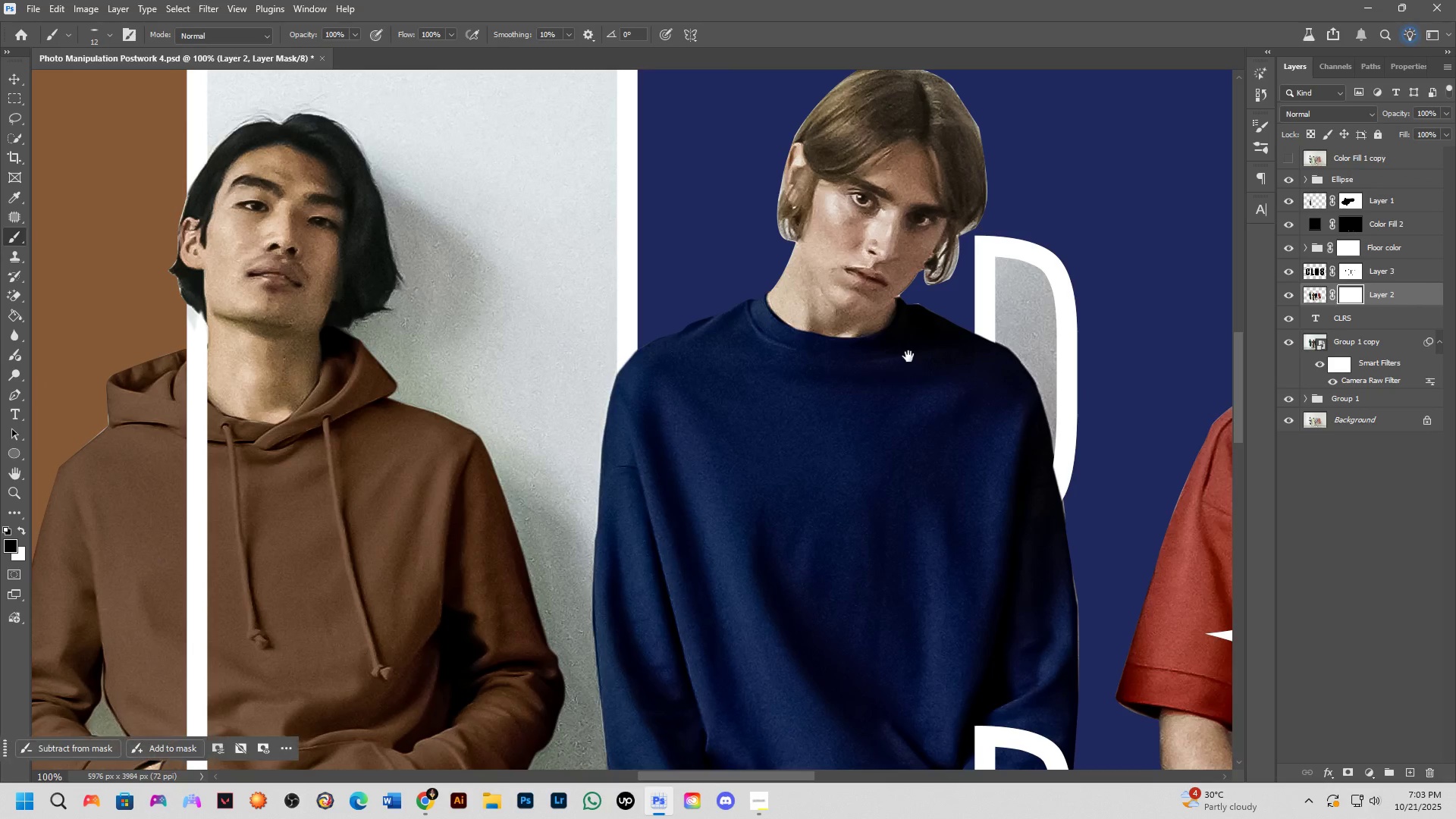 
scroll: coordinate [830, 267], scroll_direction: up, amount: 4.0
 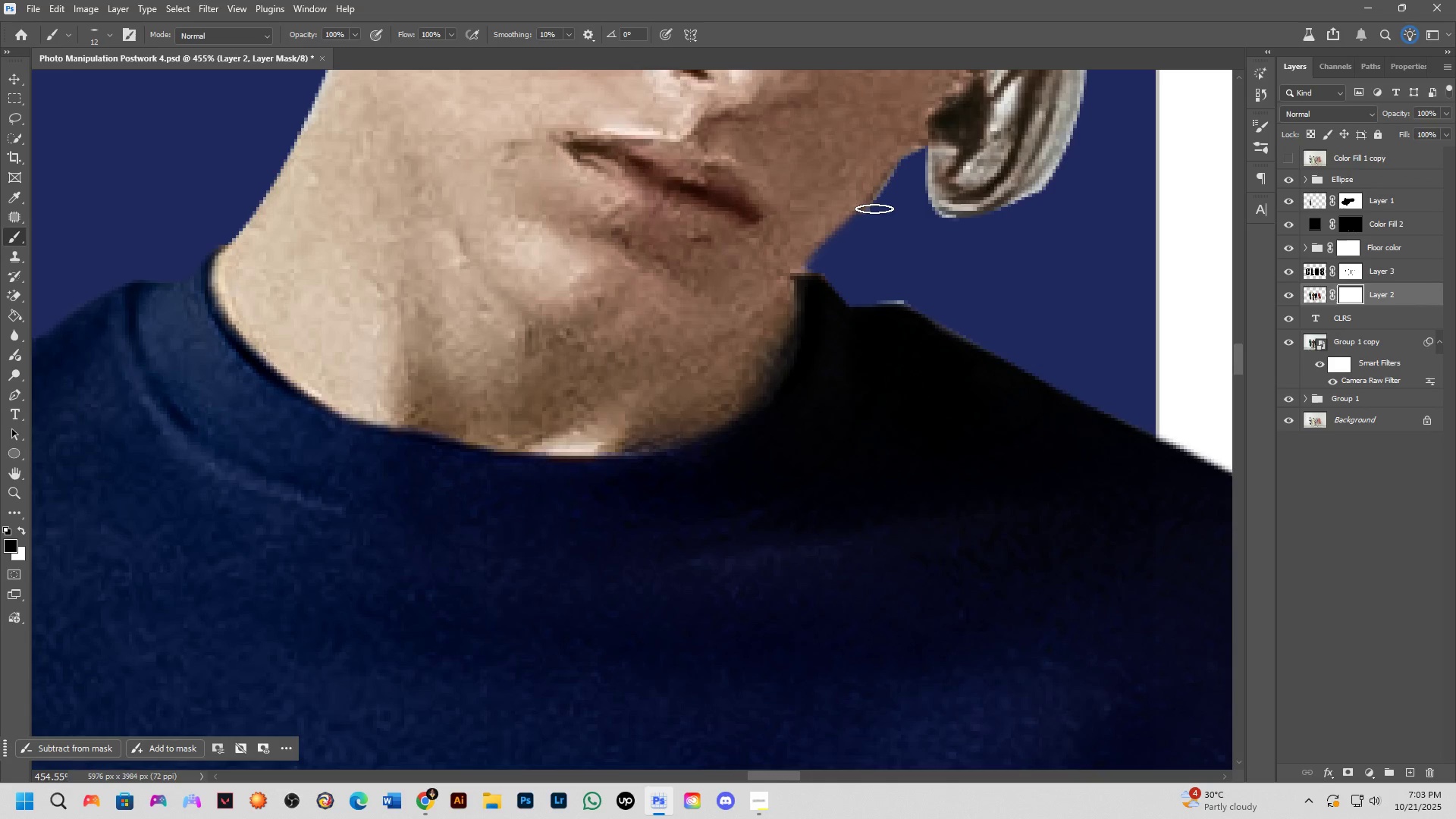 
scroll: coordinate [902, 290], scroll_direction: down, amount: 4.0
 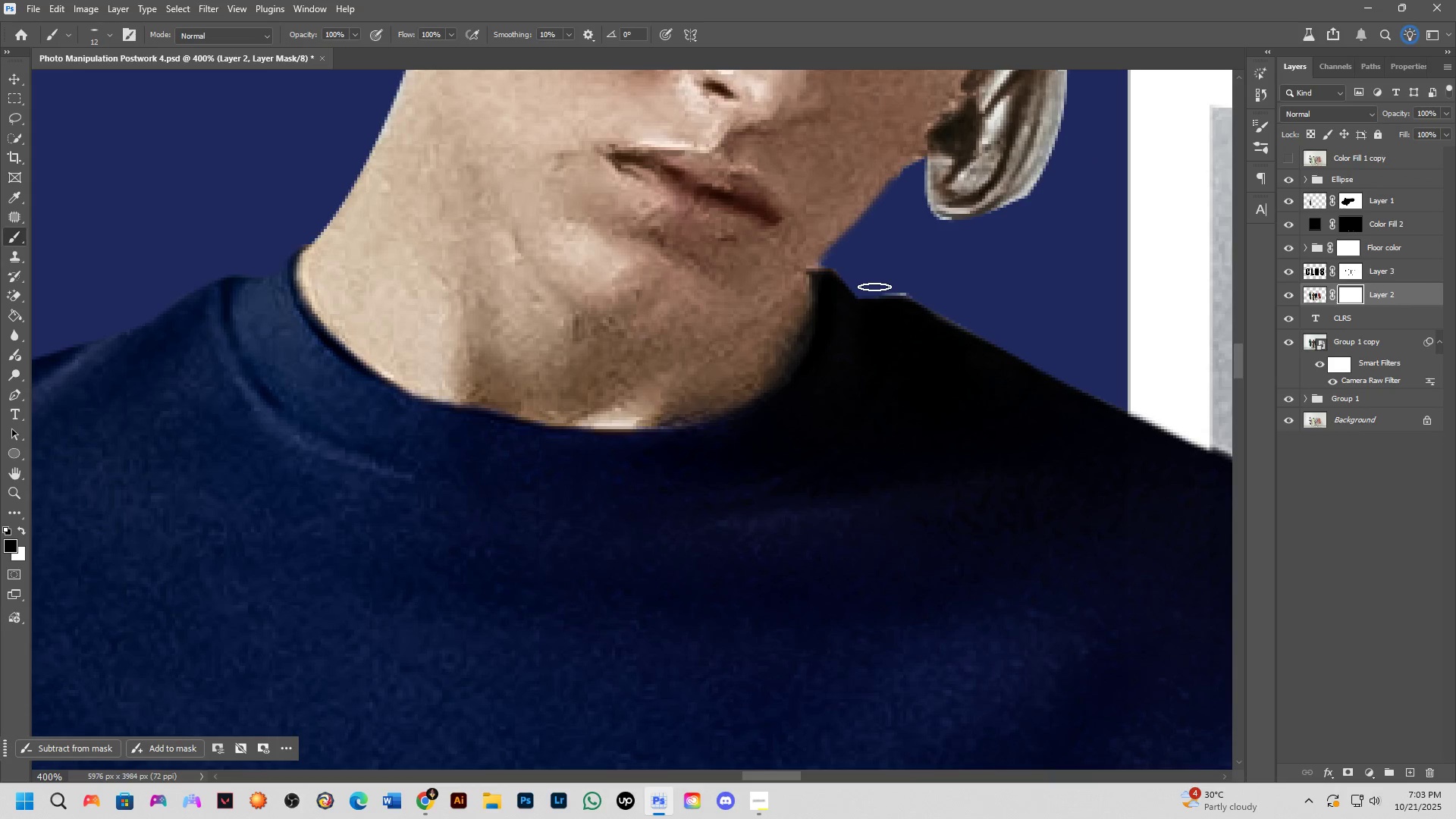 
hold_key(key=ShiftLeft, duration=0.5)
 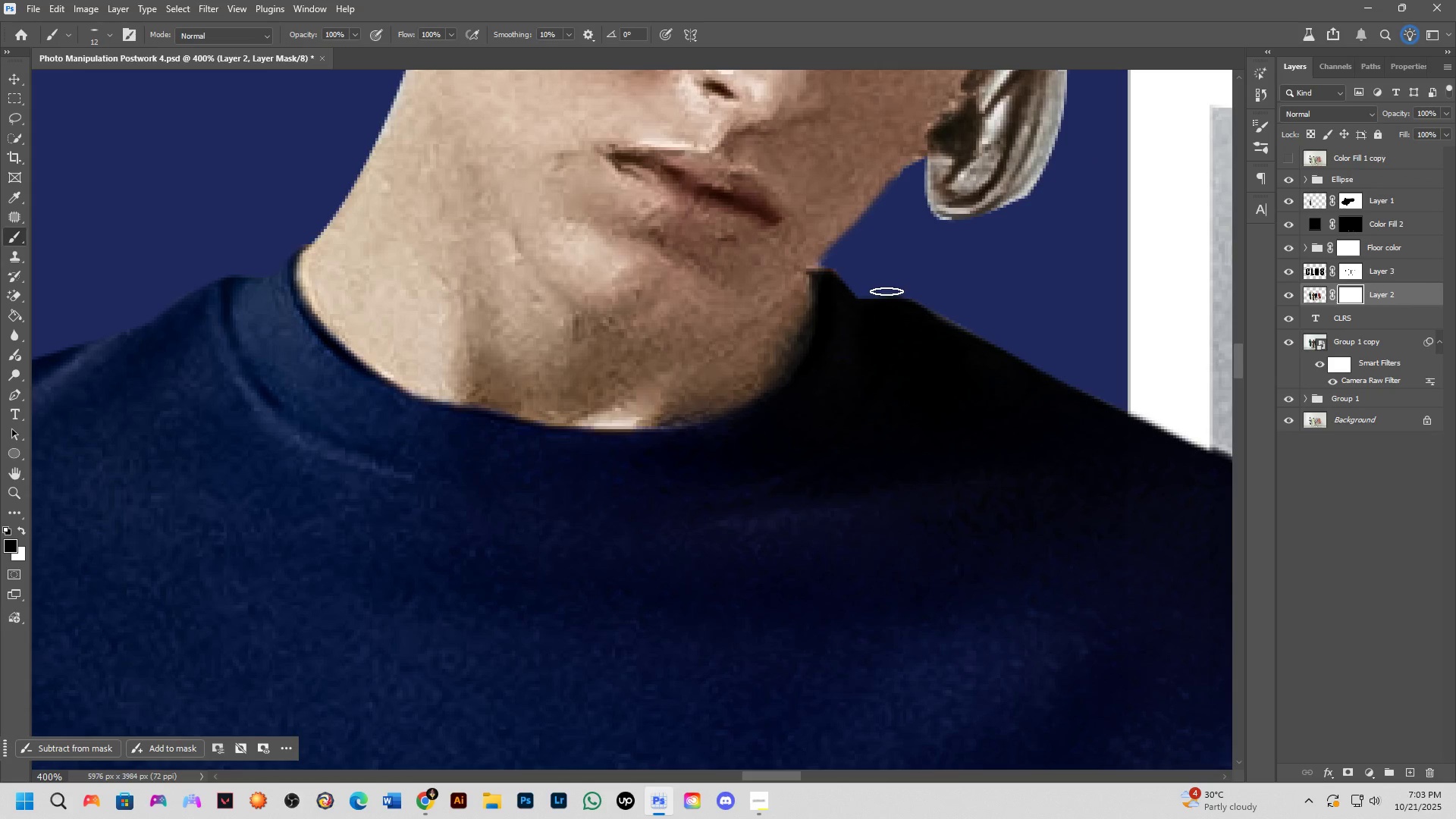 
key(Shift+ShiftLeft)
 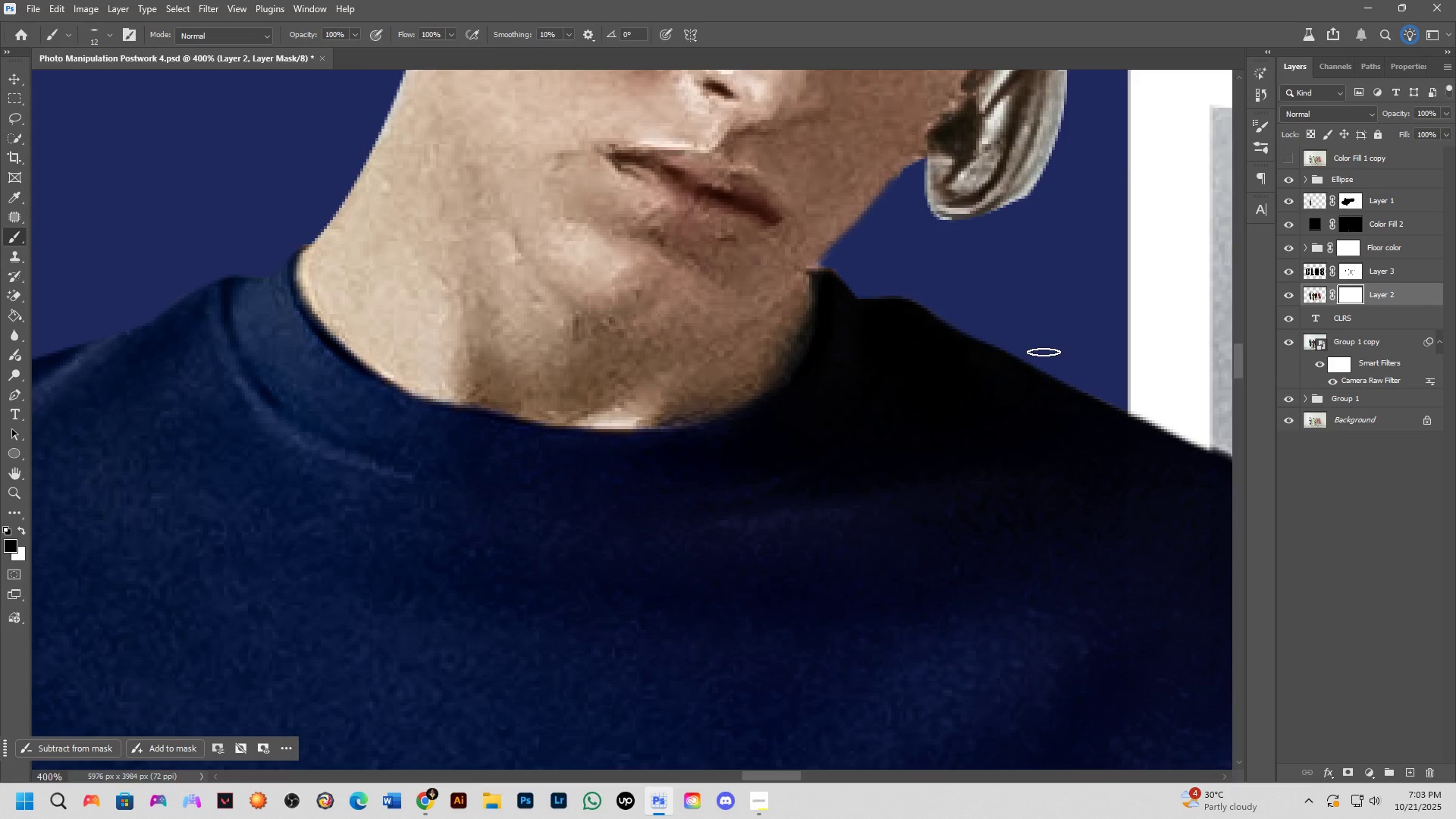 
scroll: coordinate [1041, 346], scroll_direction: down, amount: 5.0
 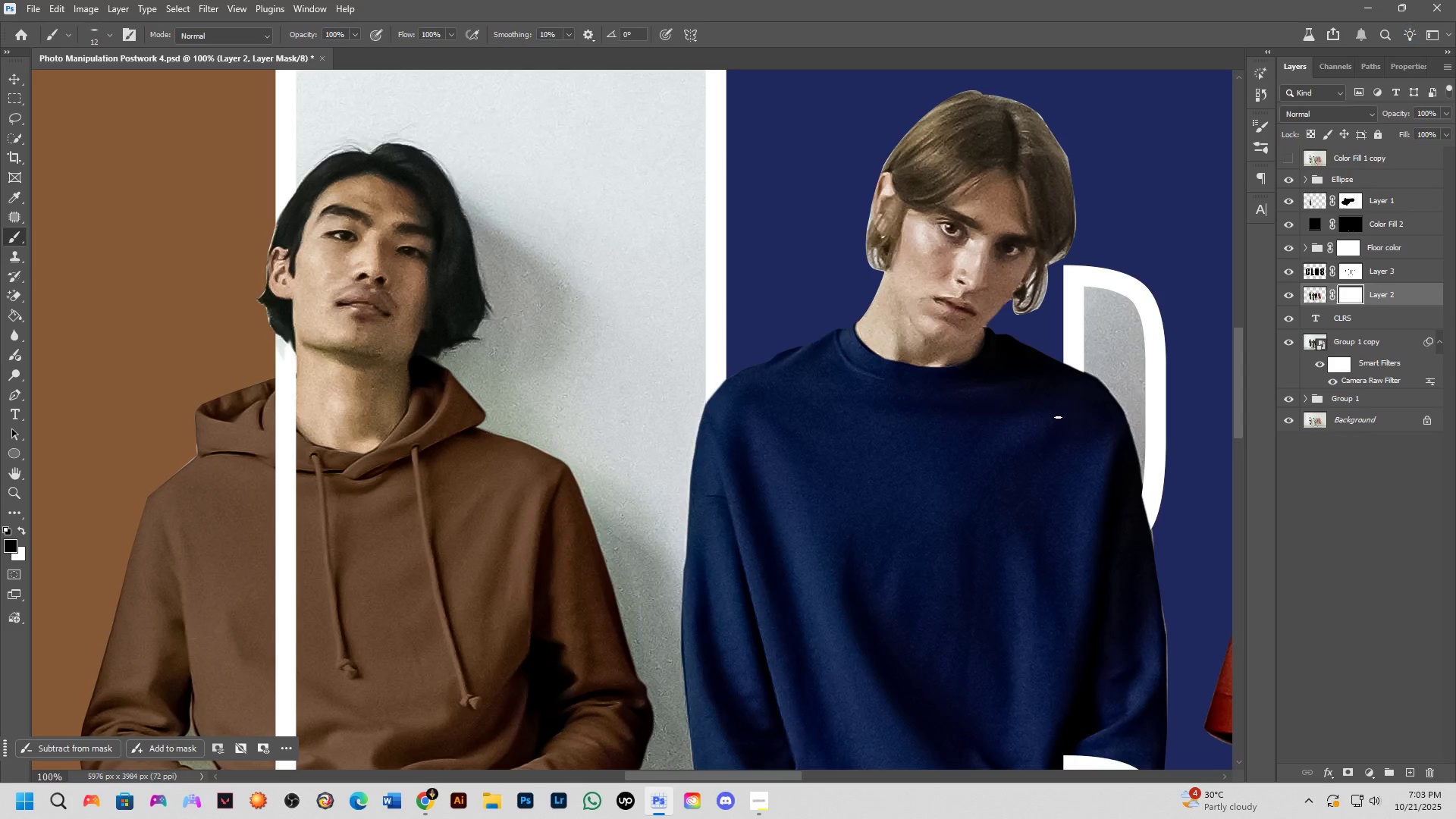 
hold_key(key=Space, duration=0.91)
 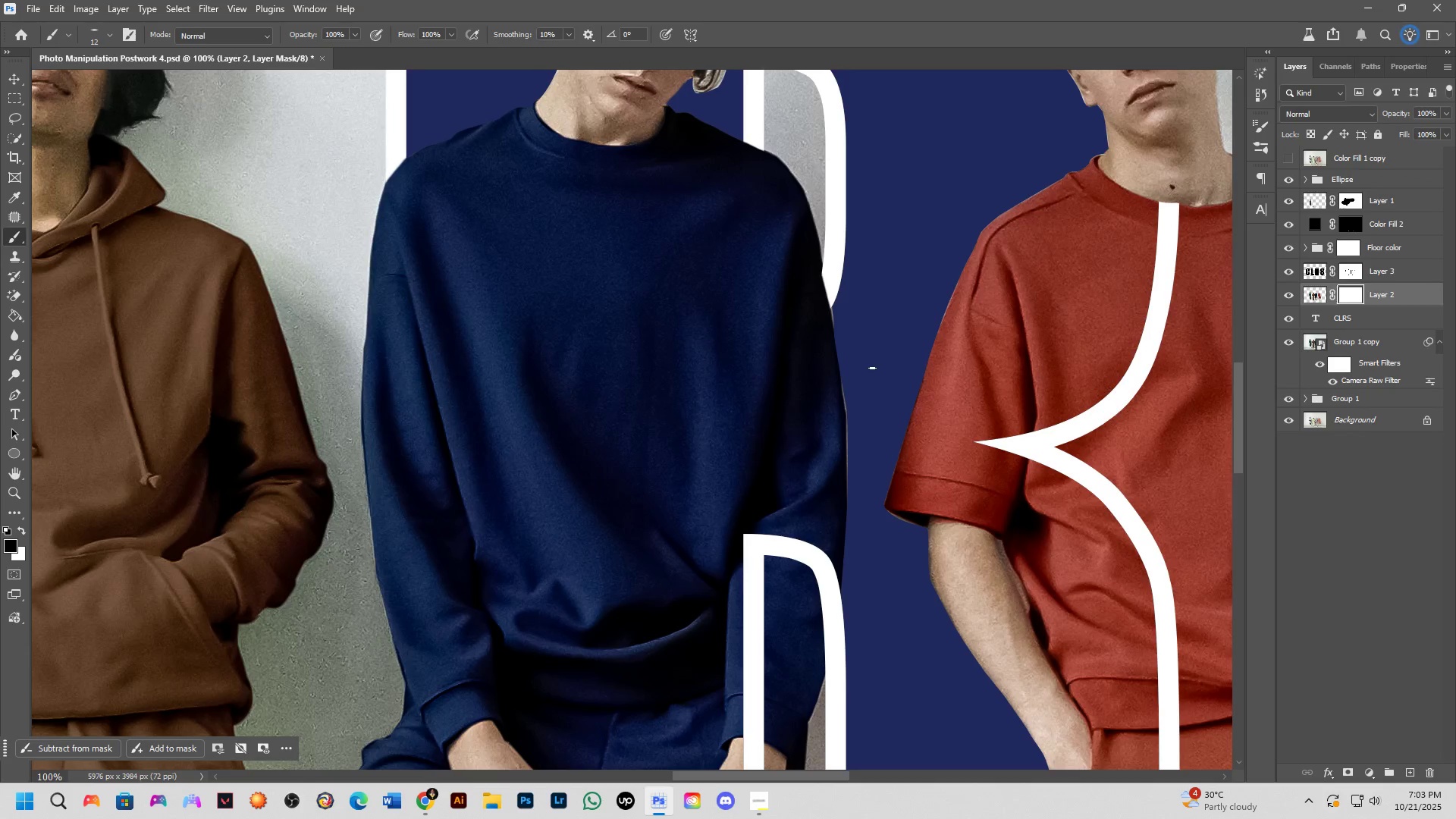 
scroll: coordinate [819, 354], scroll_direction: up, amount: 11.0
 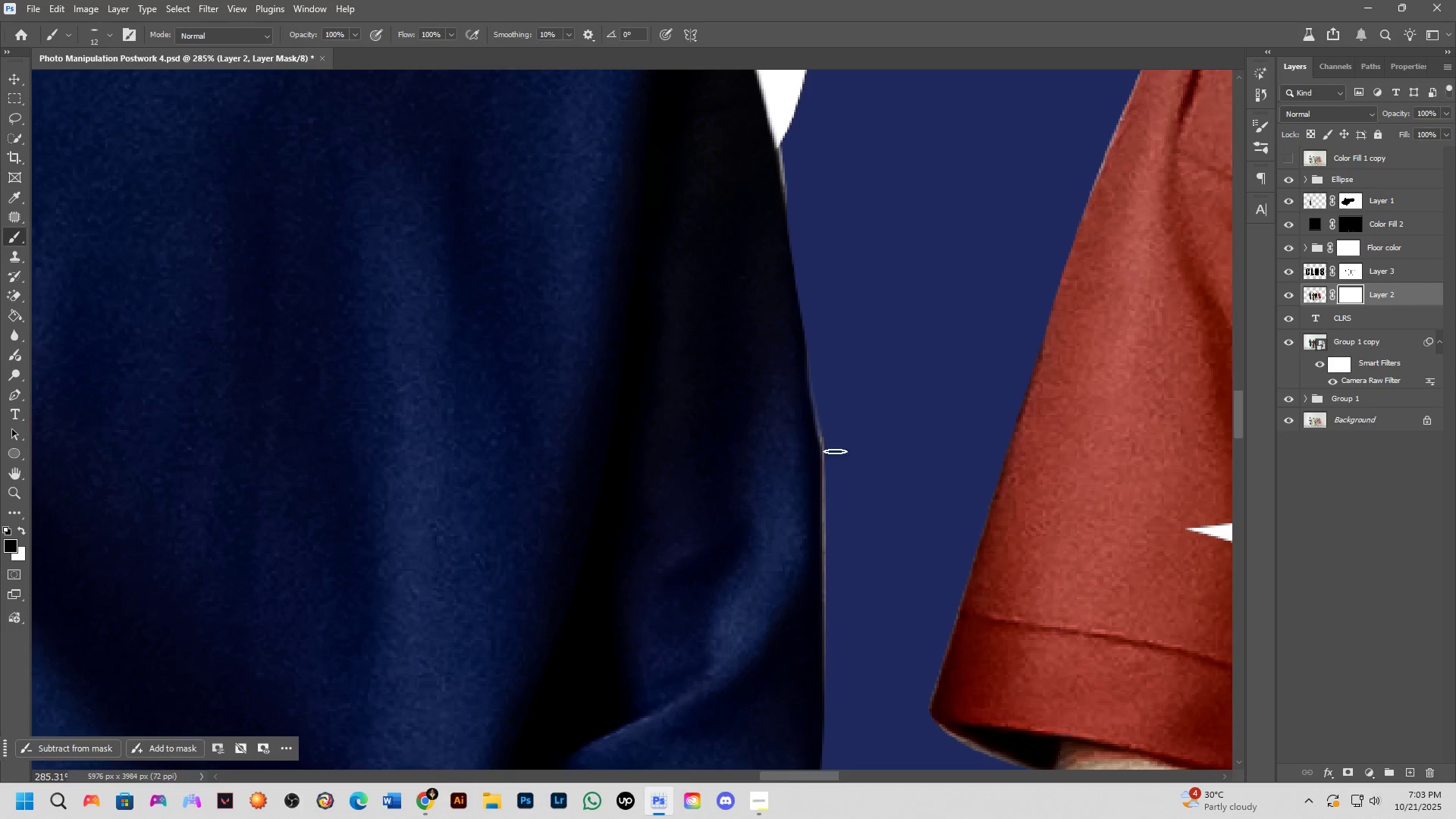 
hold_key(key=AltLeft, duration=0.47)
 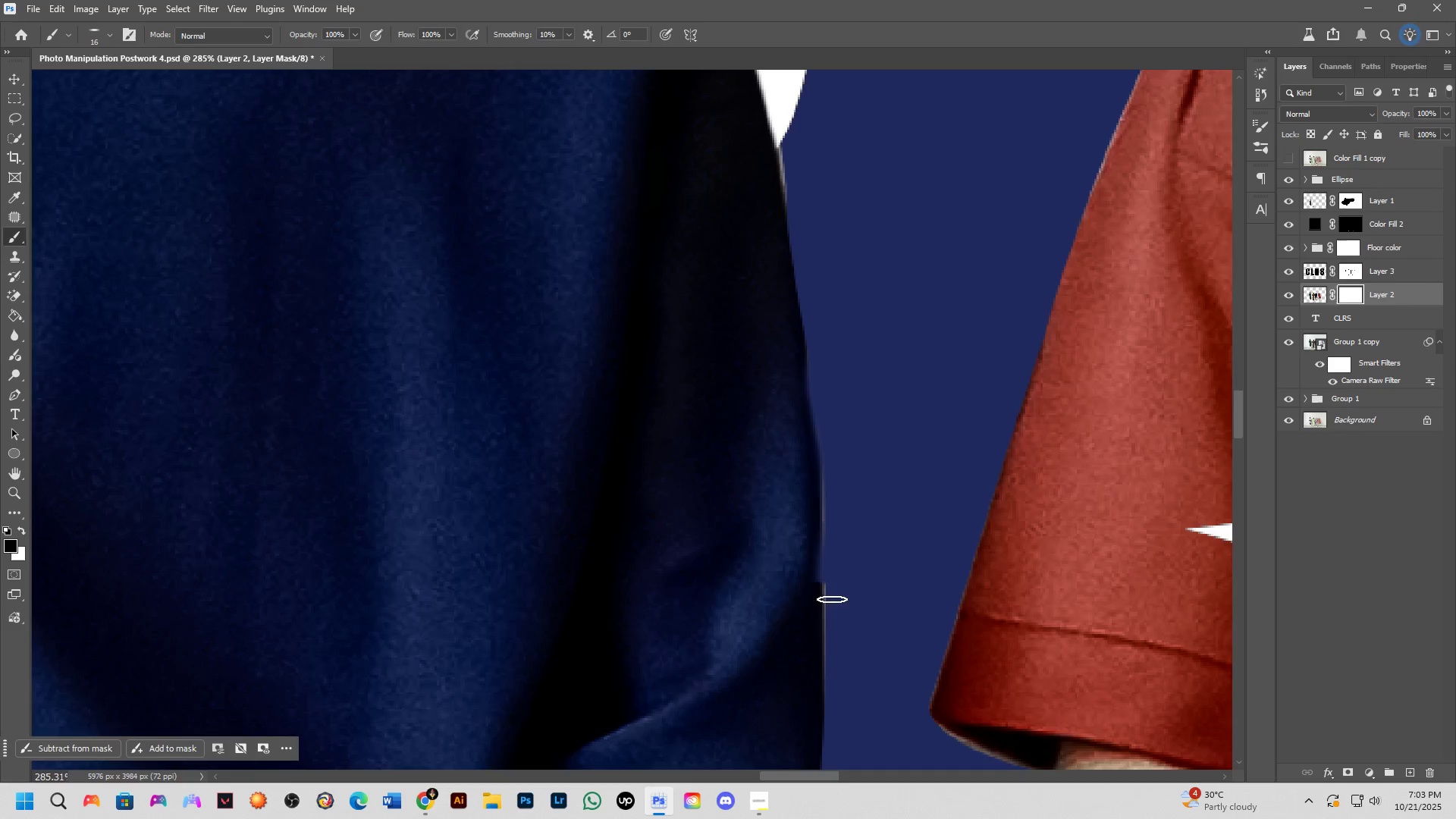 
hold_key(key=ShiftLeft, duration=1.0)
left_click([840, 422])
 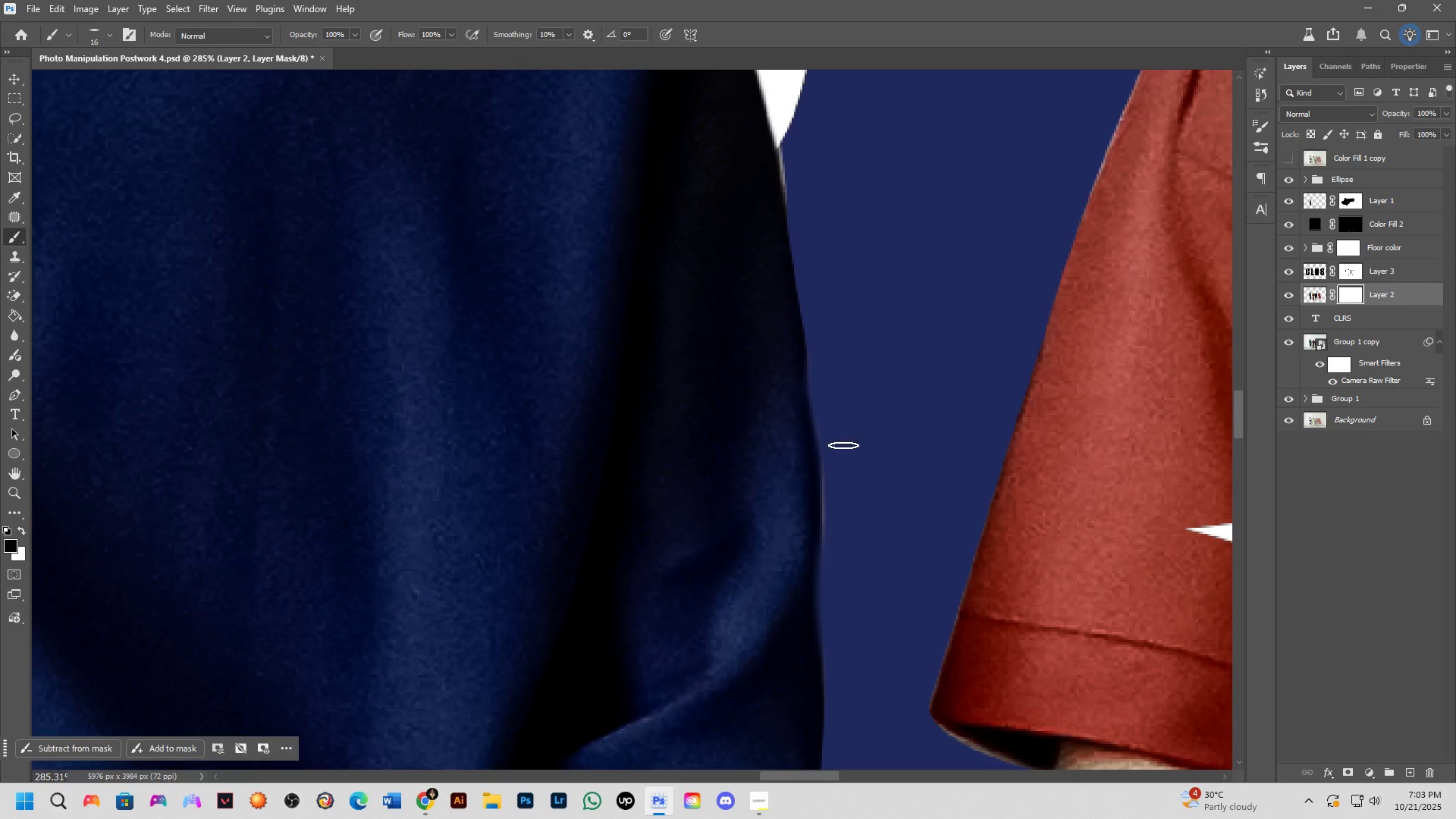 
left_click([838, 412])
 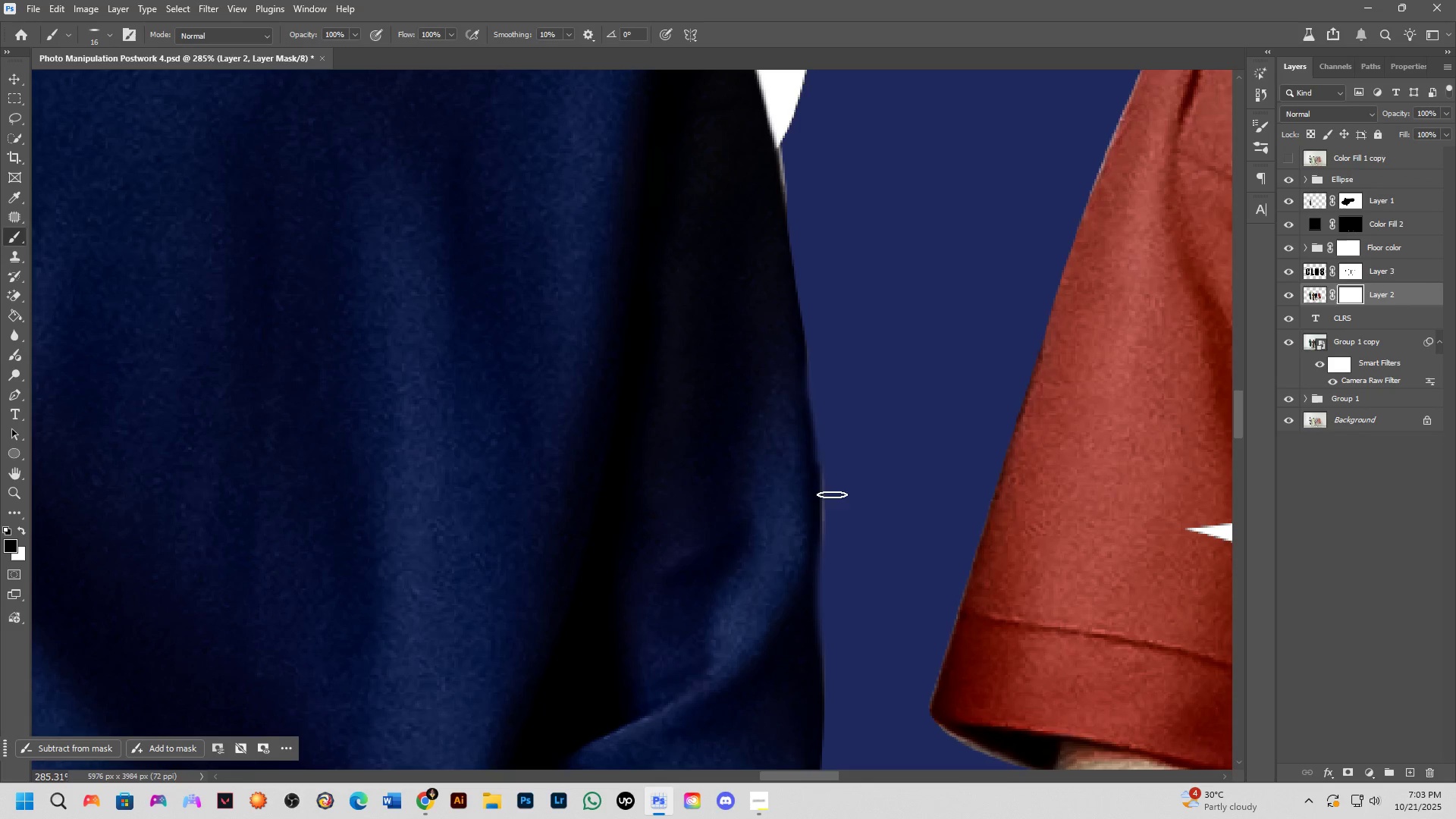 
hold_key(key=AltLeft, duration=0.34)
 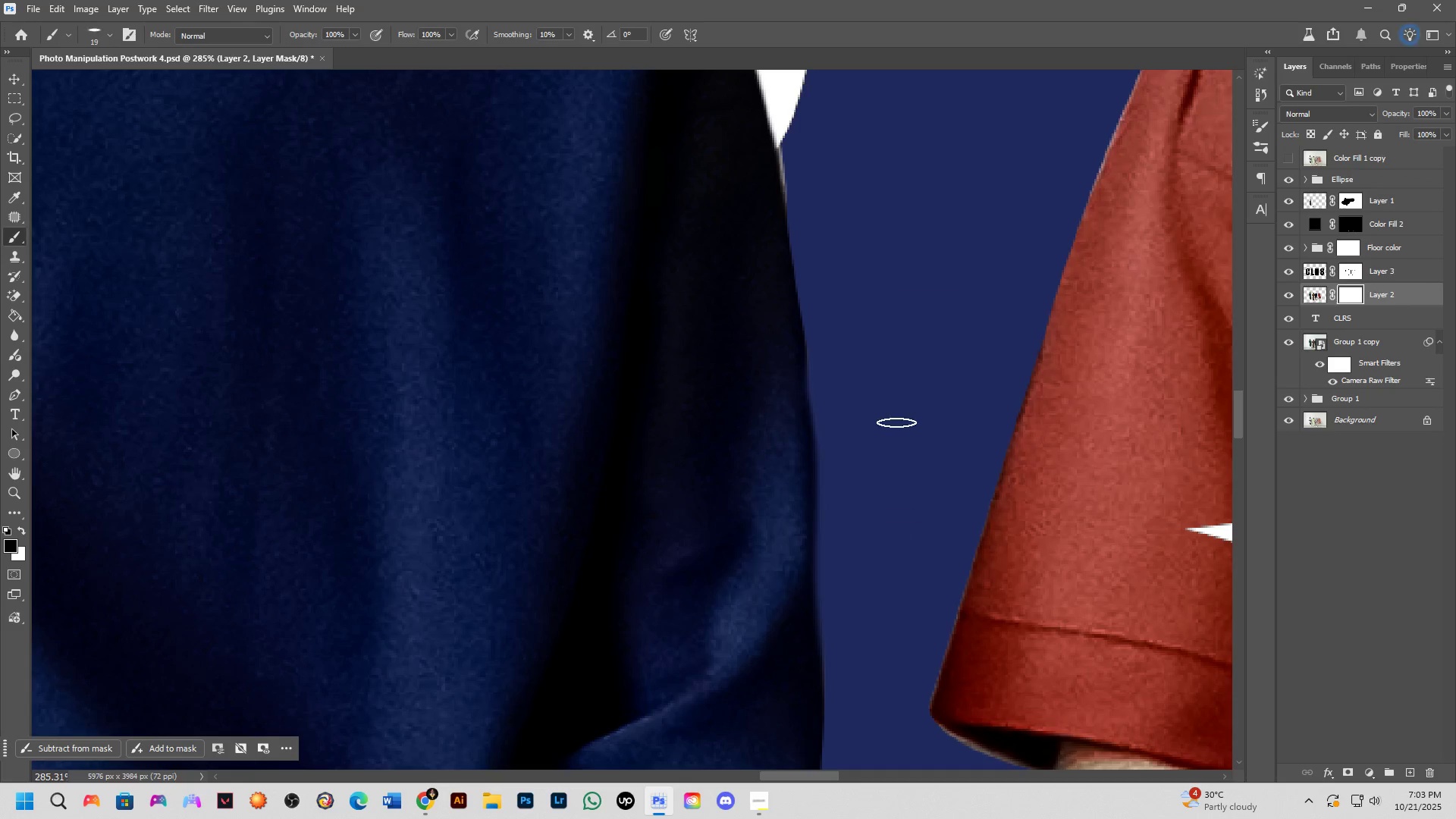 
hold_key(key=Space, duration=0.48)
 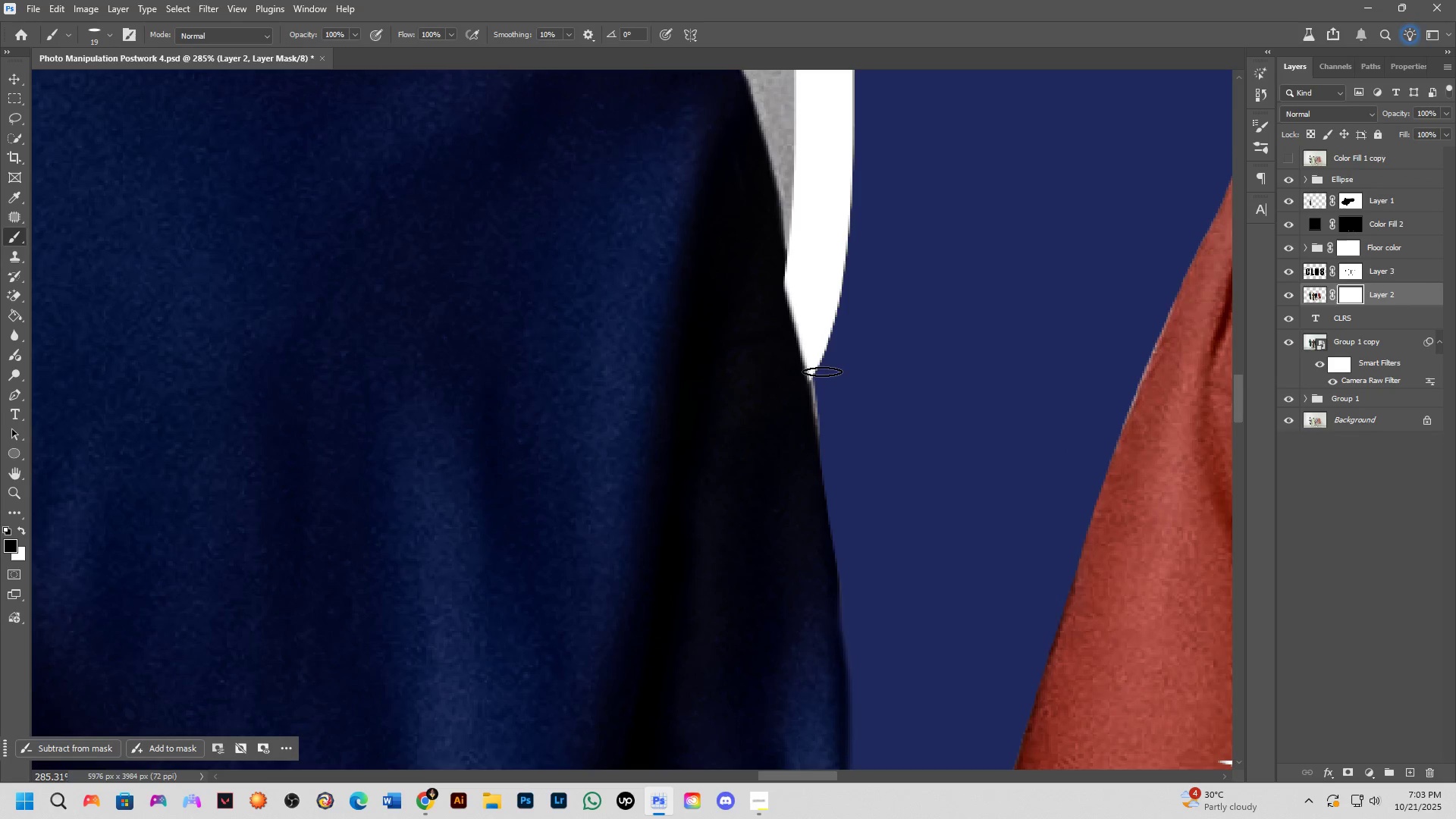 
key(Shift+ShiftLeft)
 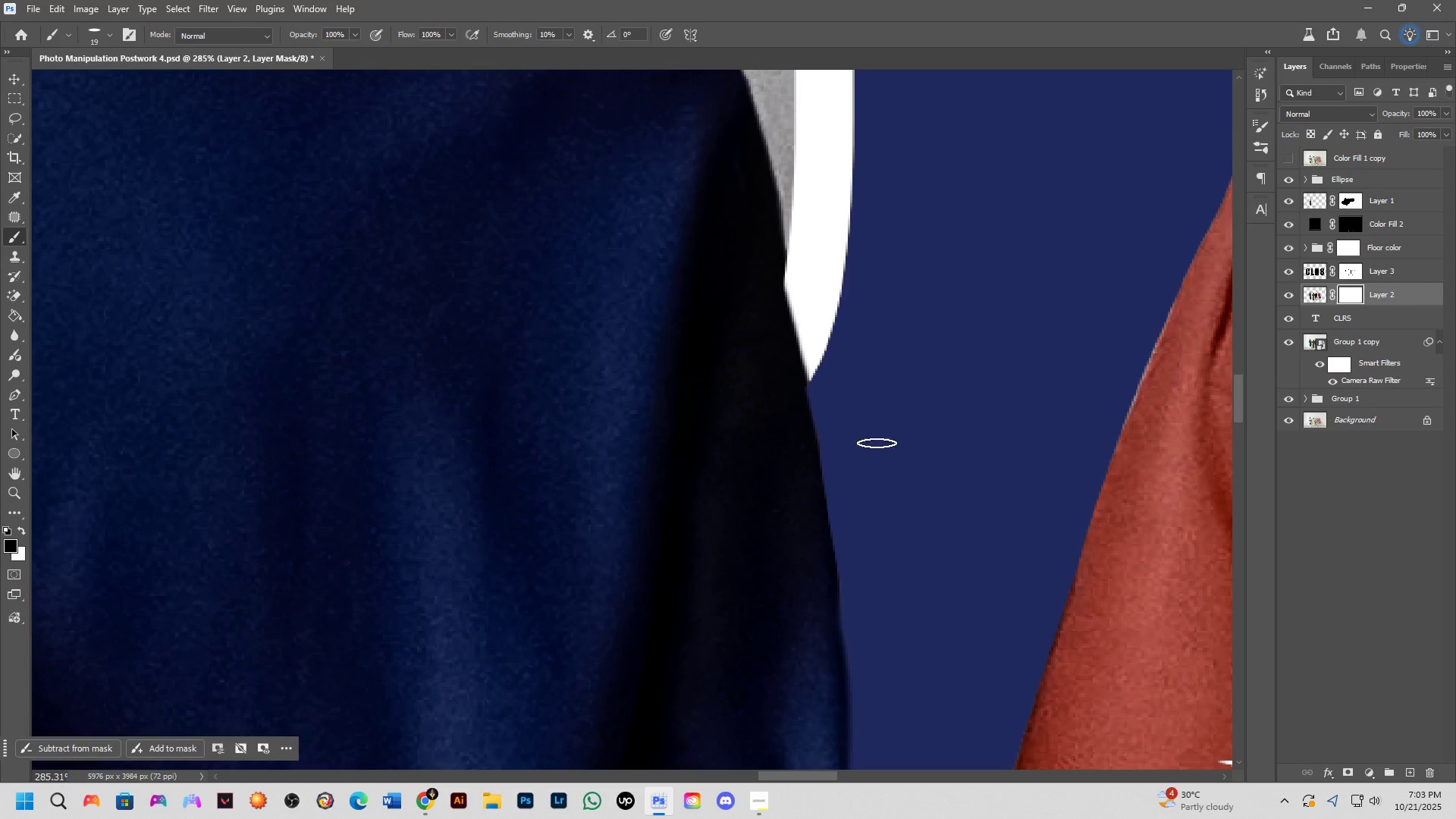 
scroll: coordinate [871, 421], scroll_direction: down, amount: 2.0
 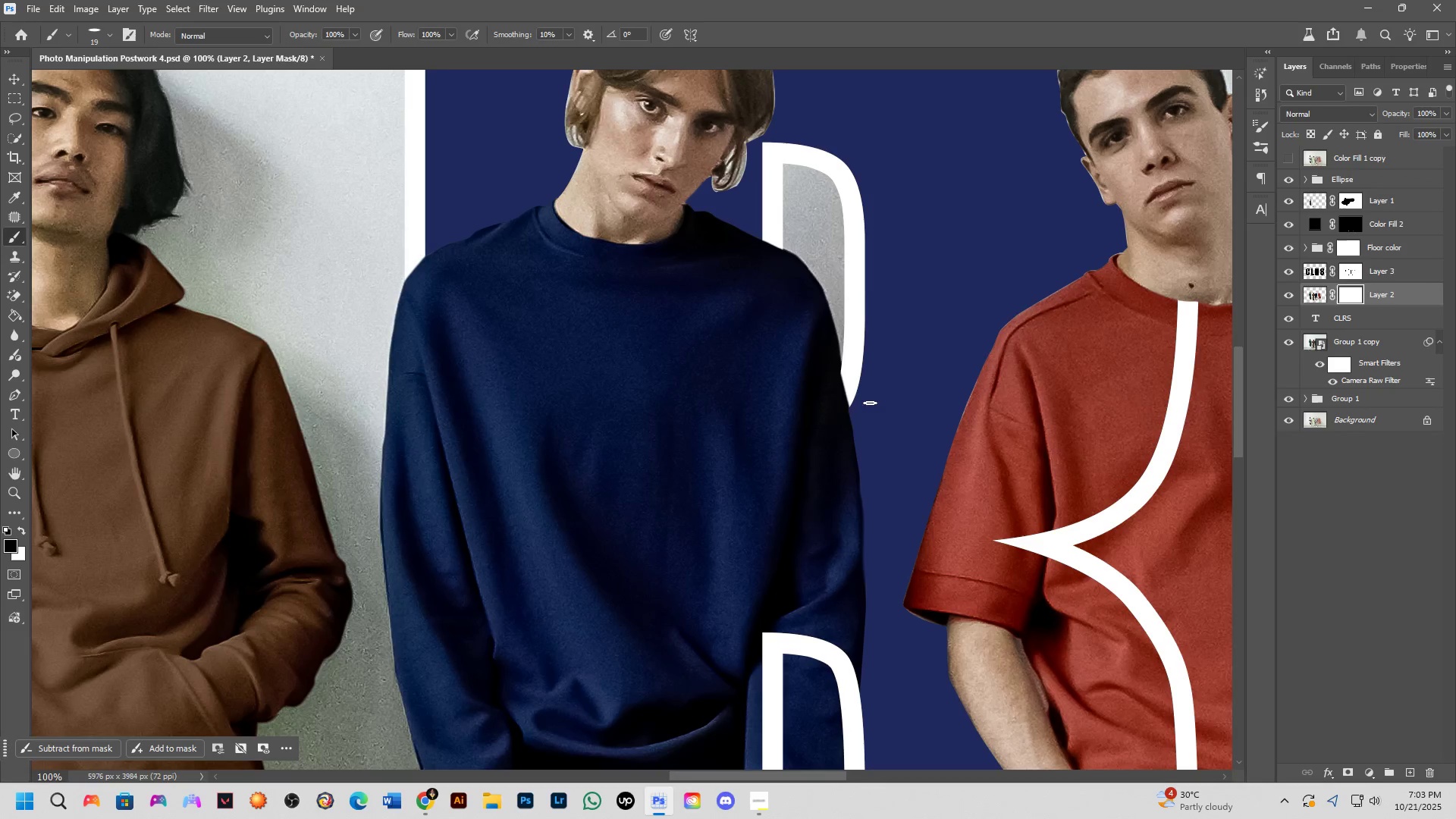 
hold_key(key=Space, duration=0.59)
 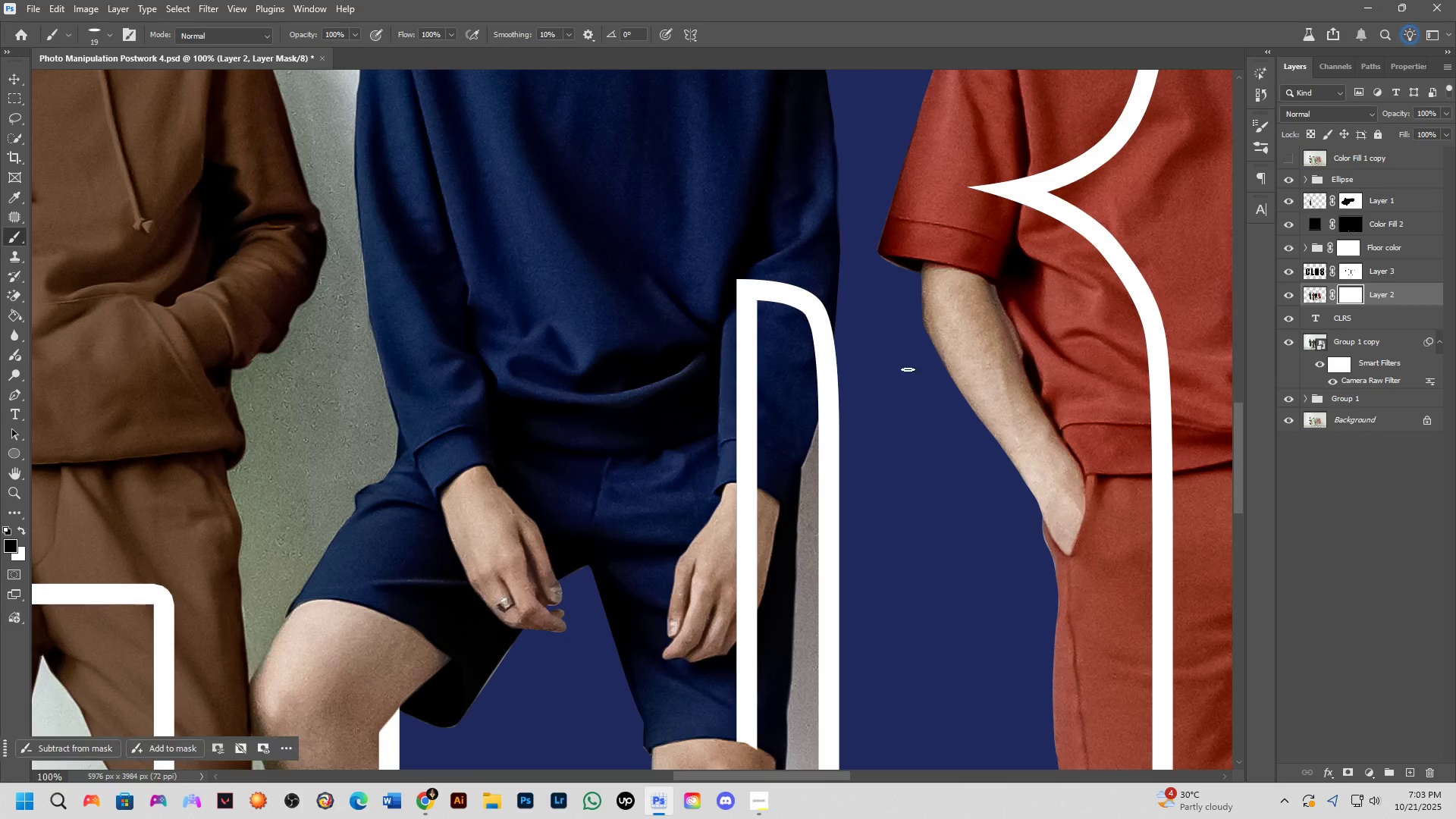 
hold_key(key=Space, duration=0.47)
 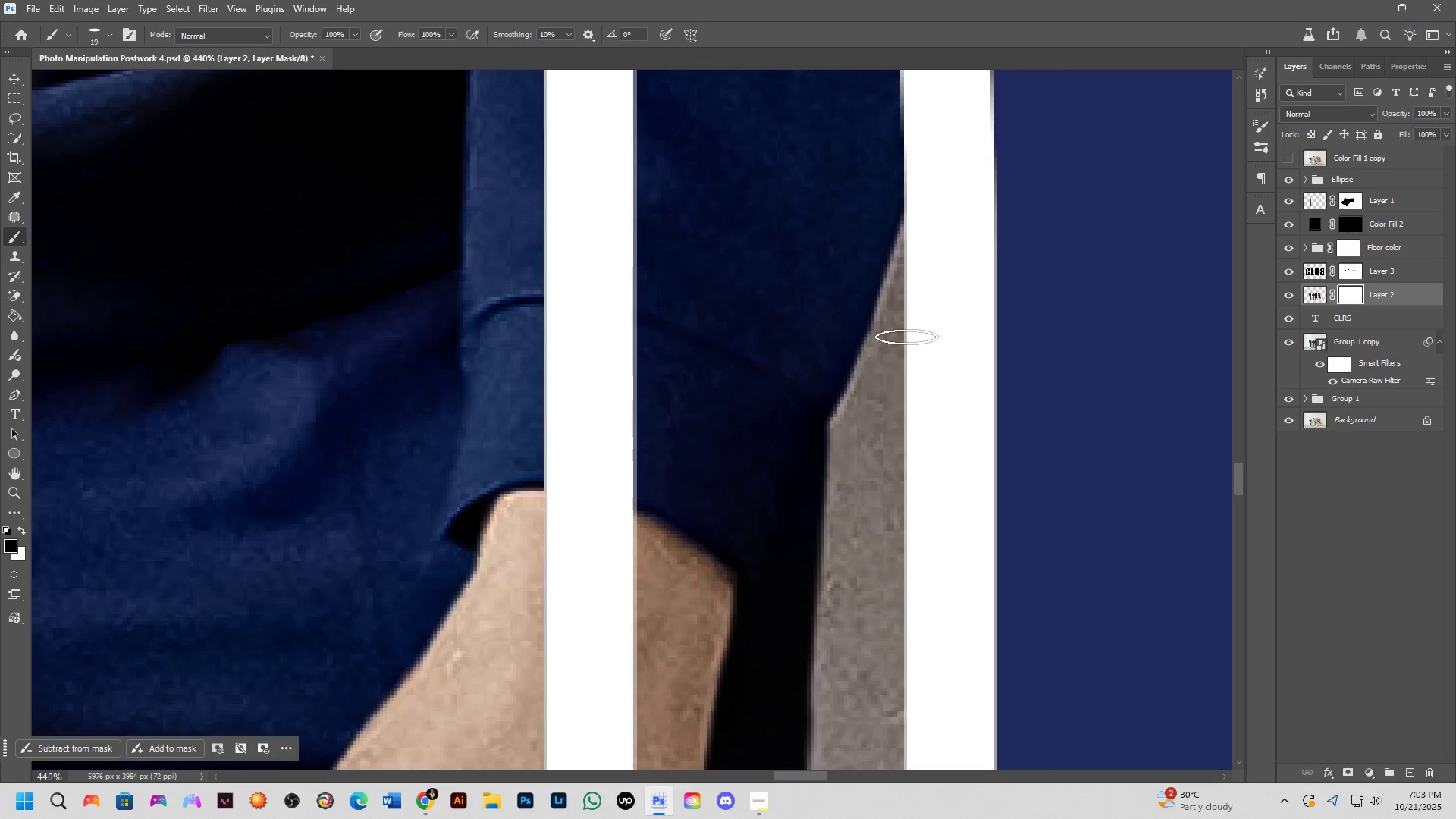 
key(Shift+ShiftLeft)
 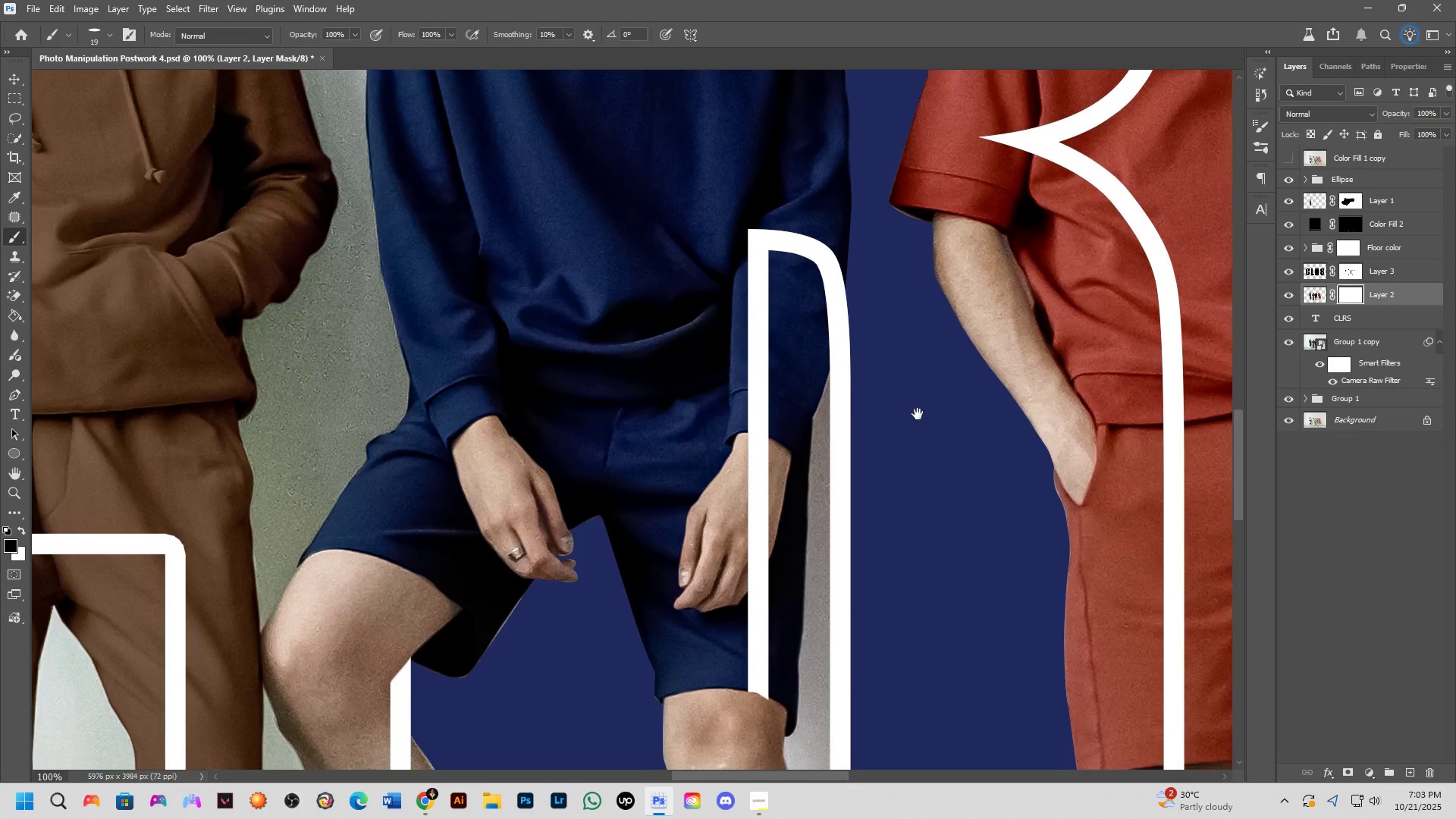 
scroll: coordinate [824, 383], scroll_direction: up, amount: 5.0
 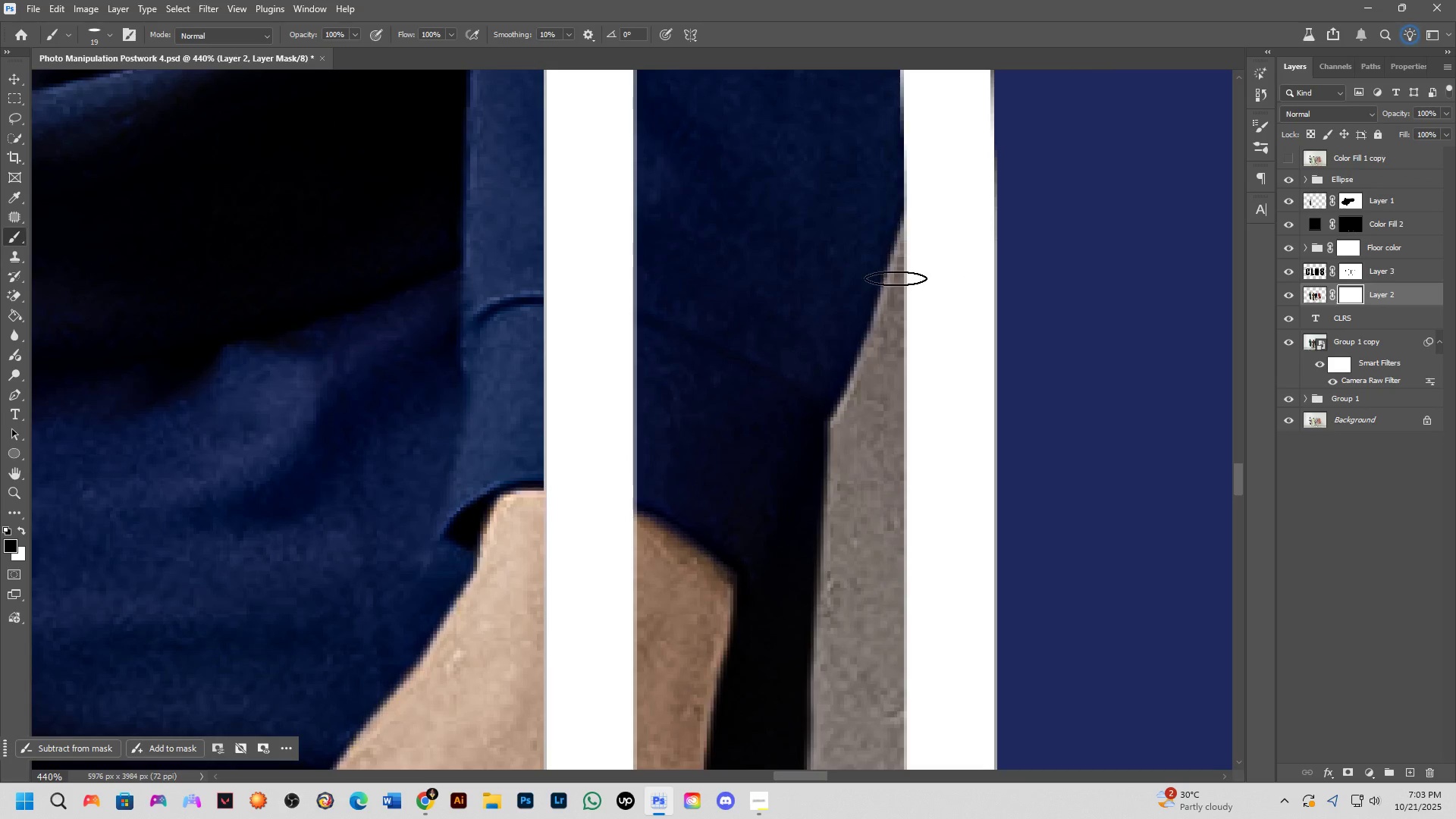 
key(Shift+ShiftLeft)
 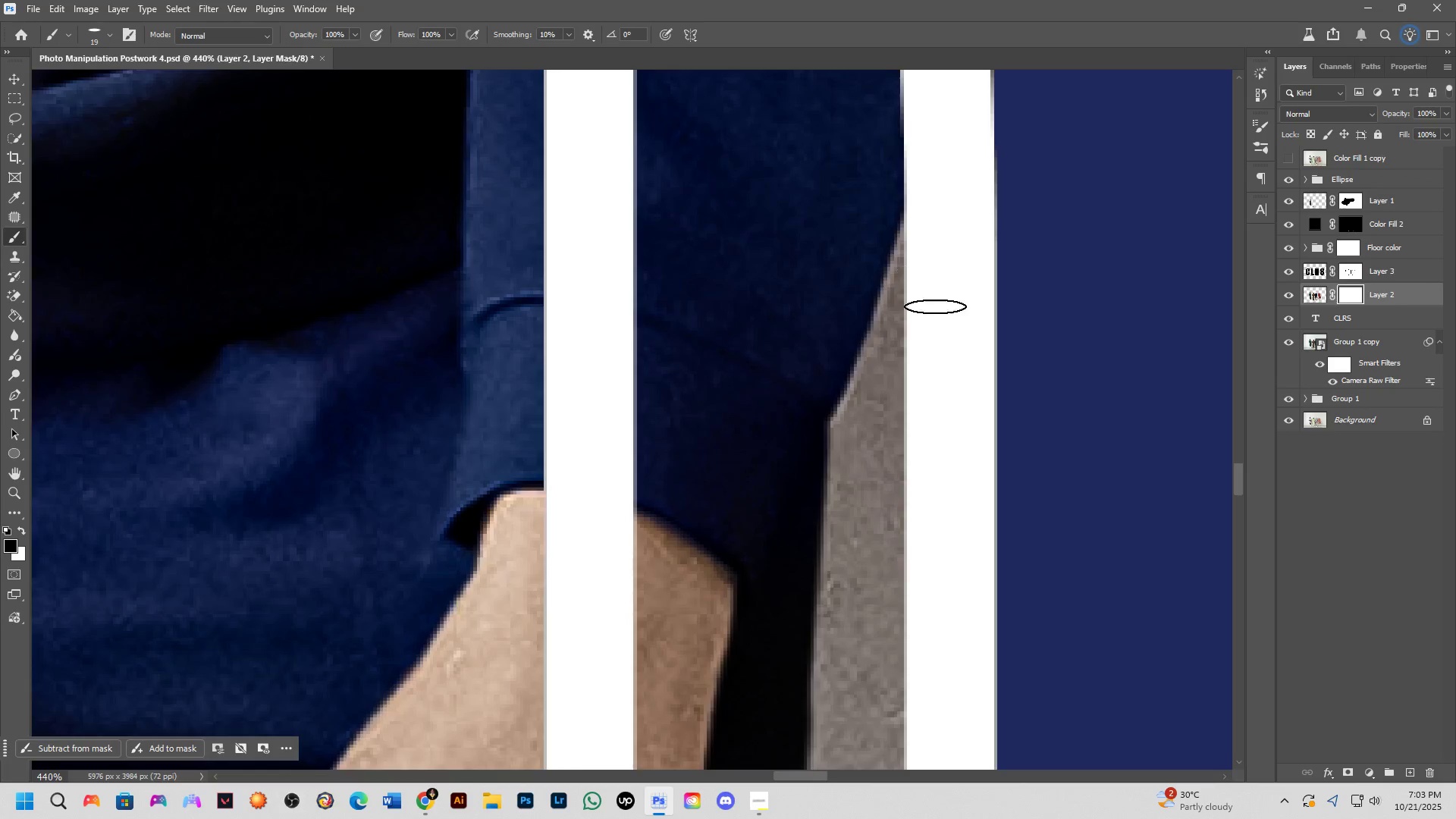 
scroll: coordinate [939, 344], scroll_direction: down, amount: 8.0
 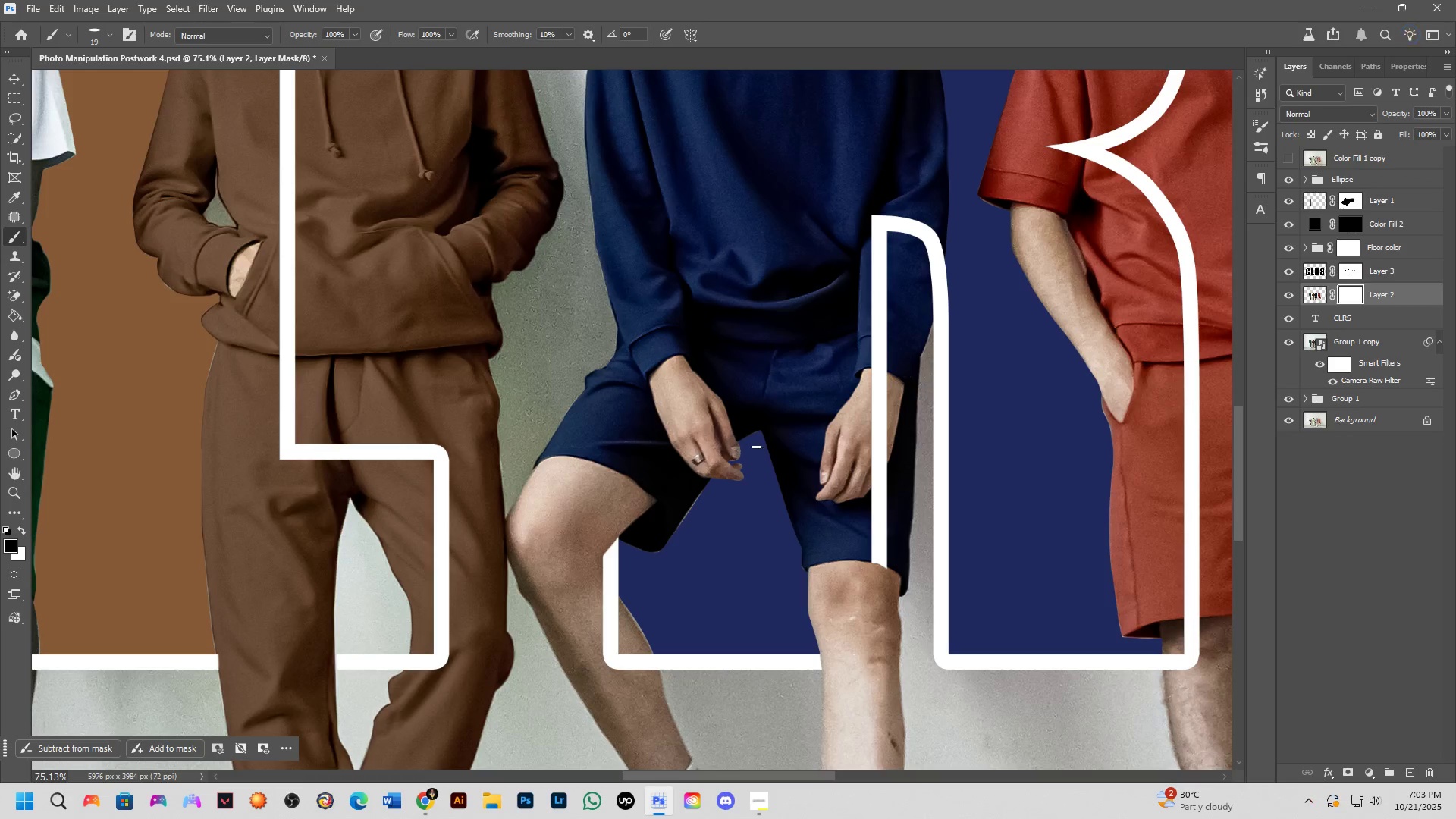 
hold_key(key=Space, duration=0.48)
 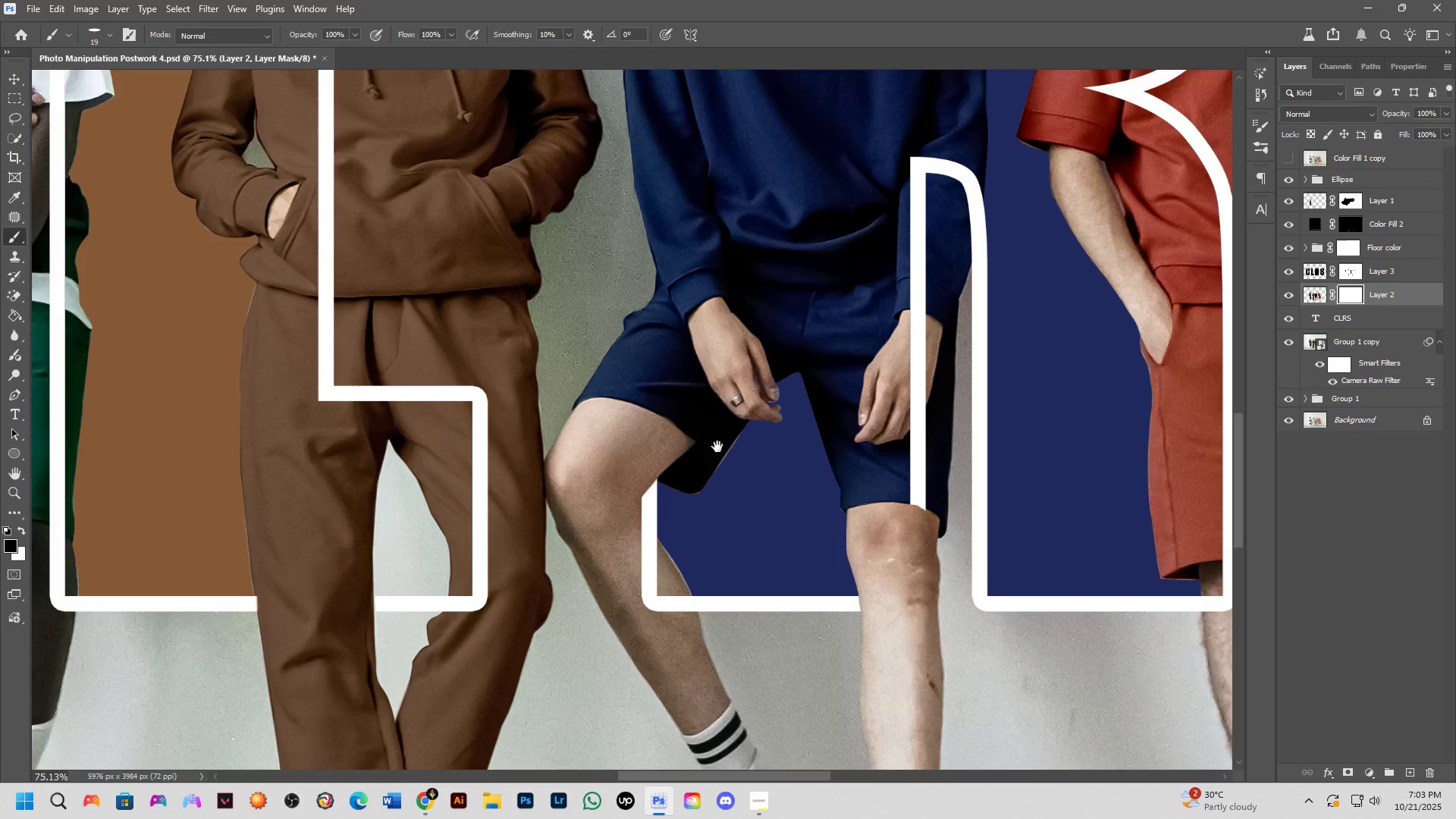 
key(Shift+ShiftLeft)
 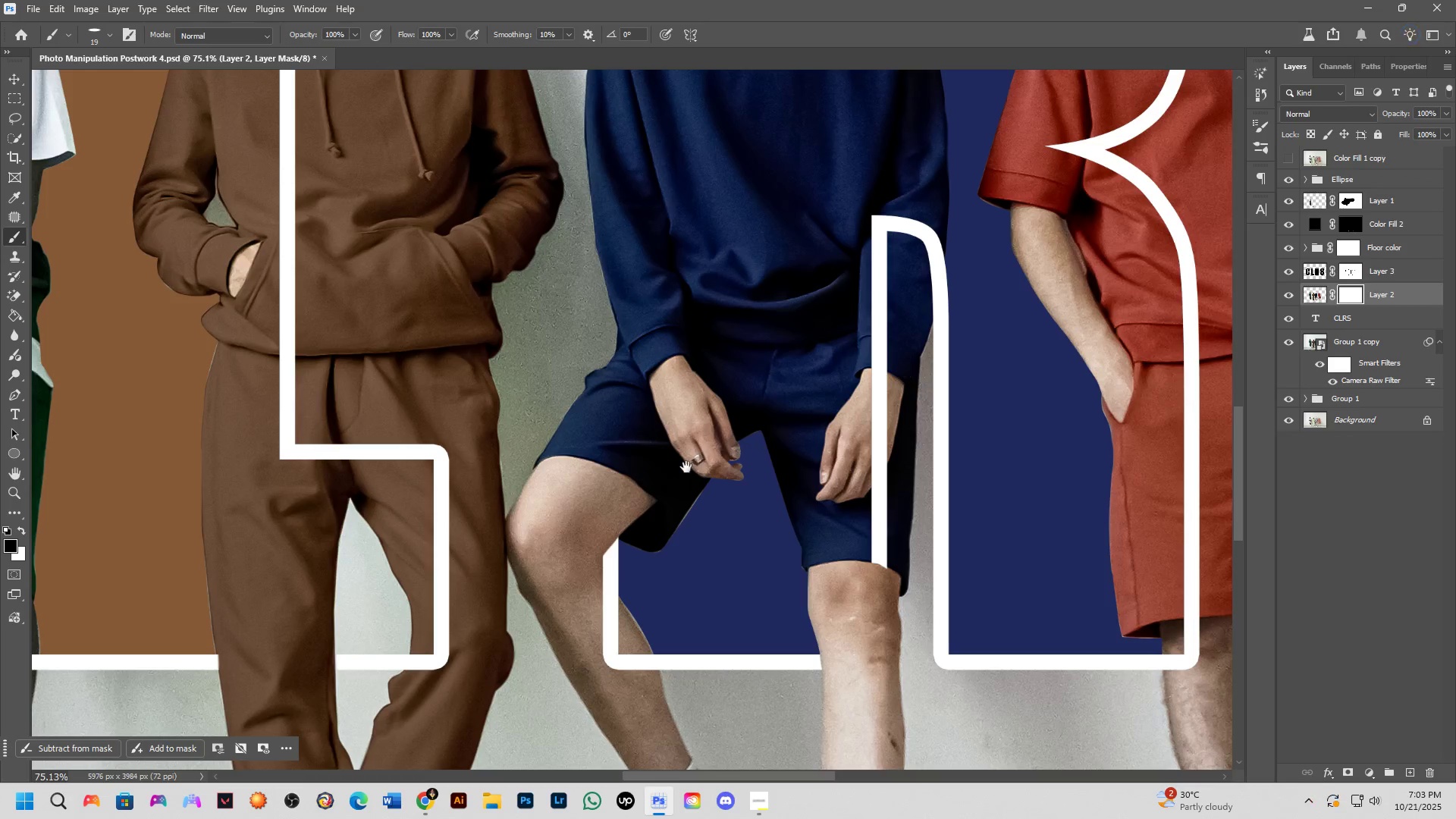 
scroll: coordinate [609, 516], scroll_direction: up, amount: 11.0
 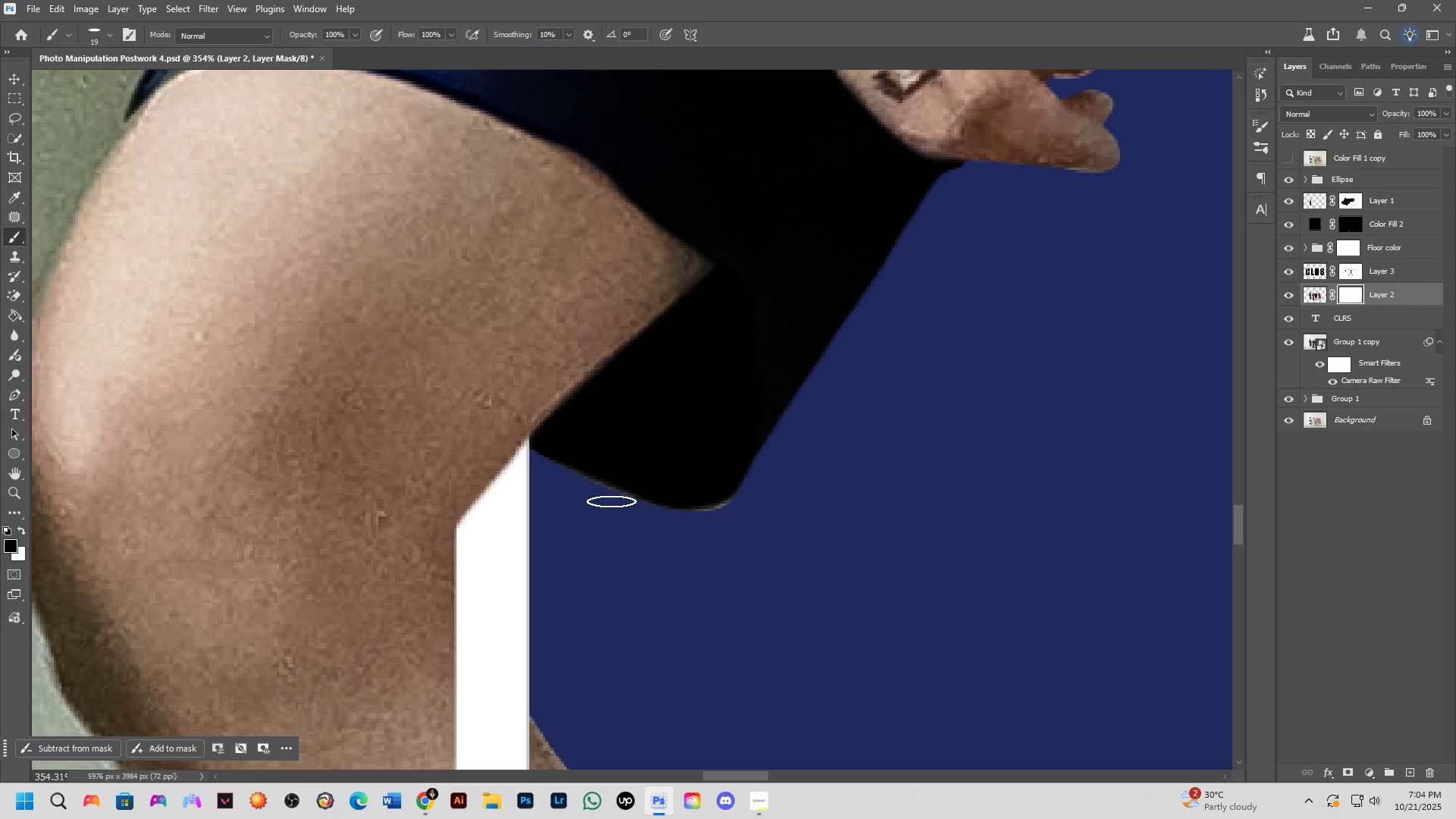 
key(Control+ControlLeft)
 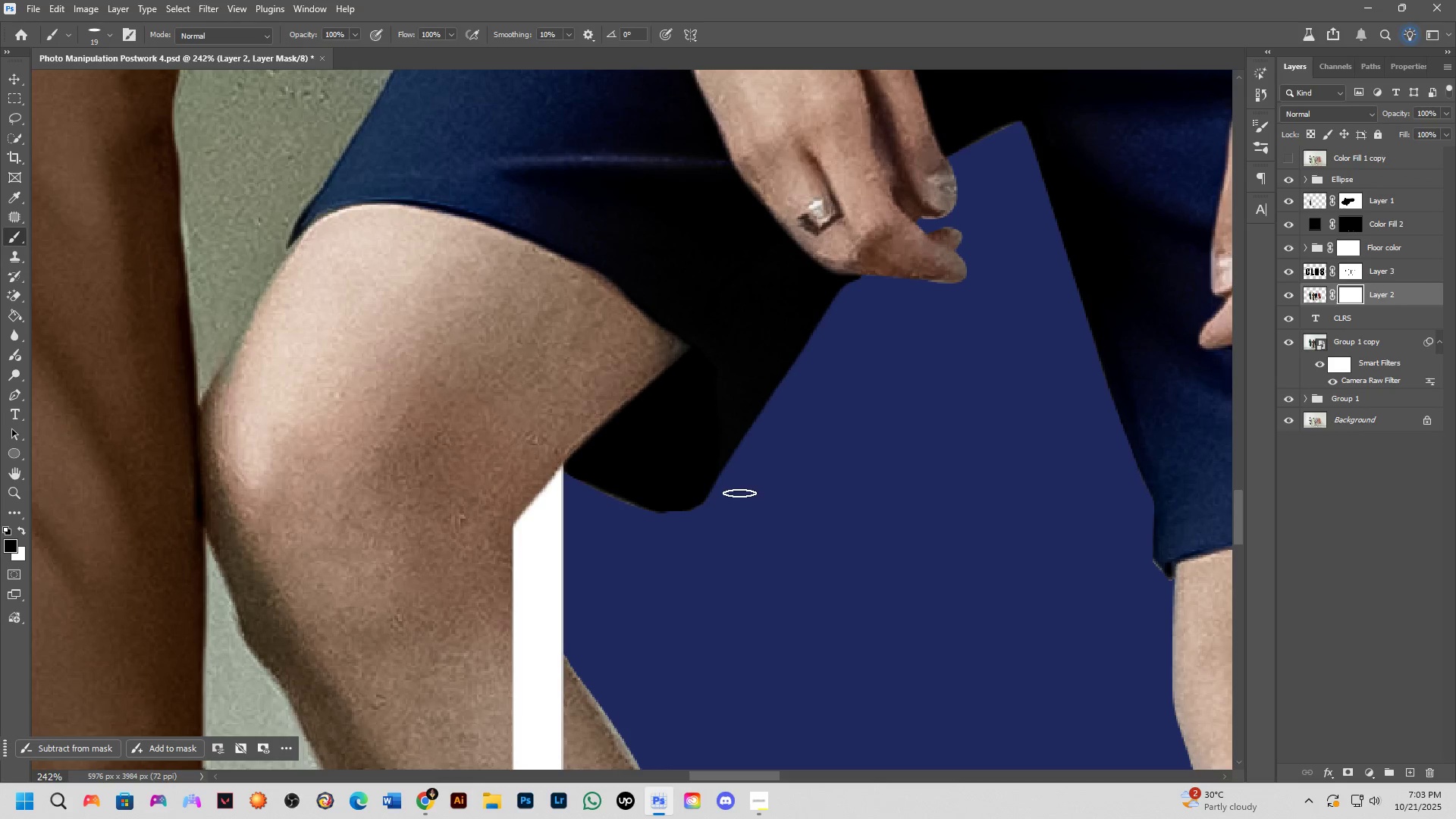 
key(Control+Z)
 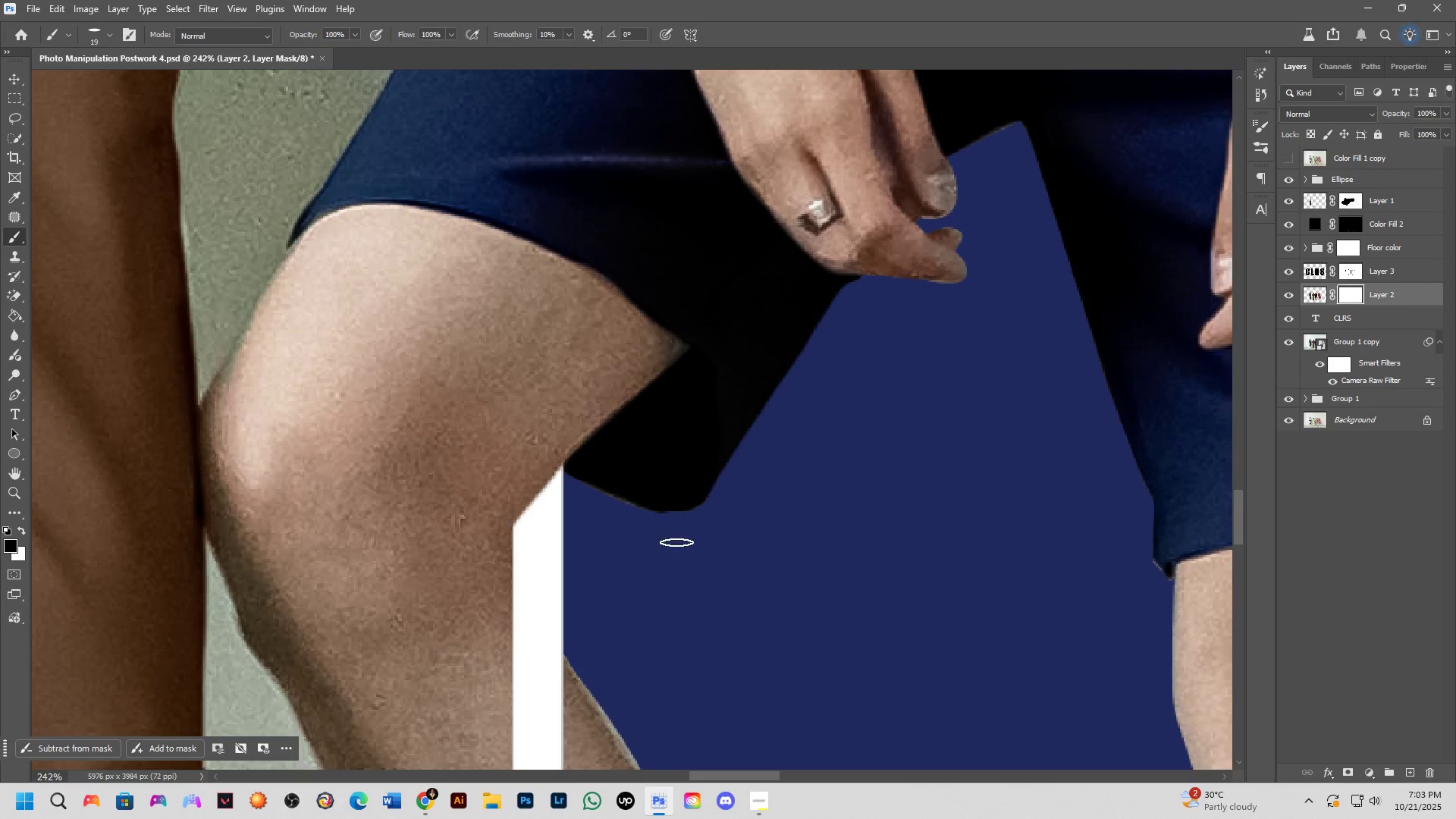 
hold_key(key=AltLeft, duration=0.34)
 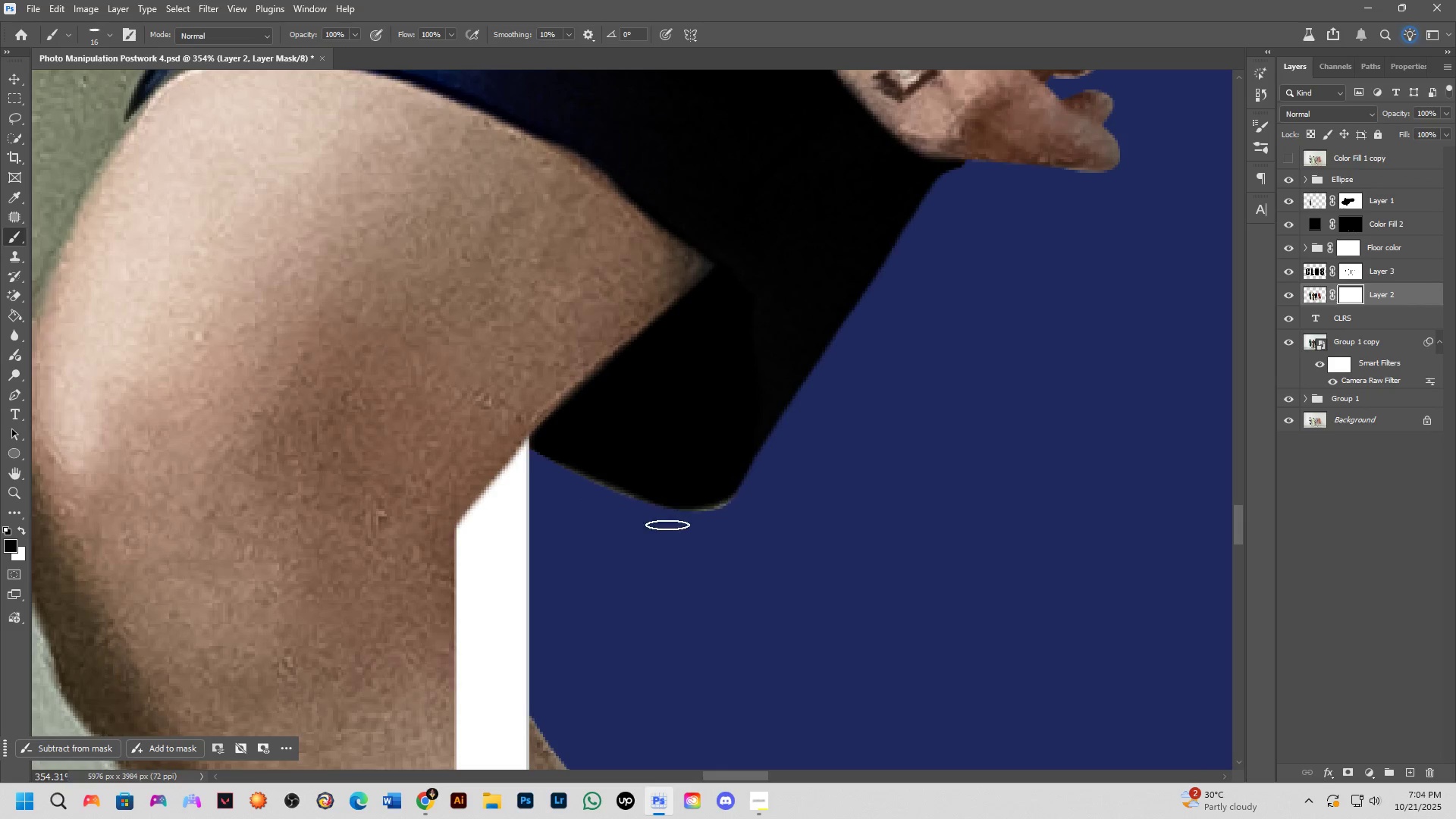 
scroll: coordinate [686, 529], scroll_direction: up, amount: 3.0
 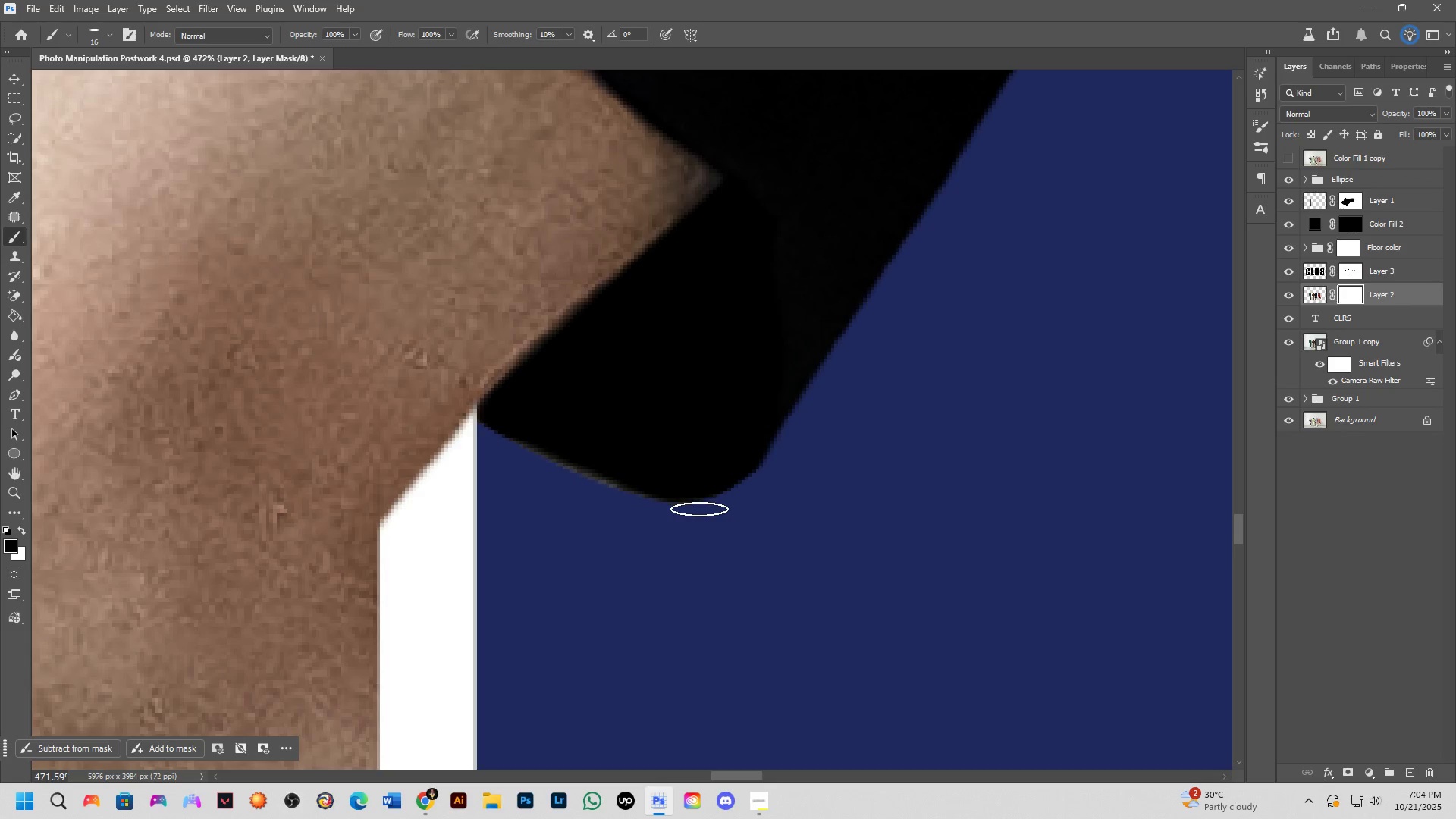 
key(Shift+ShiftLeft)
 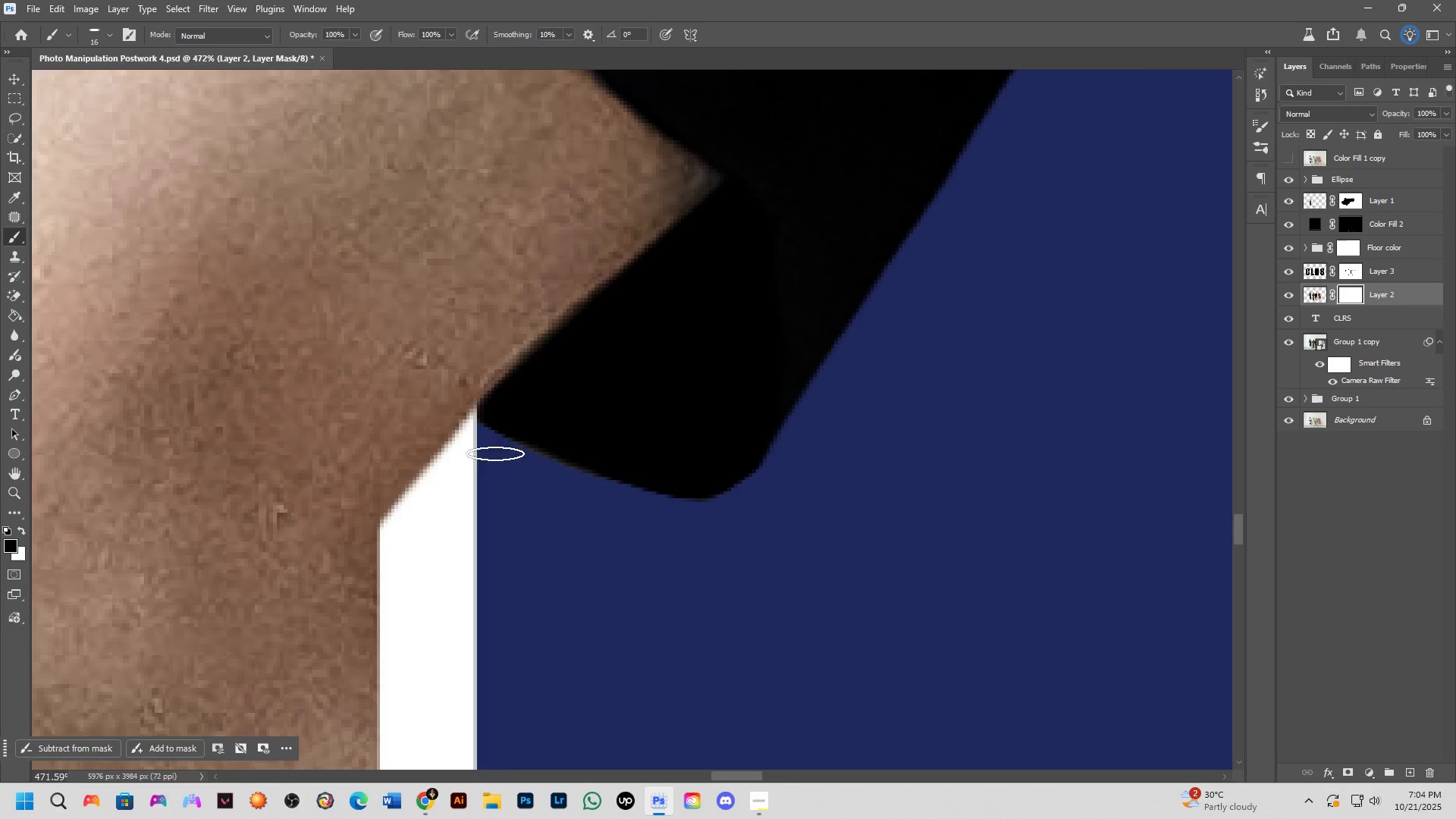 
scroll: coordinate [590, 499], scroll_direction: down, amount: 4.0
 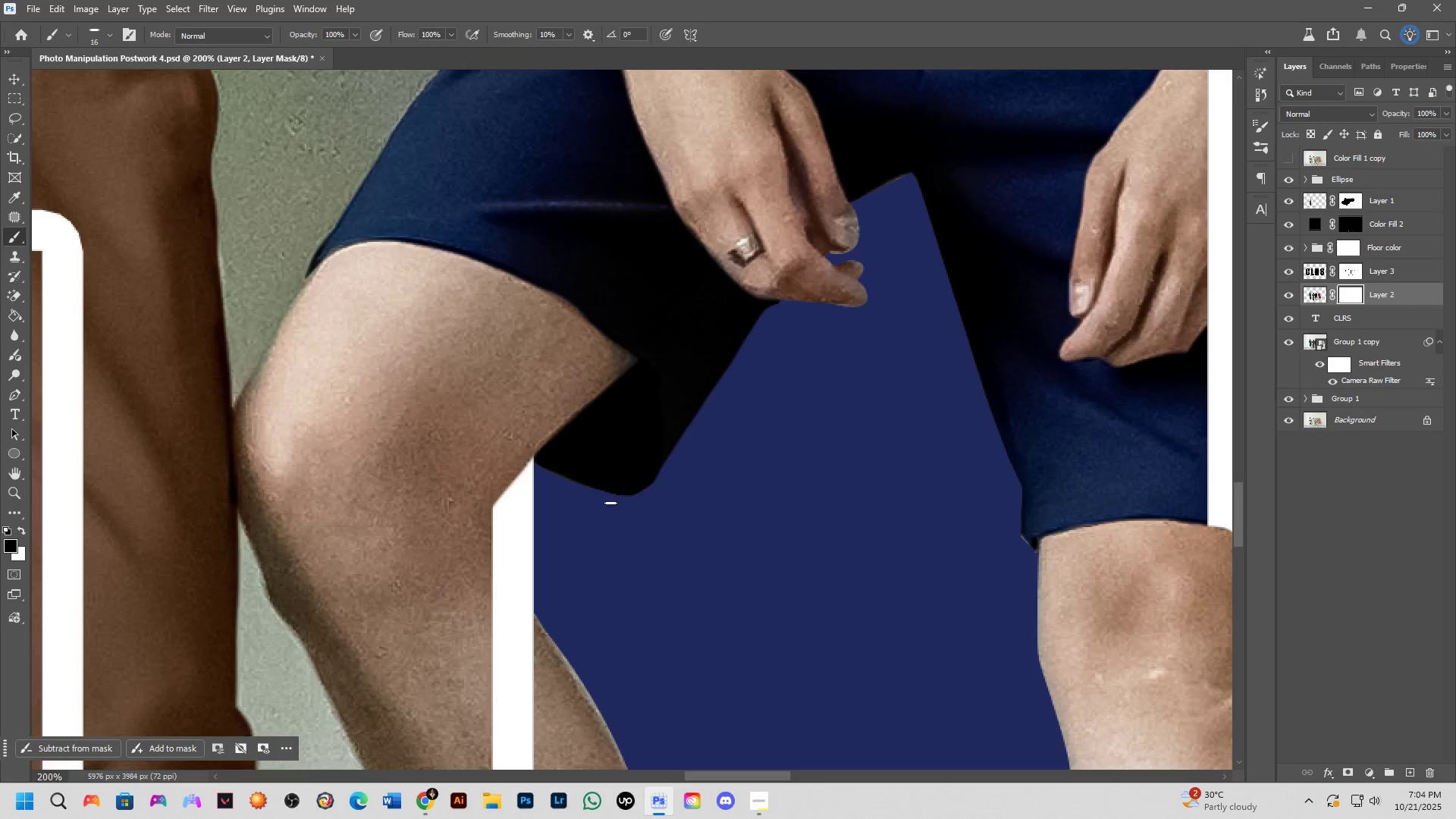 
key(Shift+ShiftLeft)
 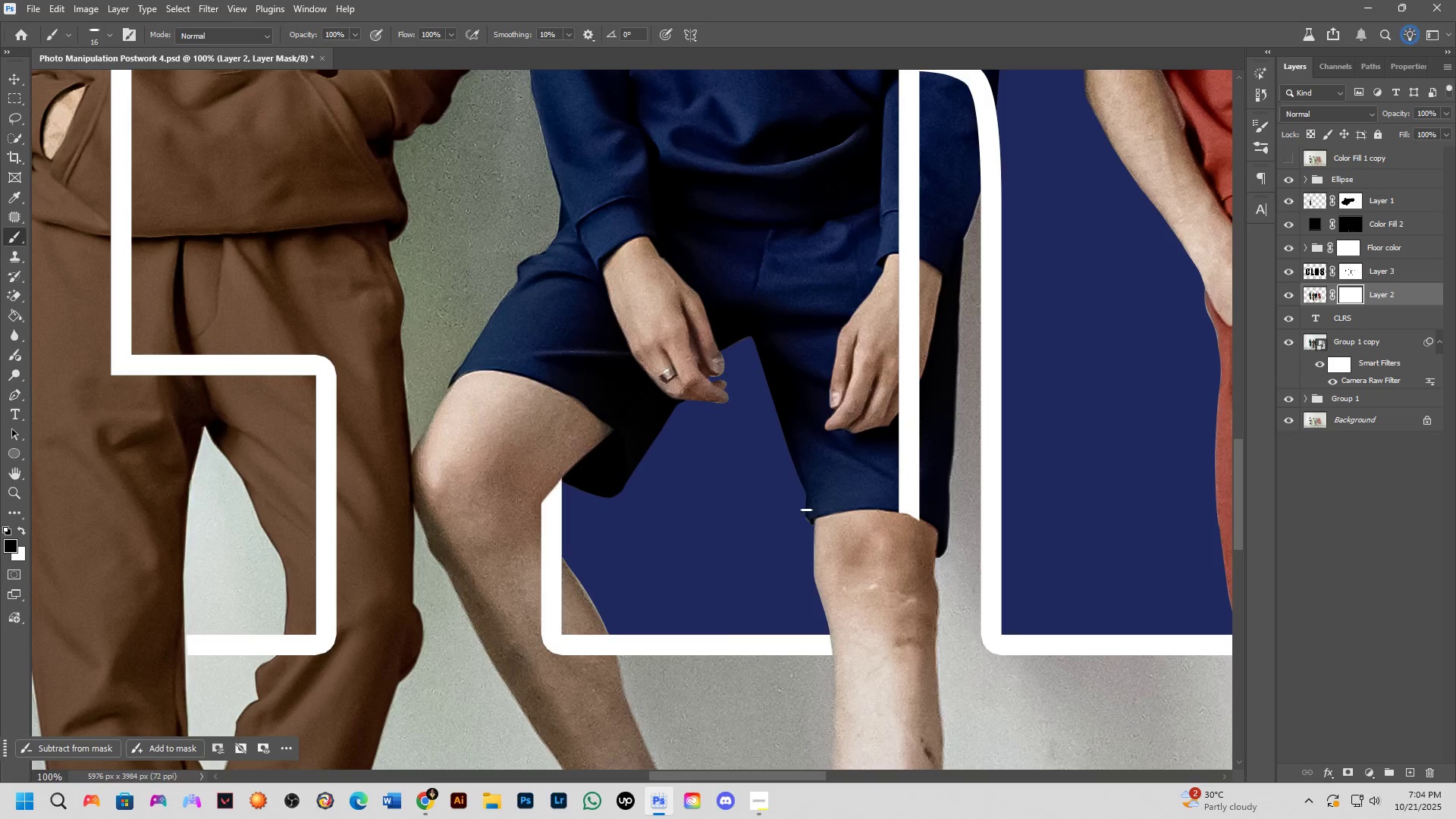 
scroll: coordinate [805, 510], scroll_direction: up, amount: 4.0
 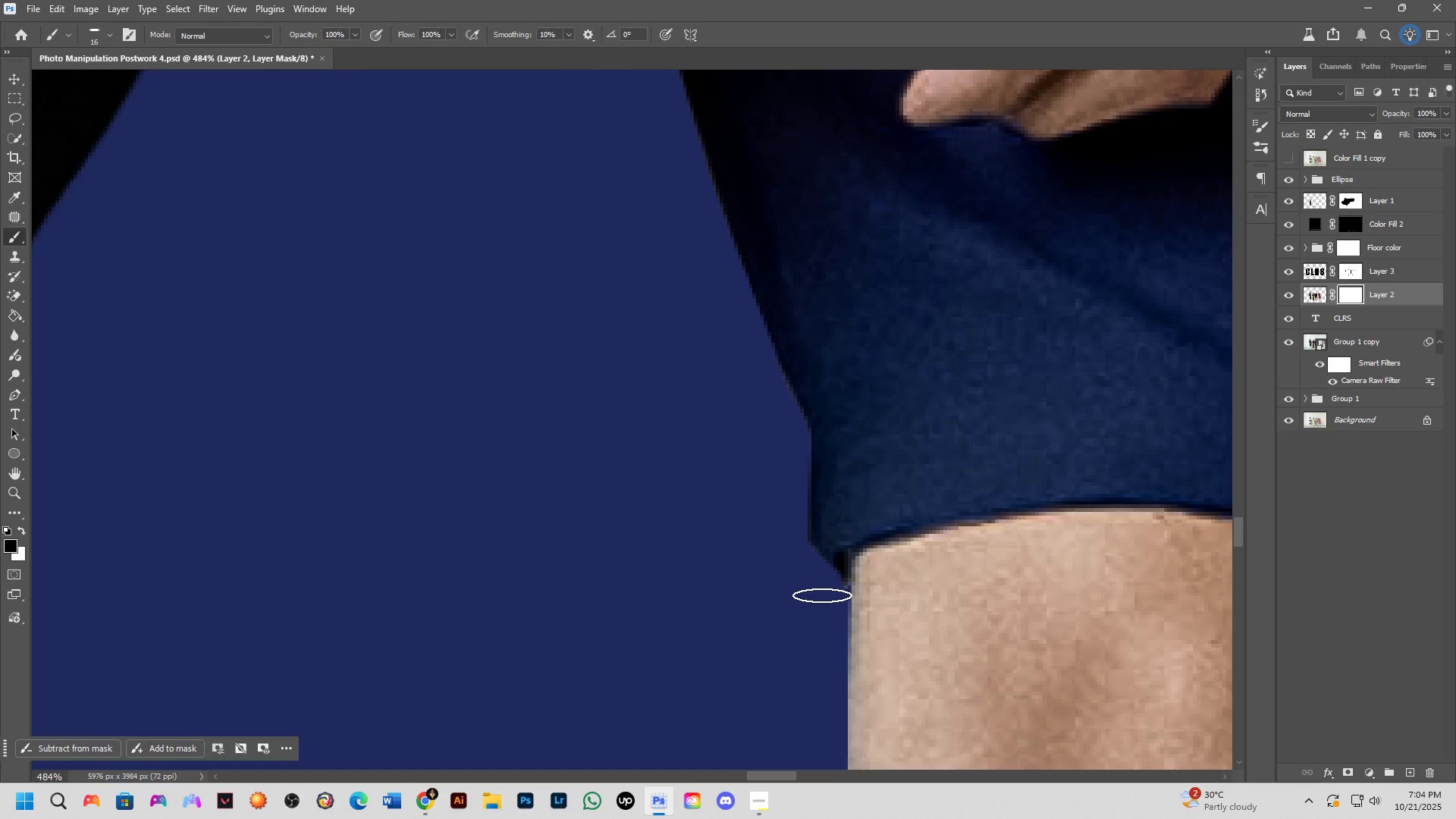 
key(Shift+ShiftLeft)
 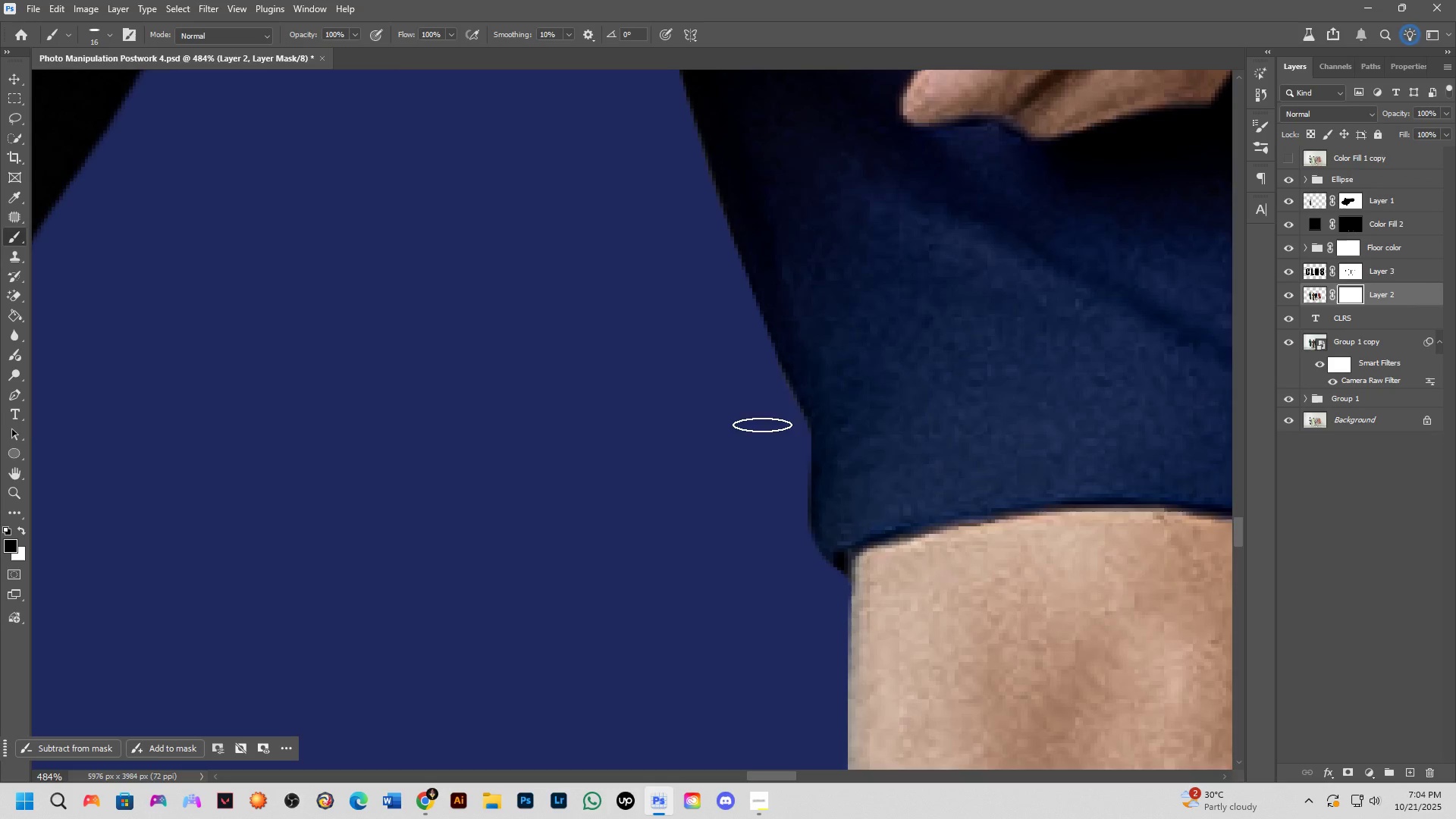 
scroll: coordinate [761, 425], scroll_direction: down, amount: 2.0
 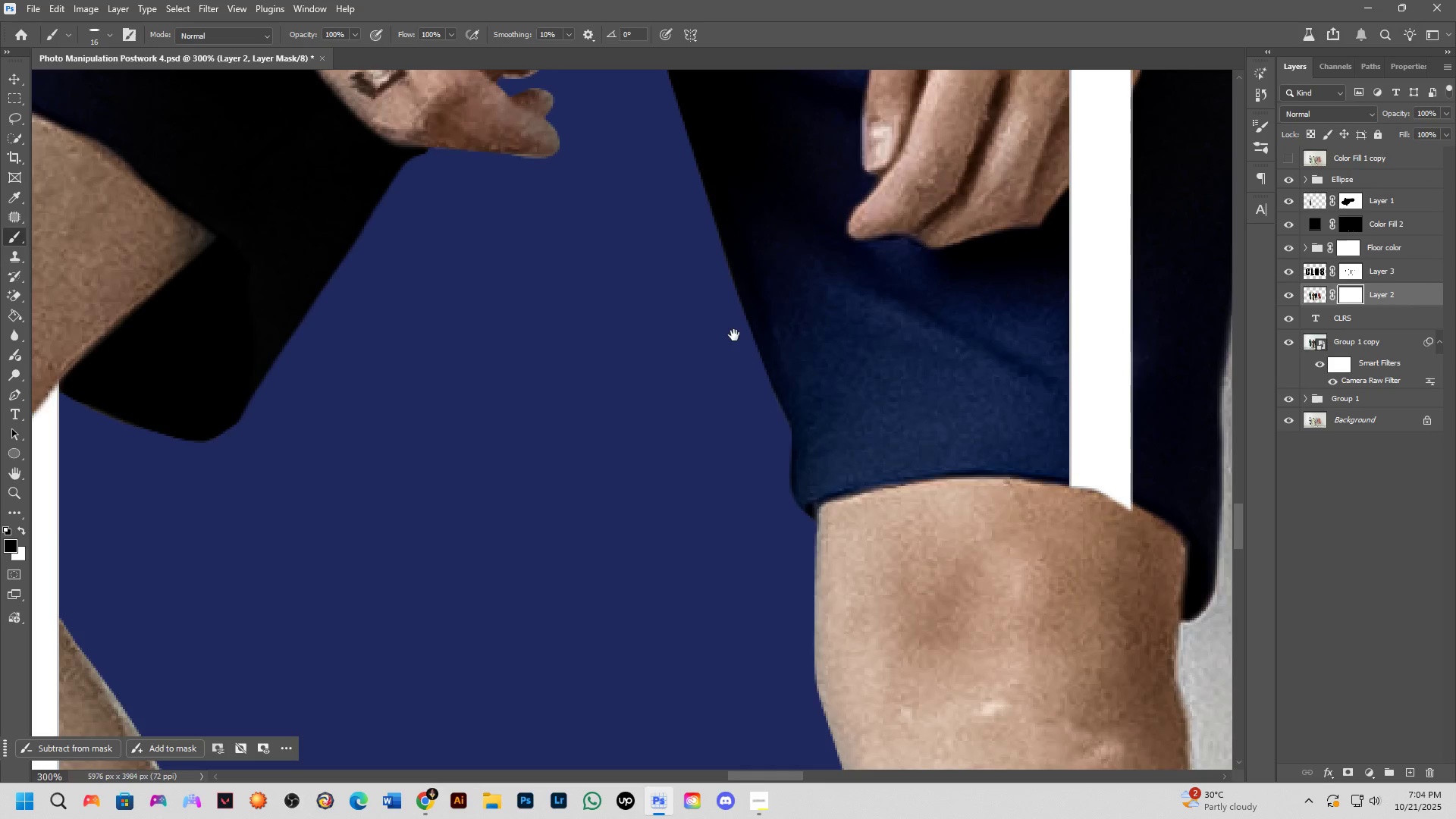 
hold_key(key=Space, duration=0.61)
 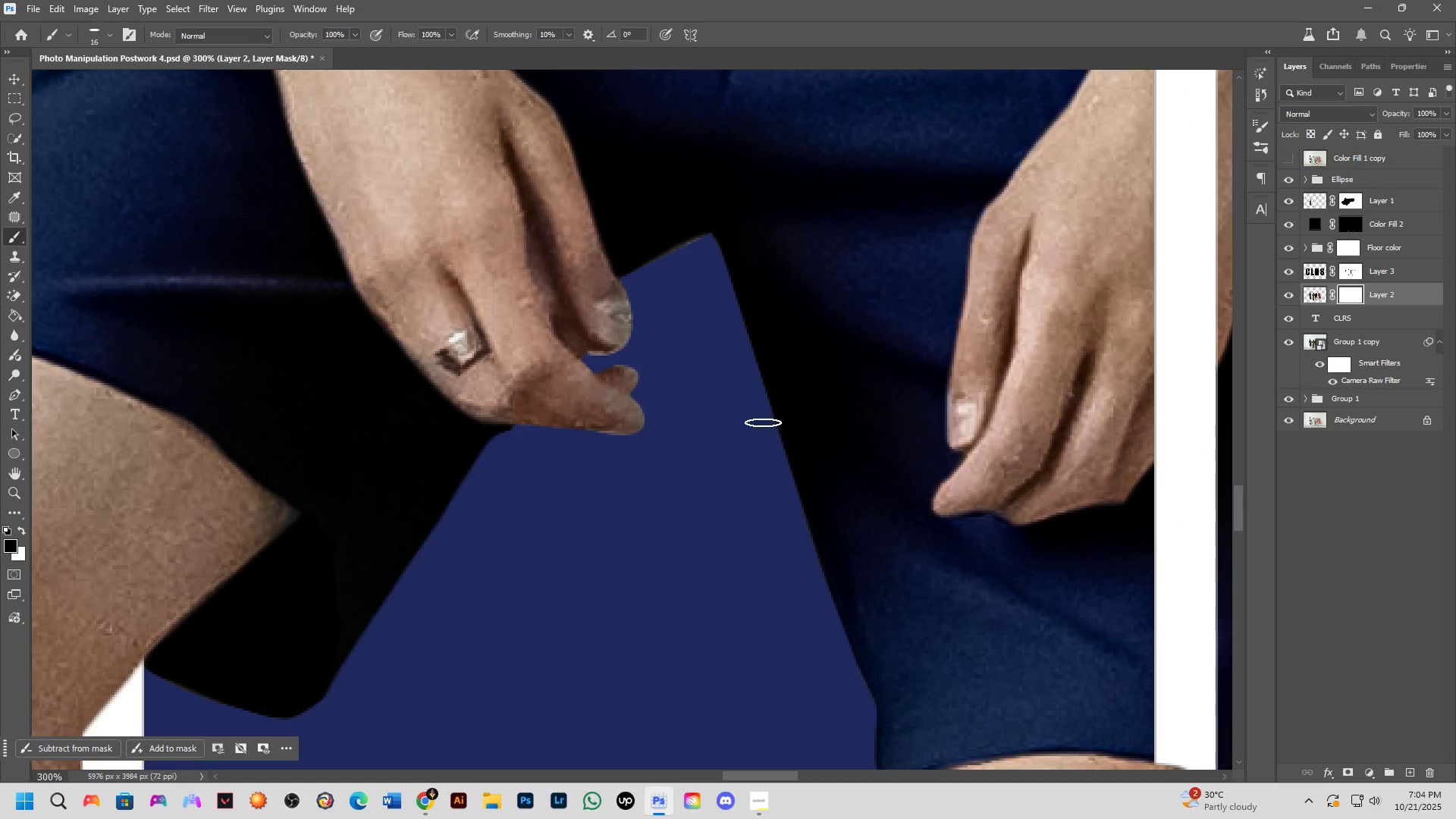 
key(Shift+ShiftLeft)
 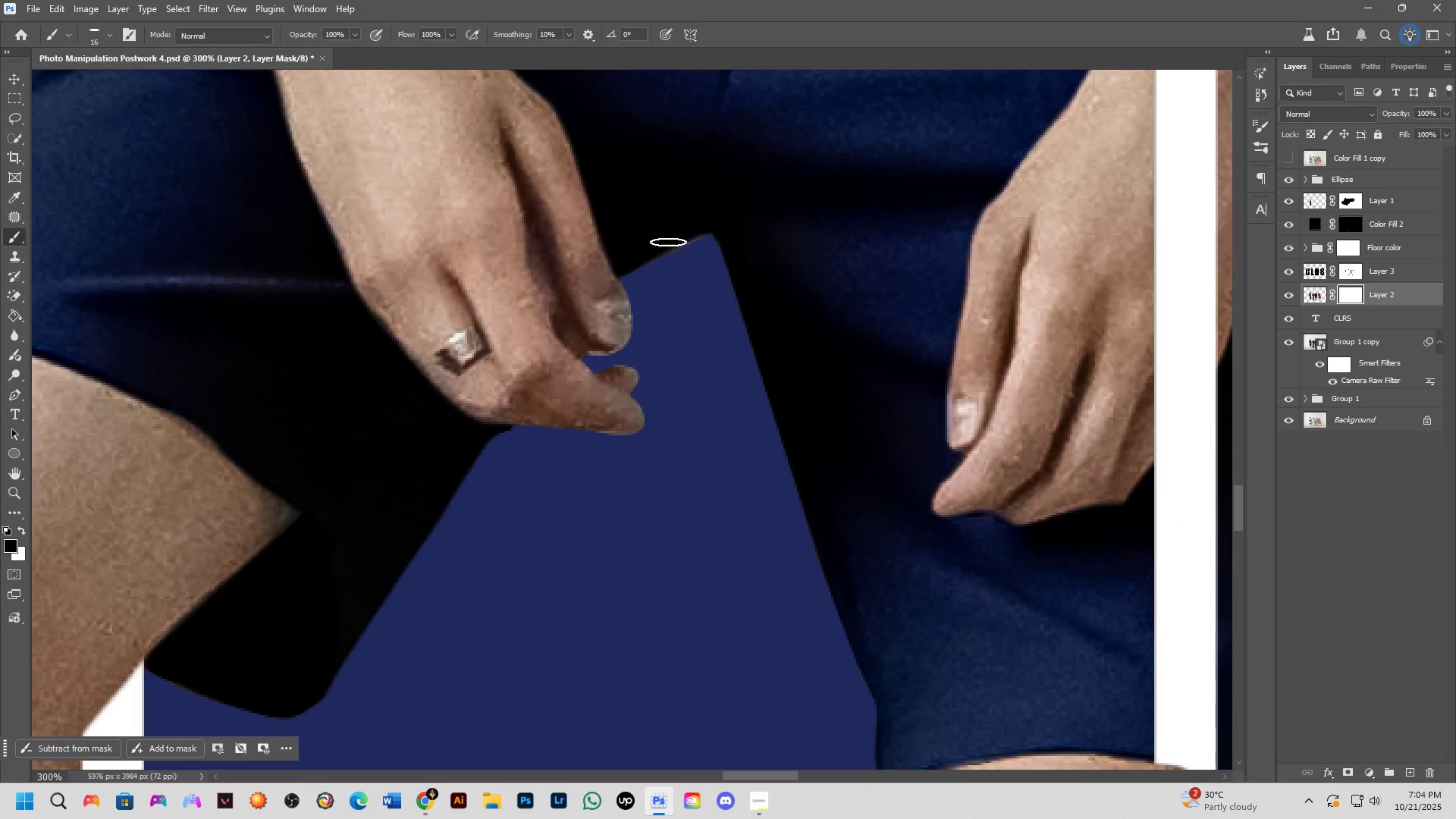 
scroll: coordinate [661, 238], scroll_direction: up, amount: 3.0
 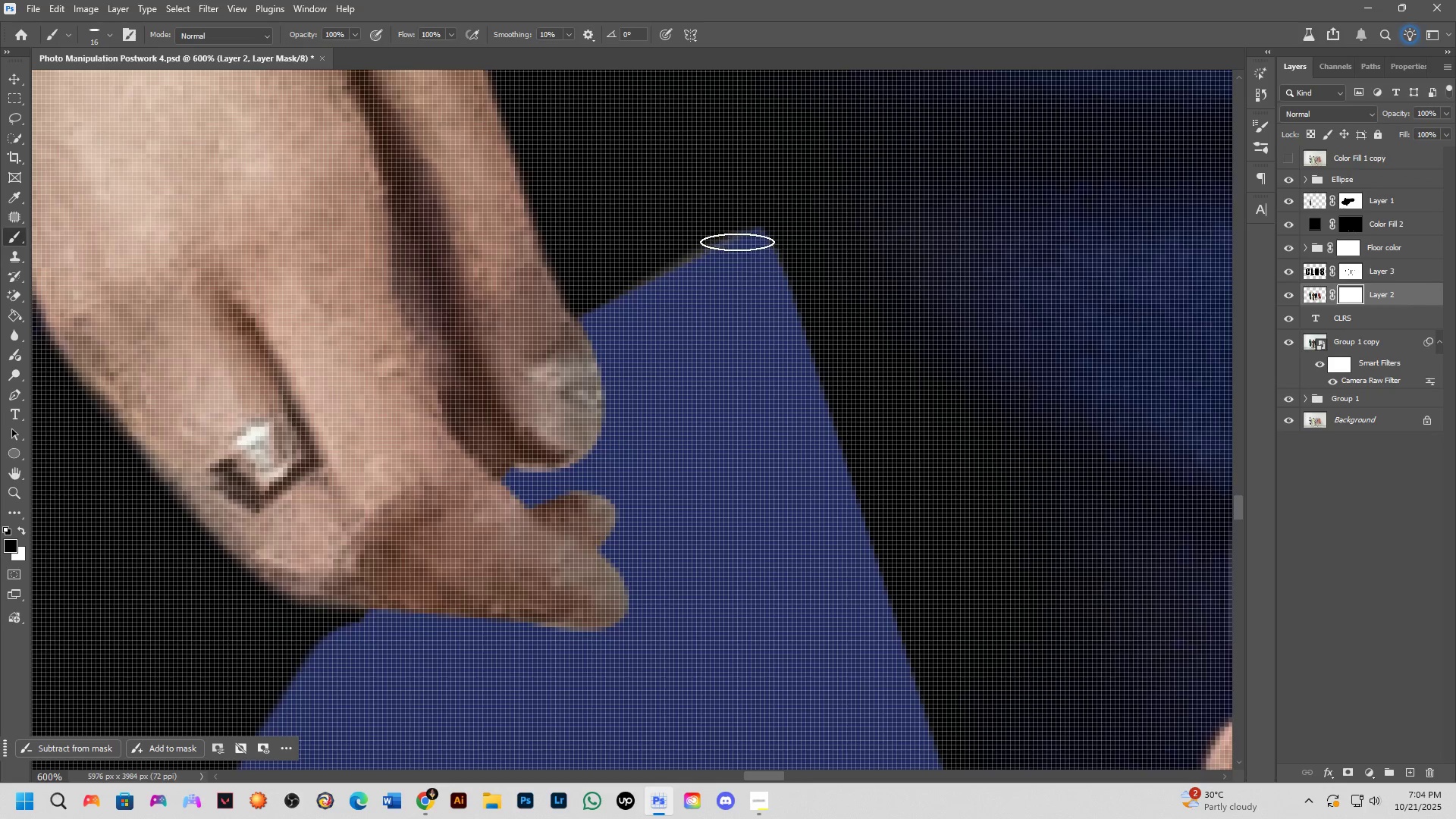 
key(Control+ControlLeft)
 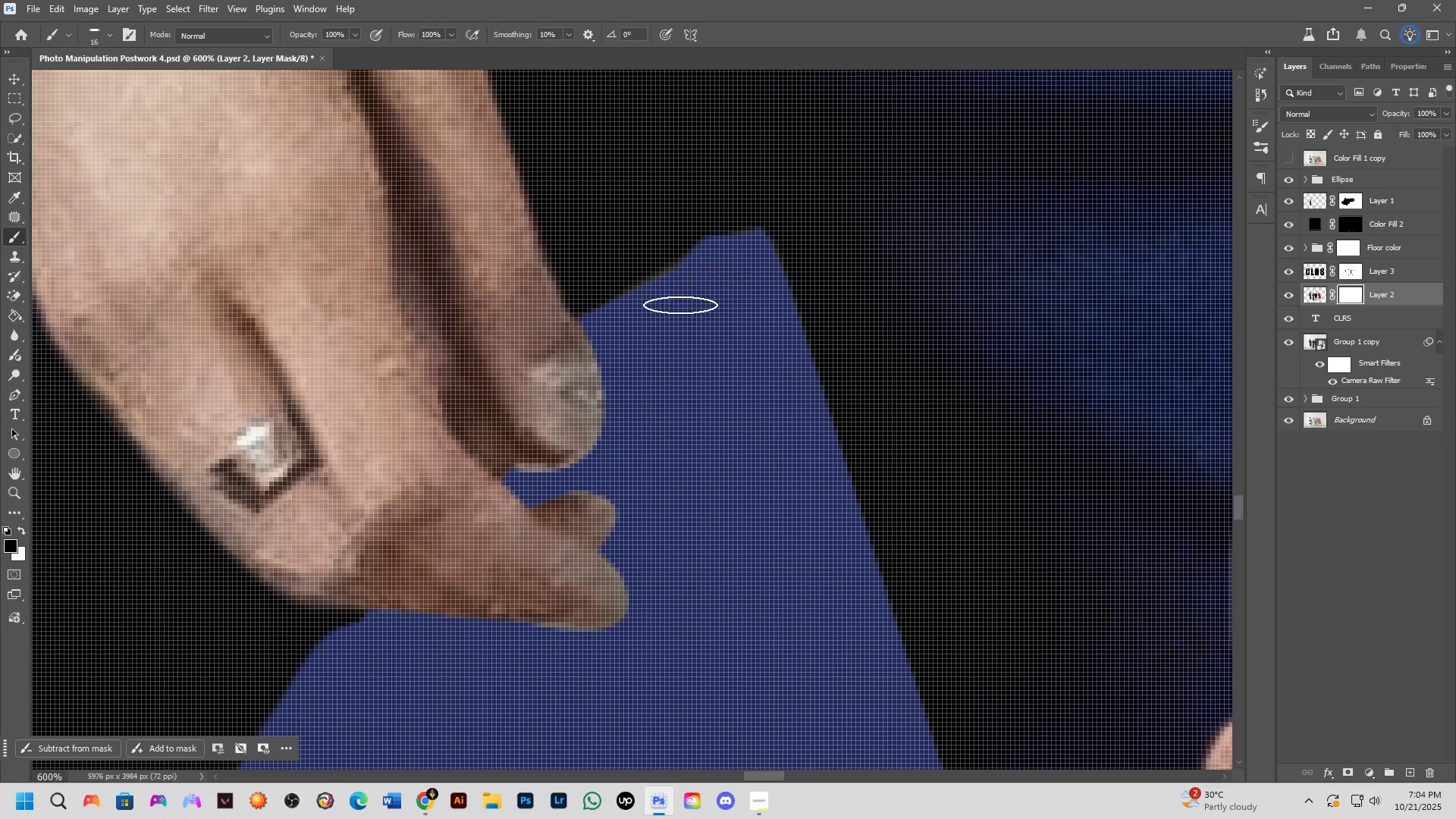 
key(Control+Z)
 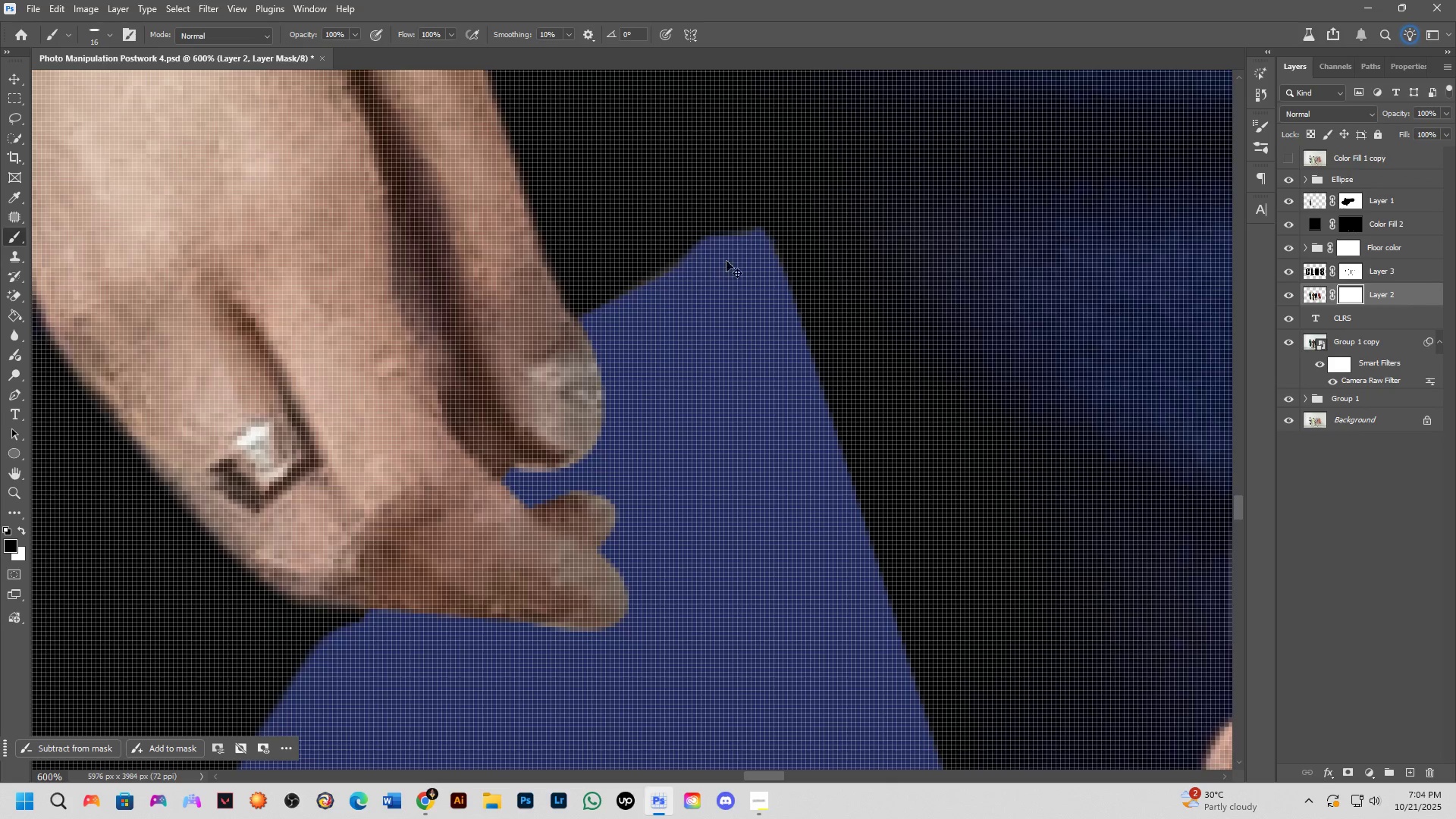 
hold_key(key=AltLeft, duration=0.34)
 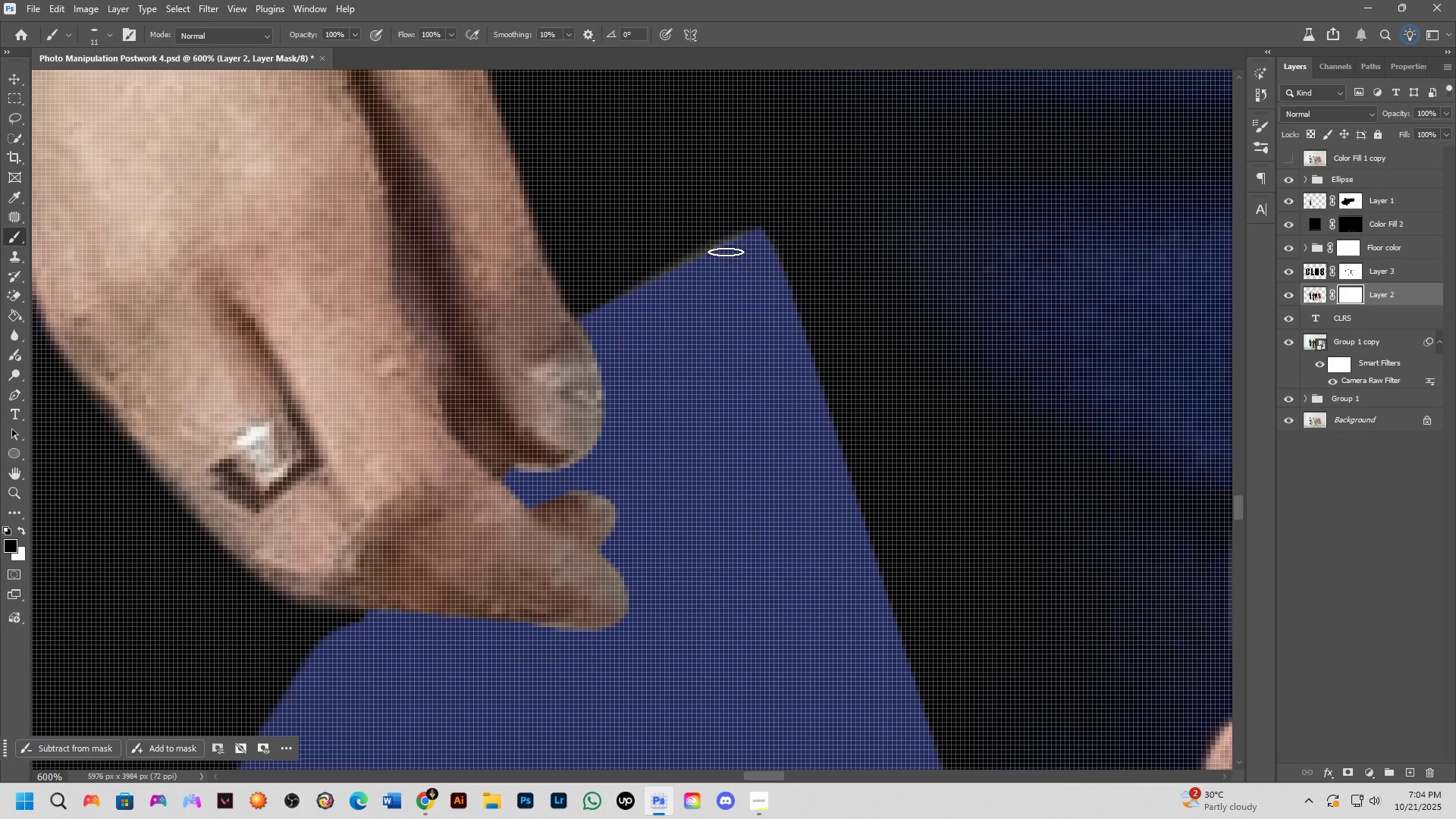 
key(Alt+AltLeft)
 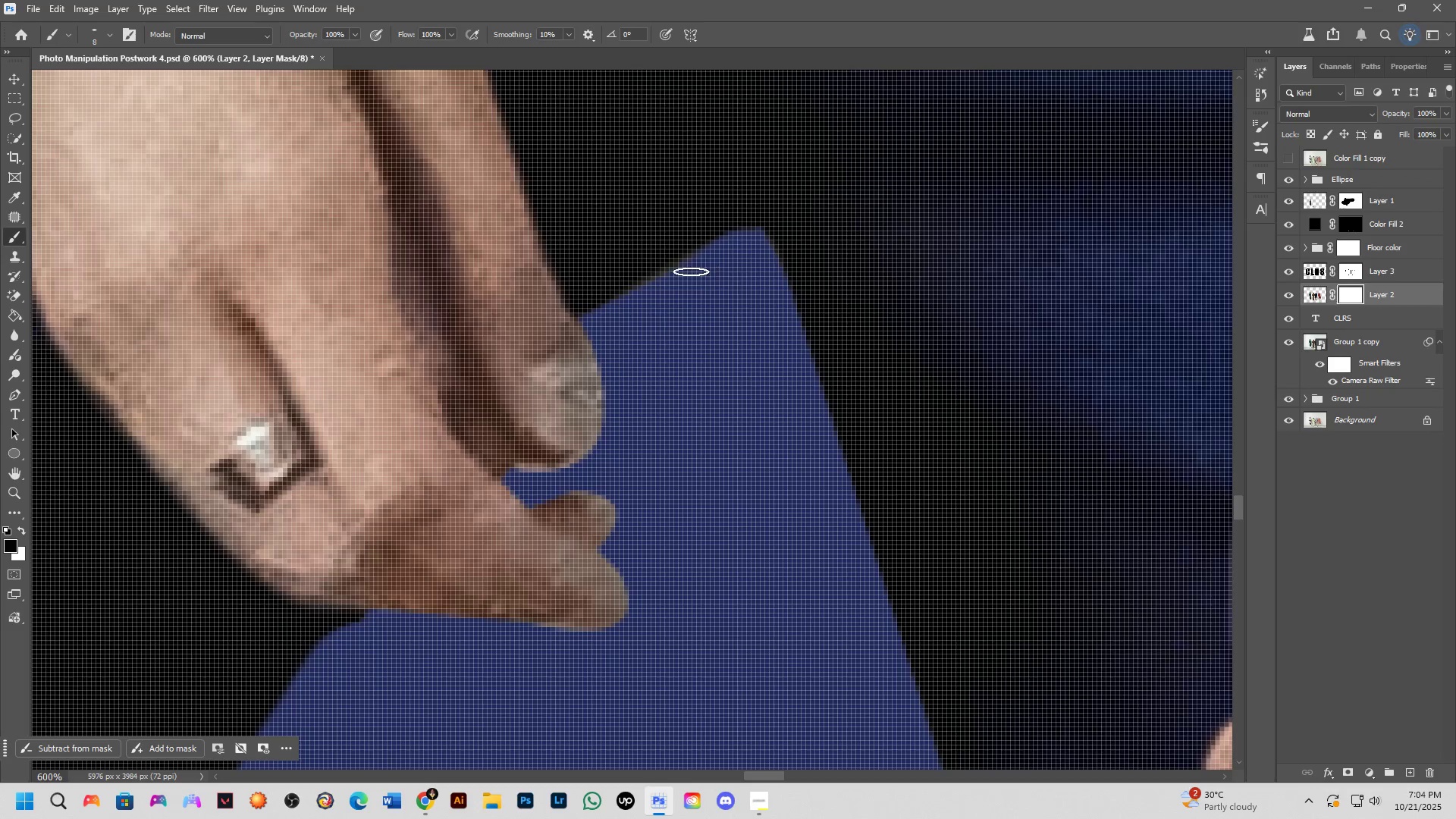 
hold_key(key=ShiftLeft, duration=0.7)
scroll: coordinate [773, 458], scroll_direction: down, amount: 17.0
 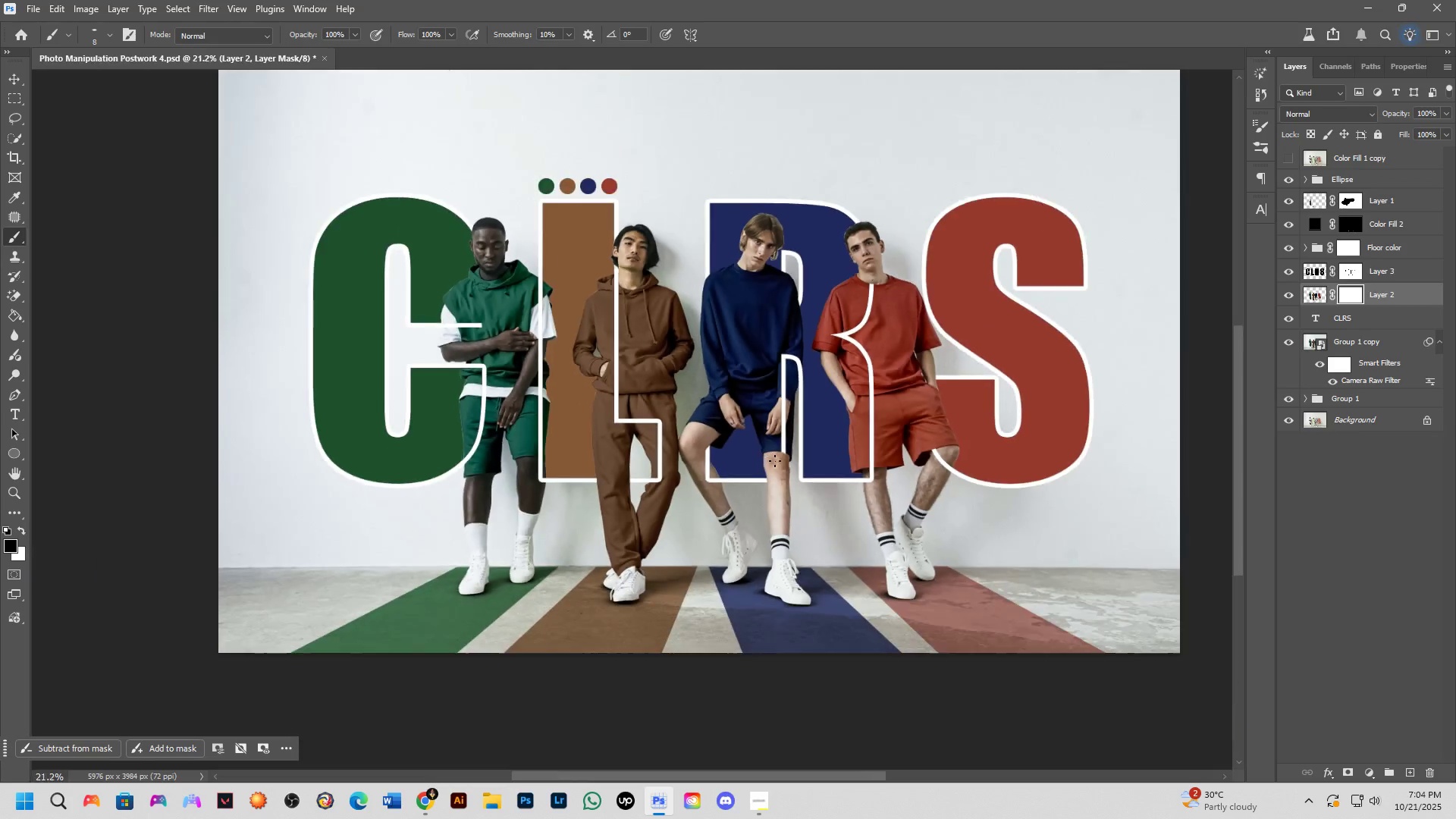 
hold_key(key=Space, duration=0.53)
 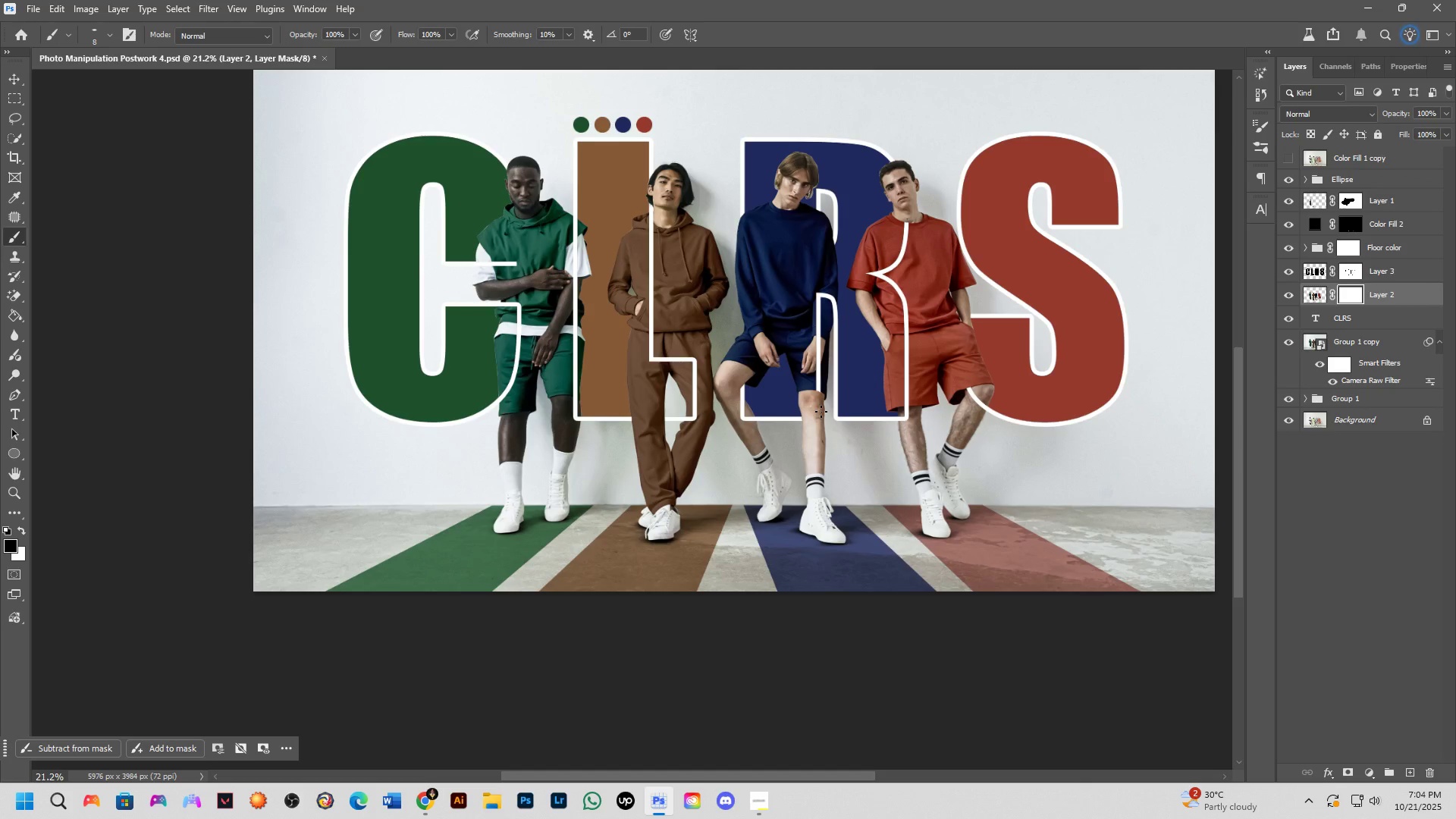 
wait(13.36)
 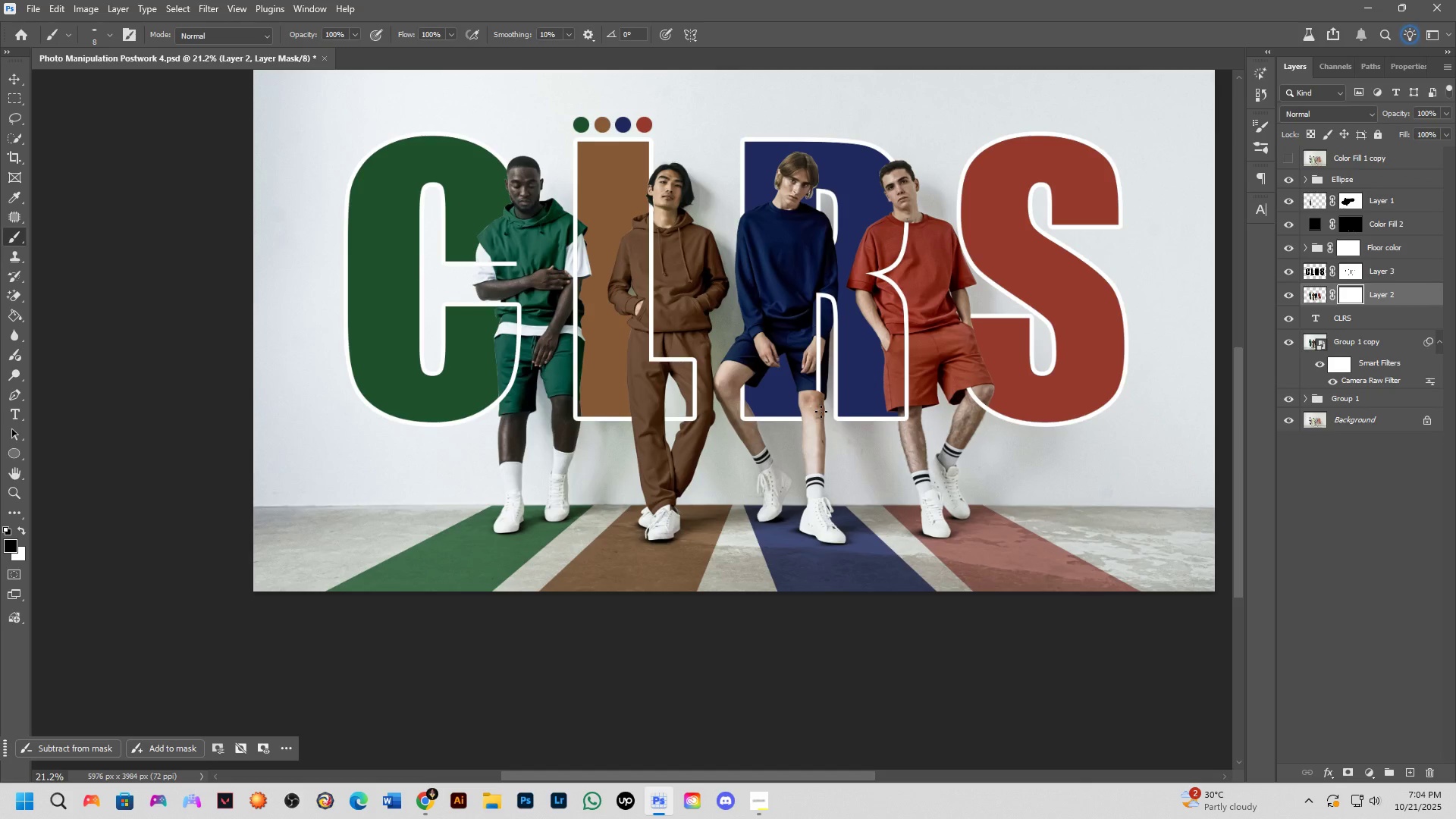 
hold_key(key=ShiftLeft, duration=0.39)
scroll: coordinate [404, 228], scroll_direction: up, amount: 23.0
 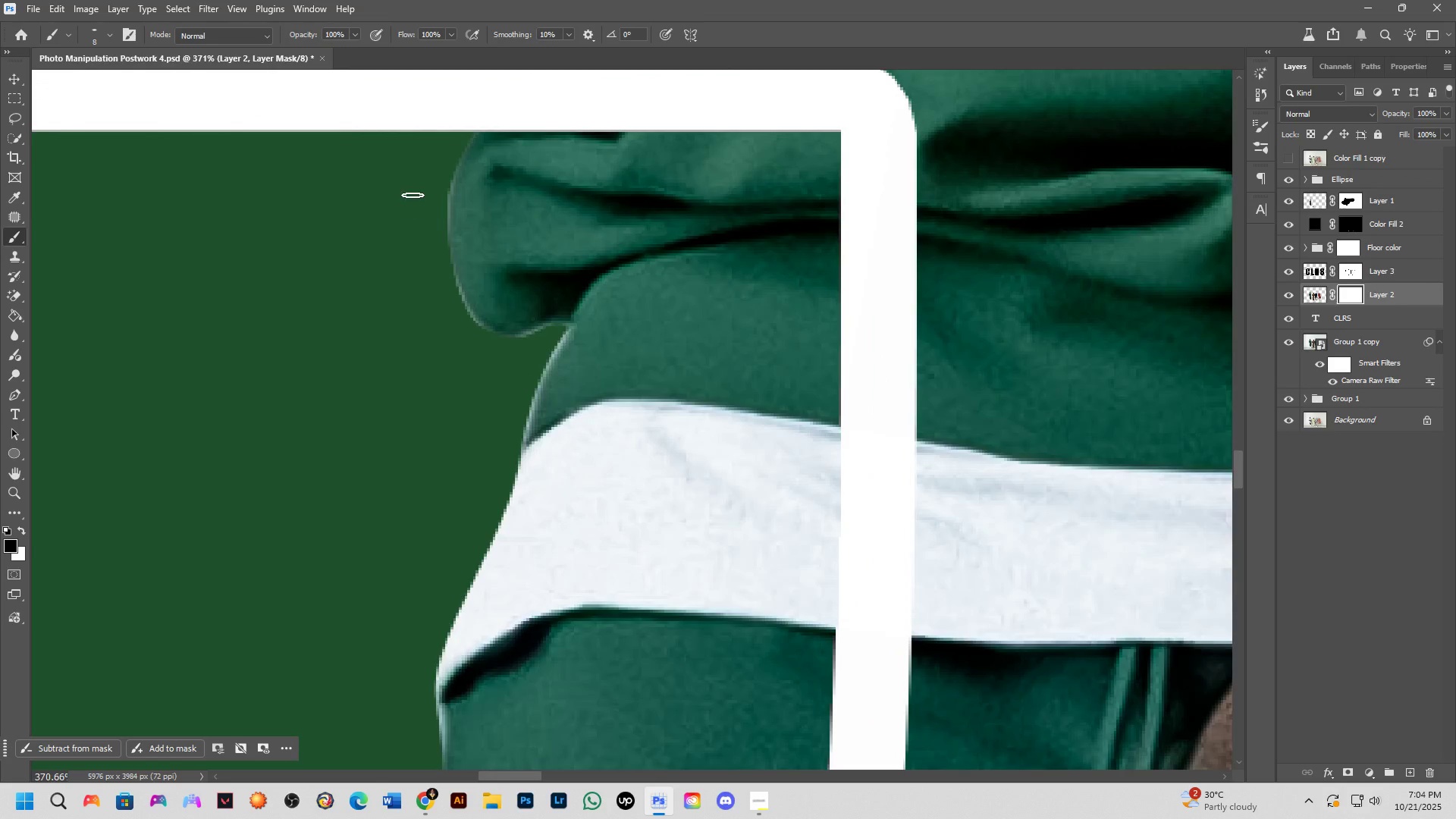 
hold_key(key=AltLeft, duration=0.33)
 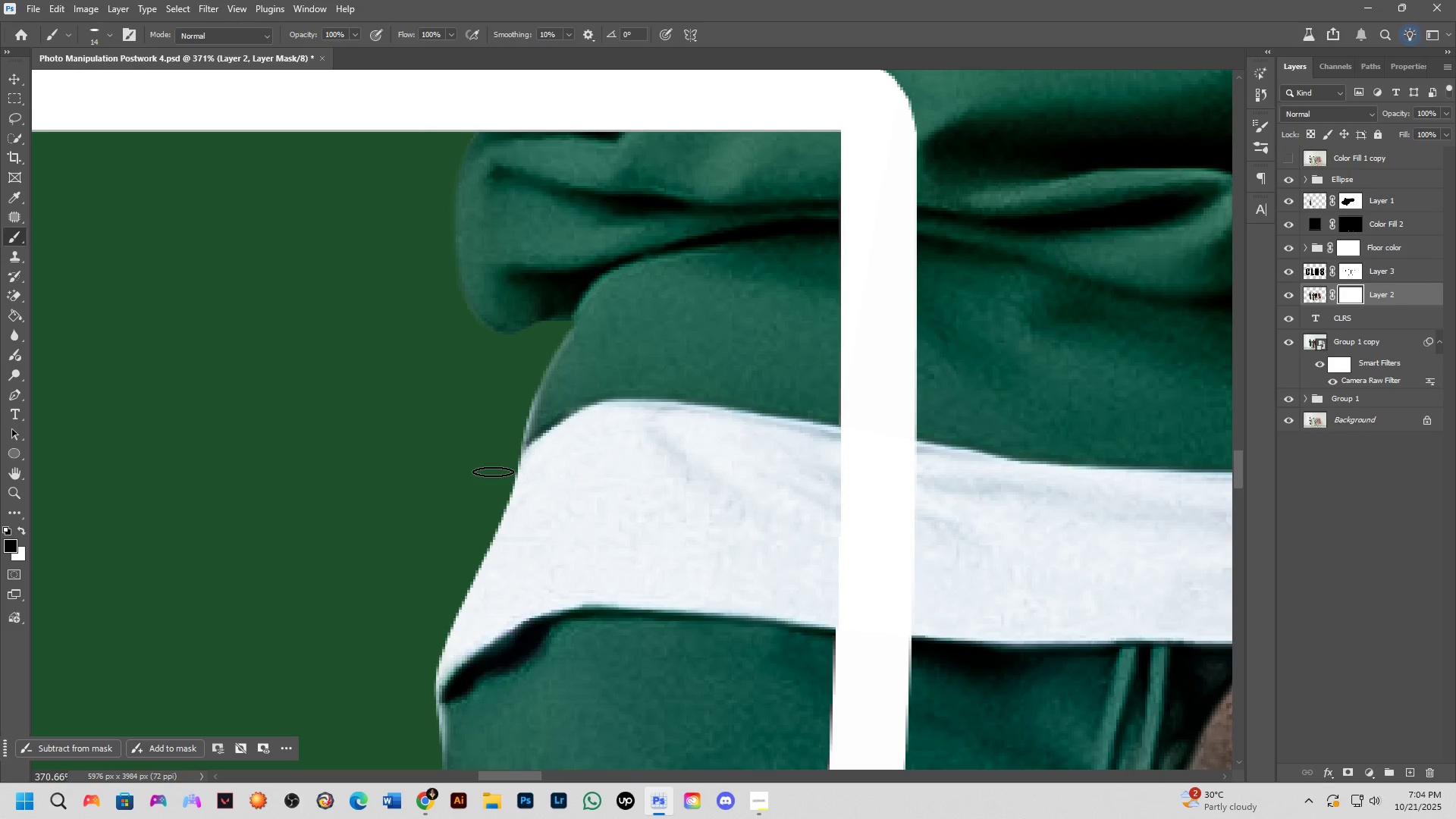 
wait(6.63)
 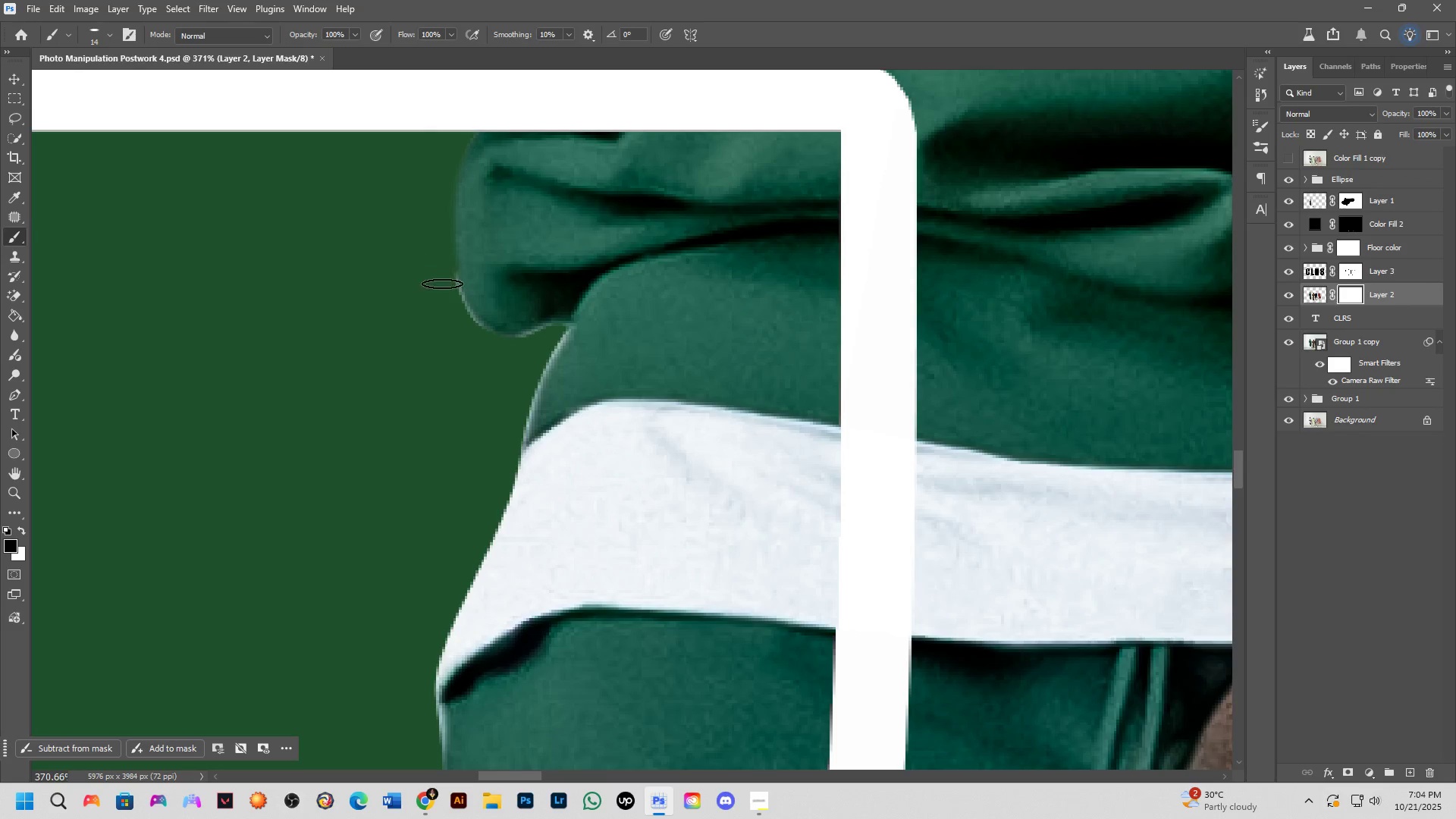 
scroll: coordinate [533, 471], scroll_direction: down, amount: 2.0
 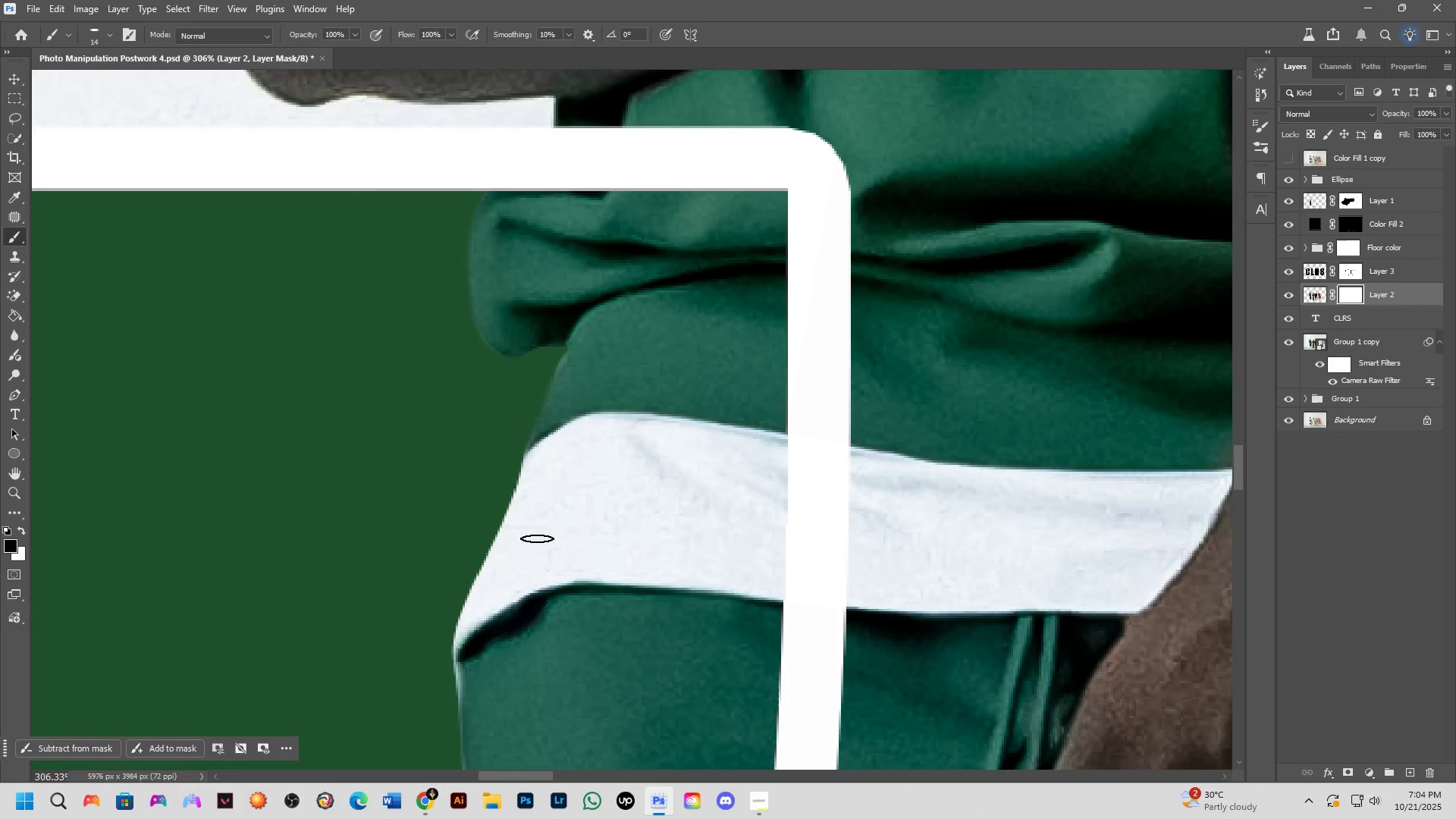 
hold_key(key=Space, duration=0.57)
 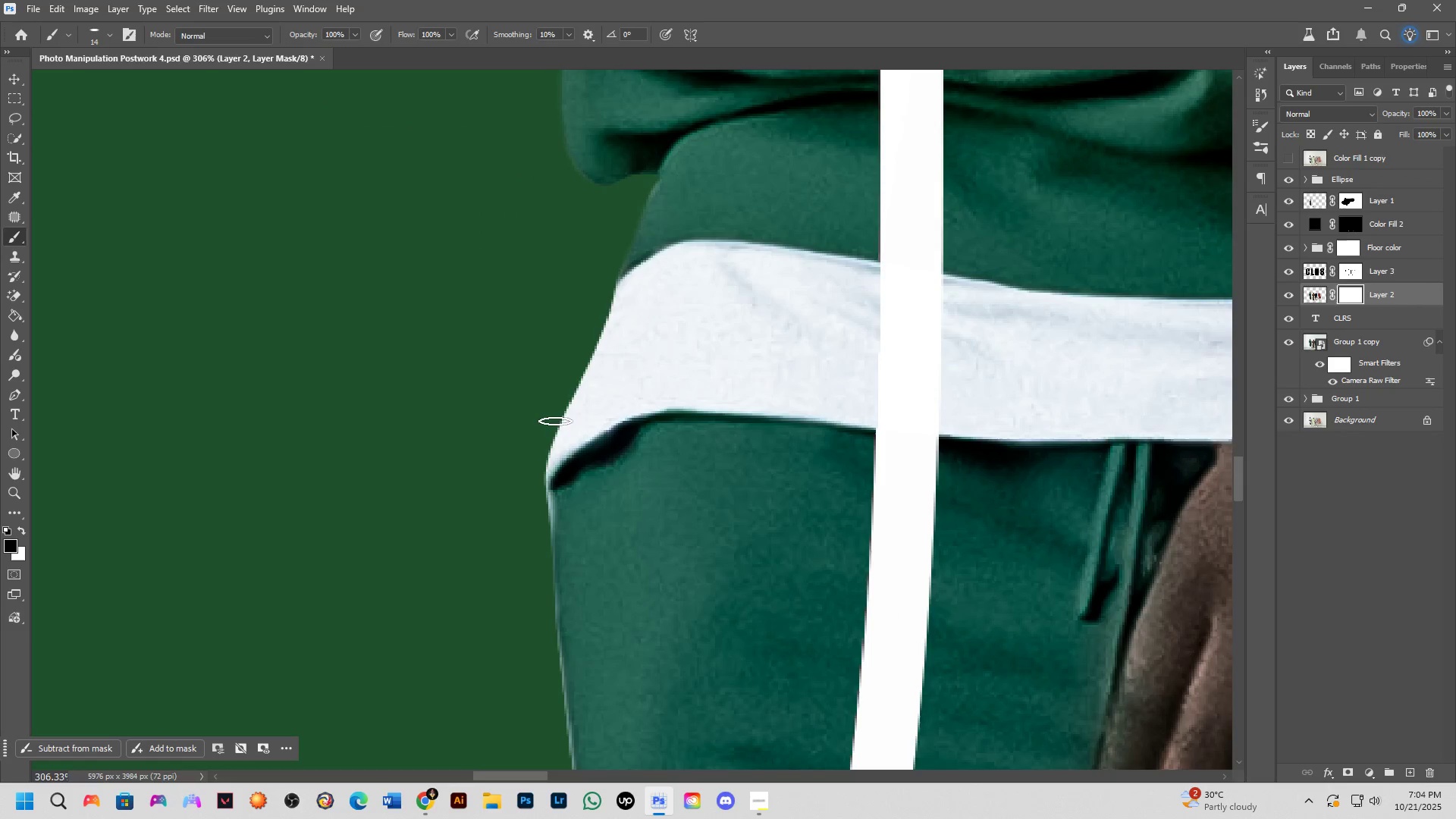 
key(Control+ControlLeft)
 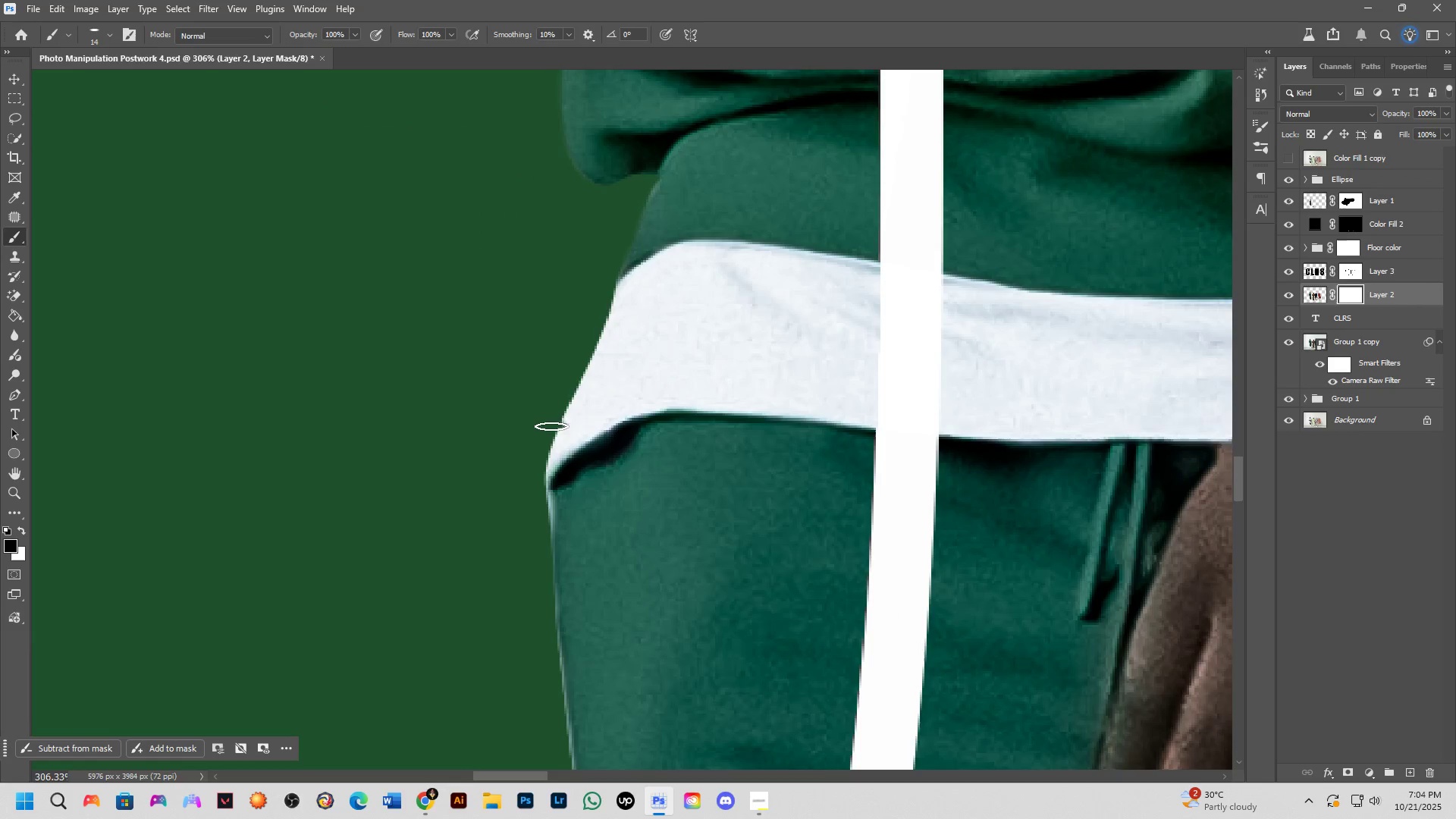 
key(Control+Z)
 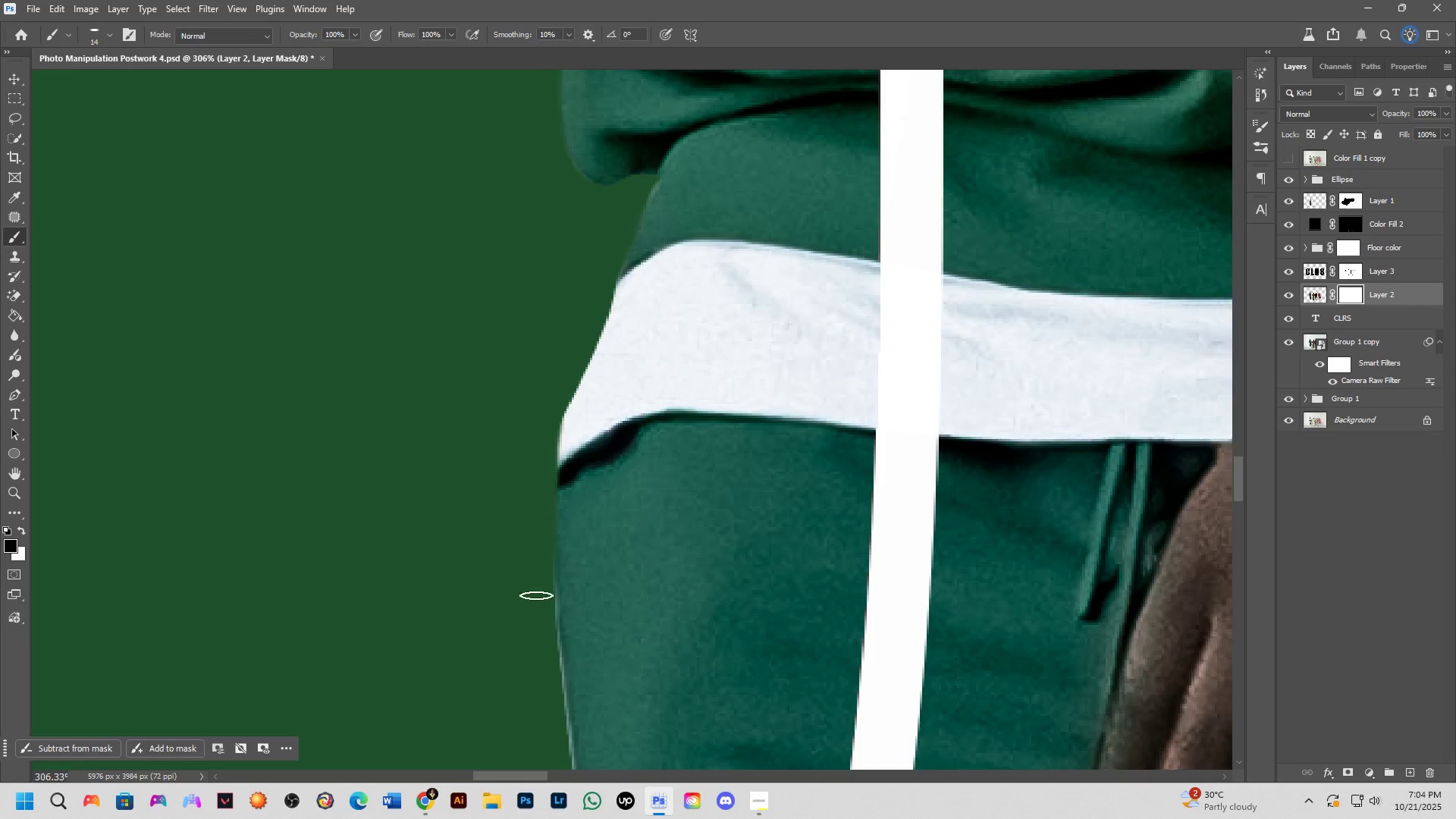 
hold_key(key=Space, duration=0.5)
 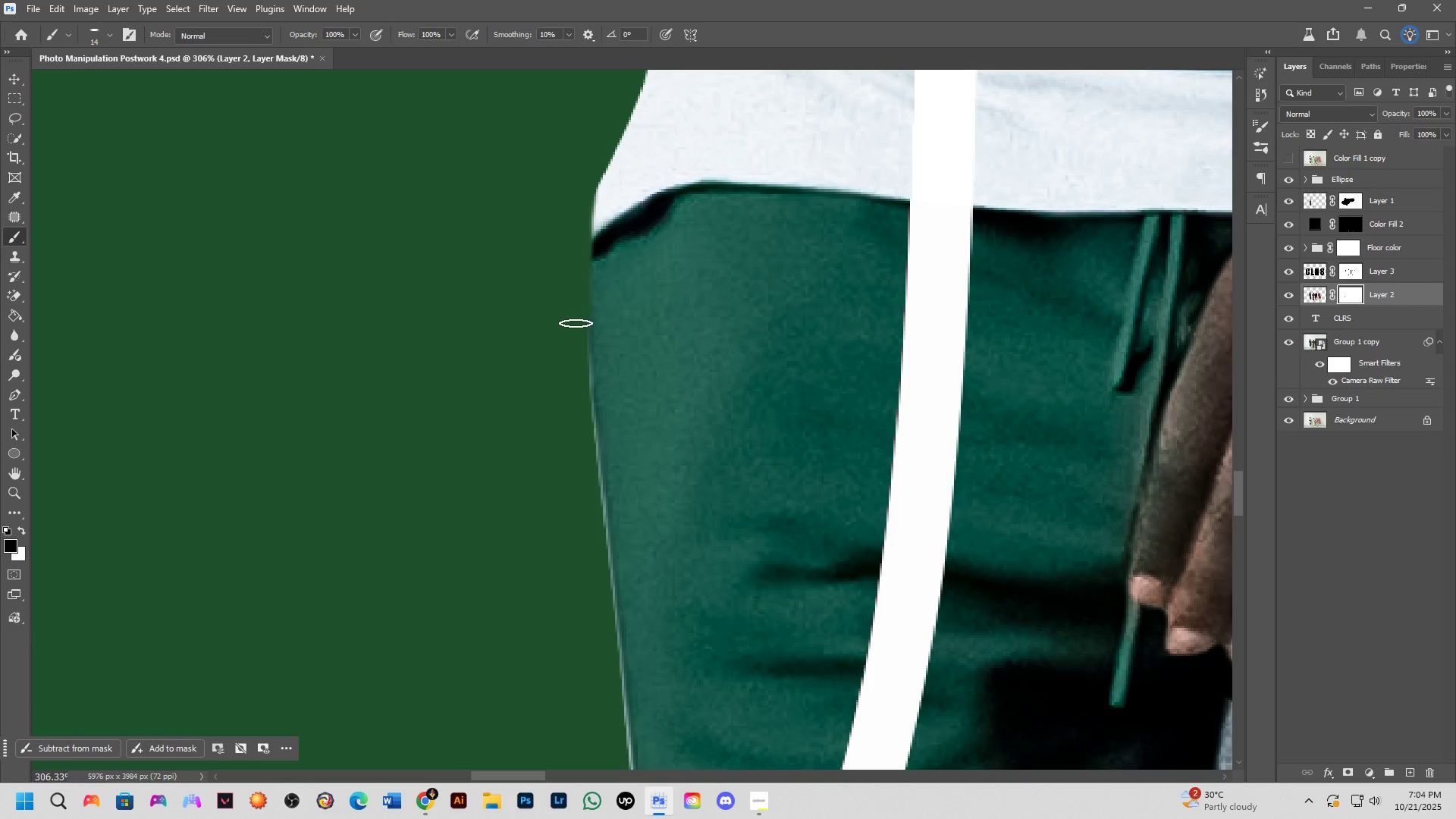 
left_click([575, 322])
 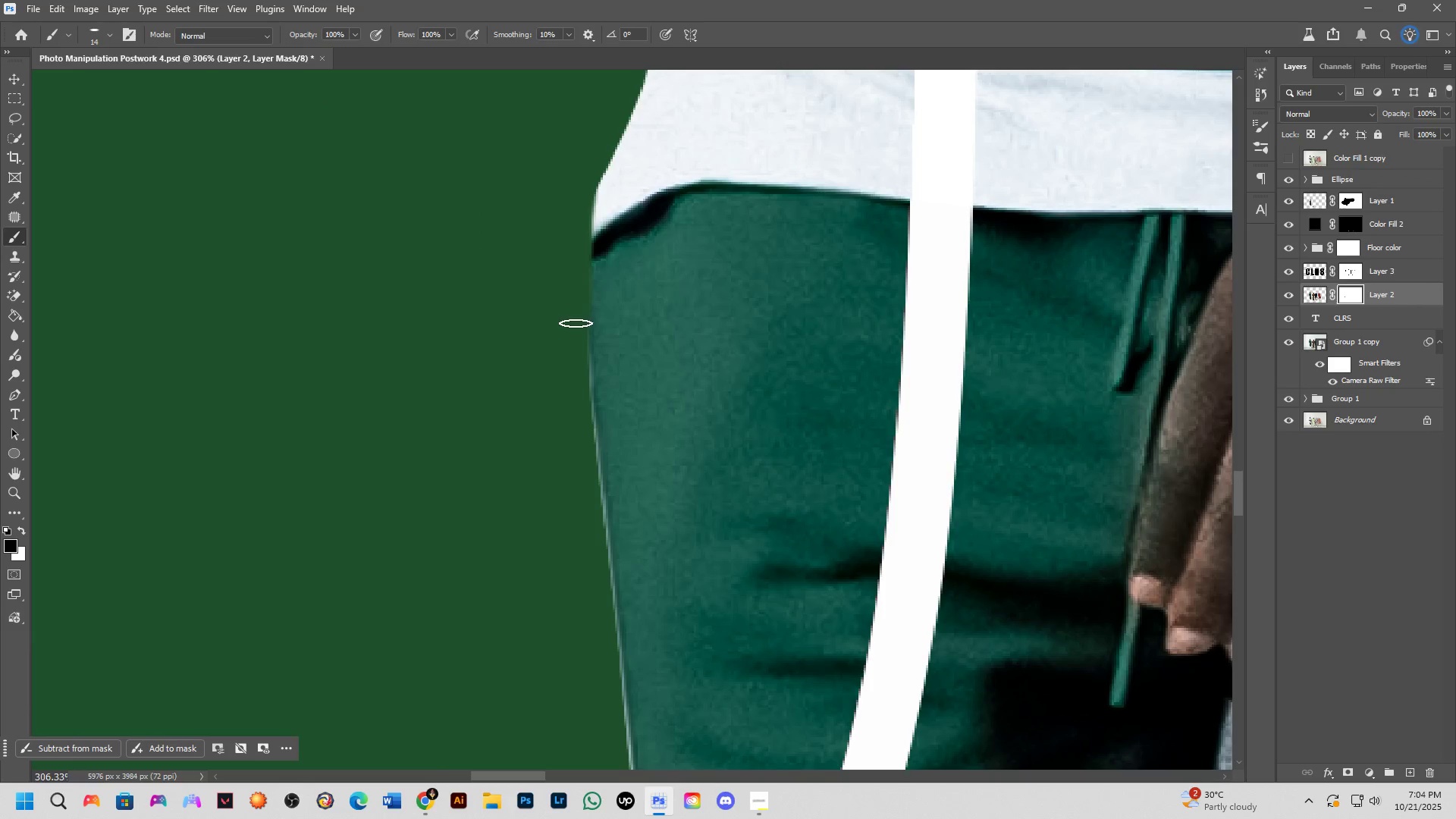 
hold_key(key=ShiftLeft, duration=0.9)
 